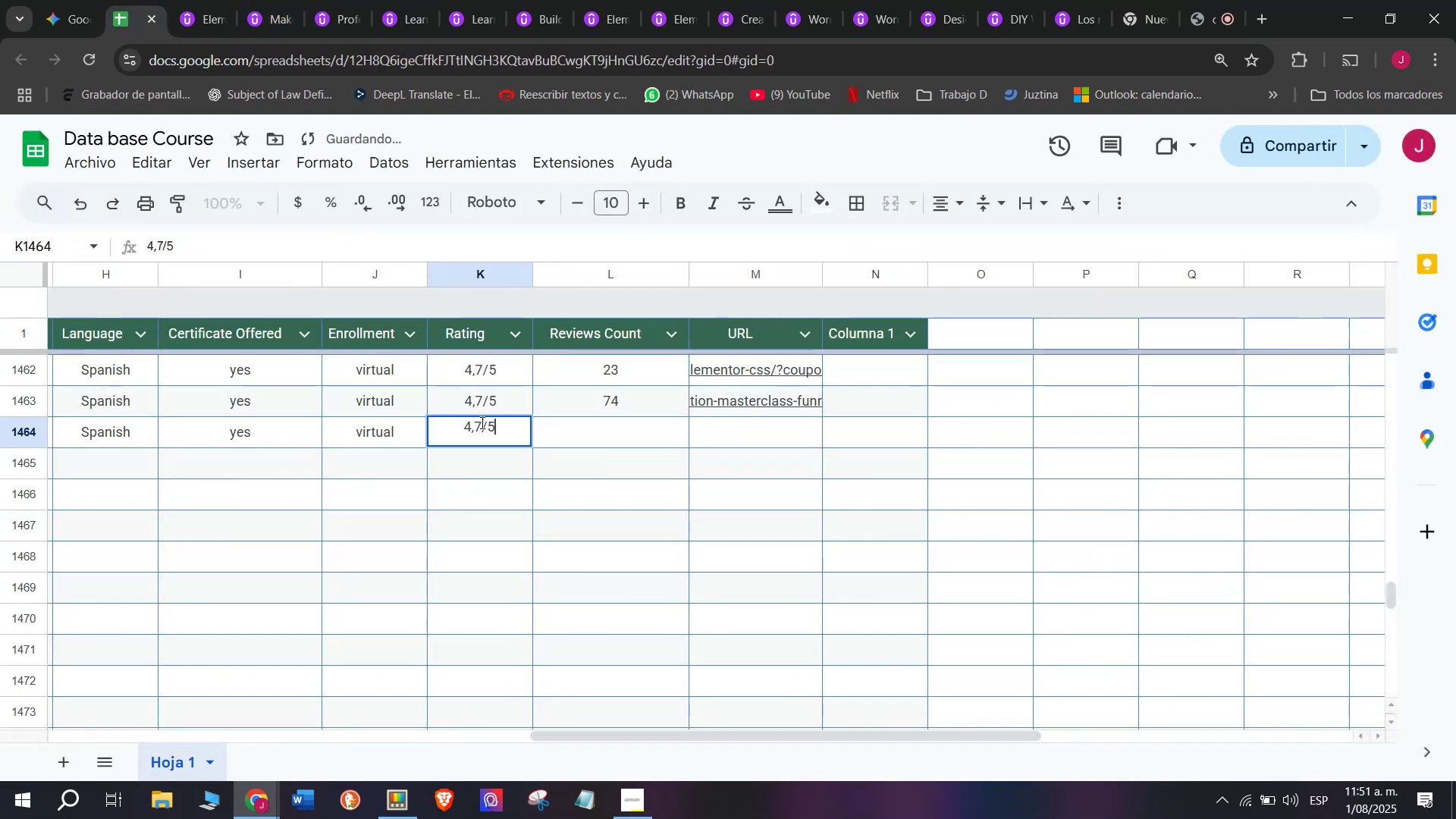 
triple_click([481, 422])
 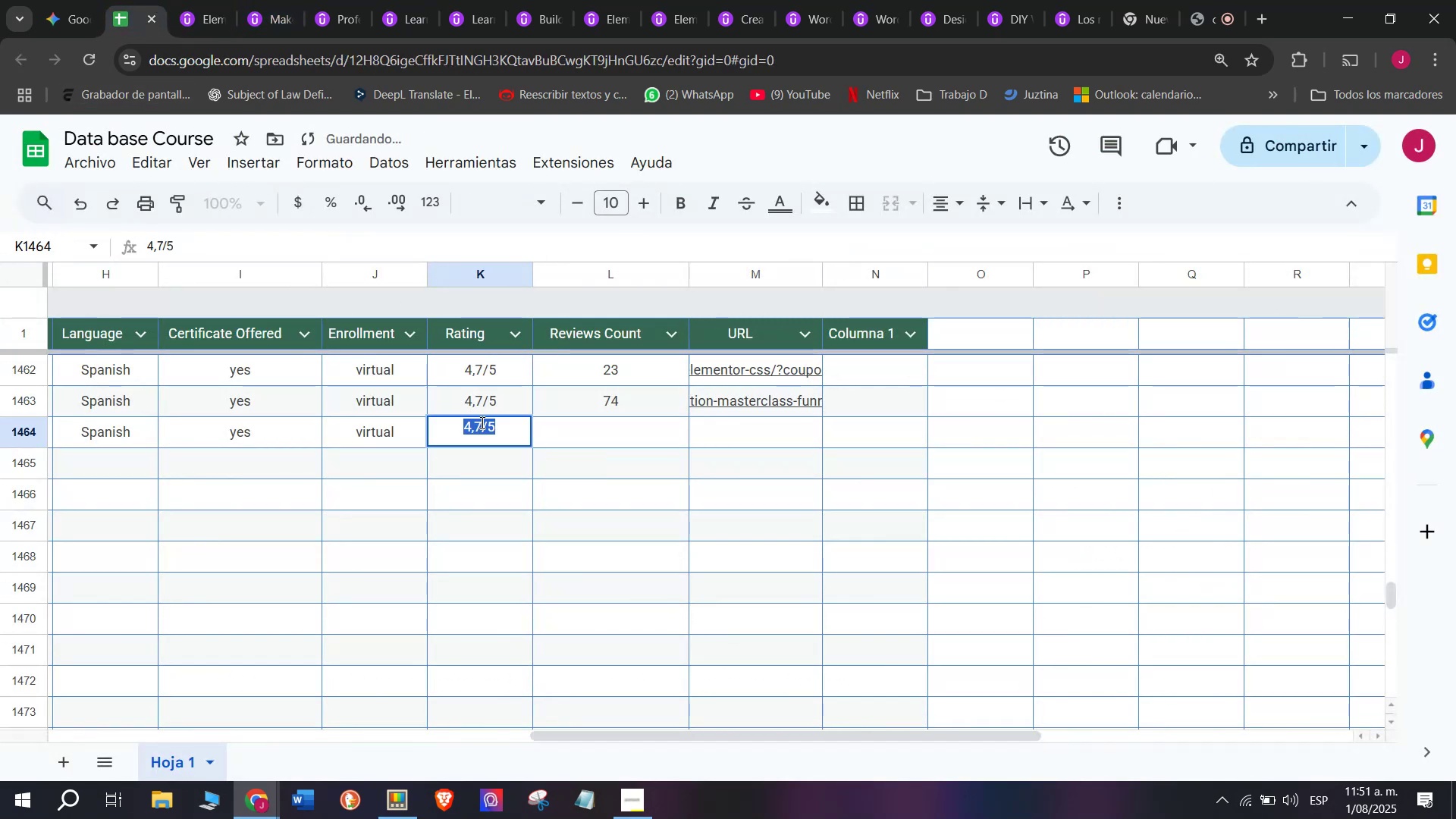 
triple_click([481, 422])
 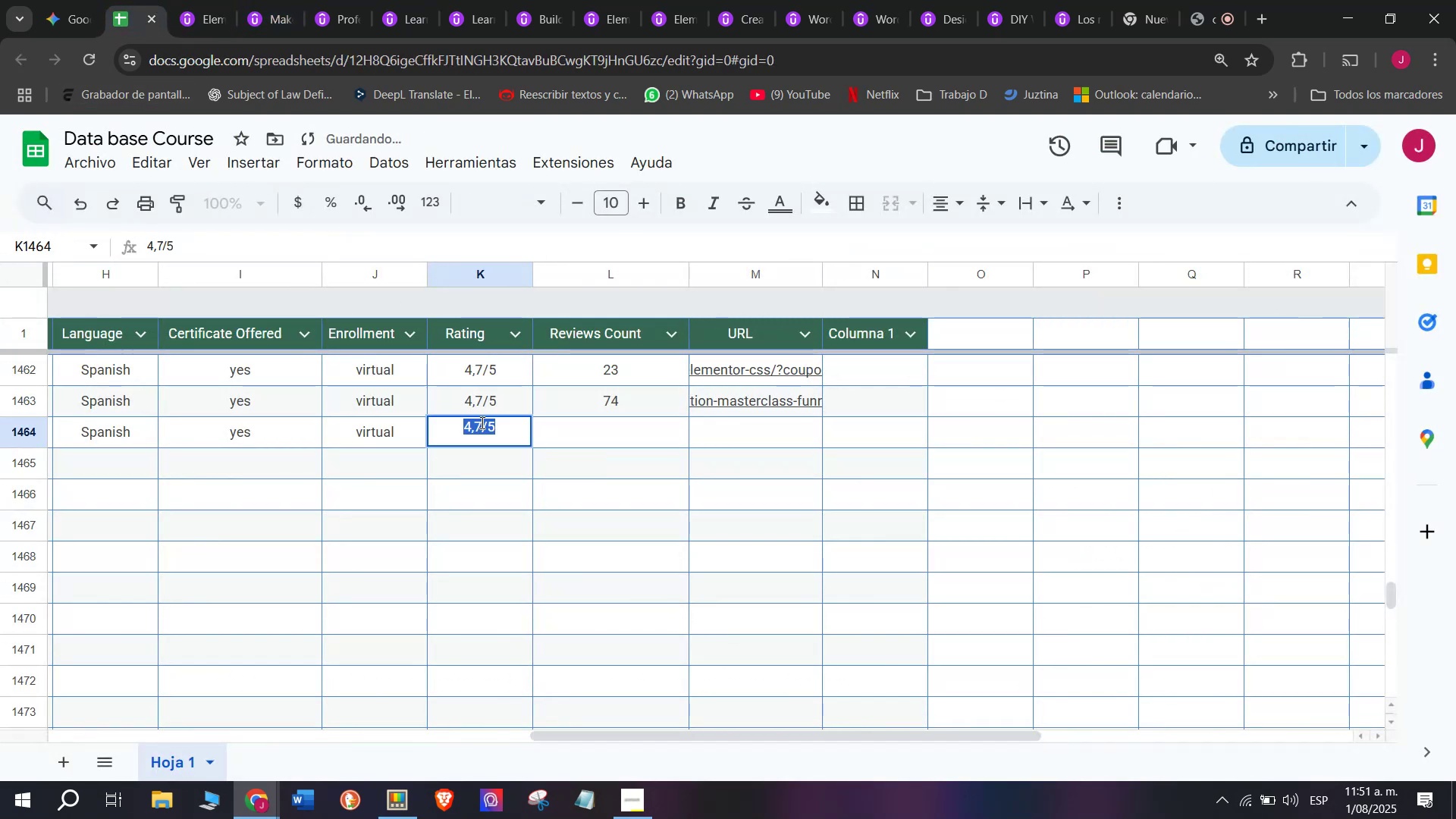 
left_click([481, 422])
 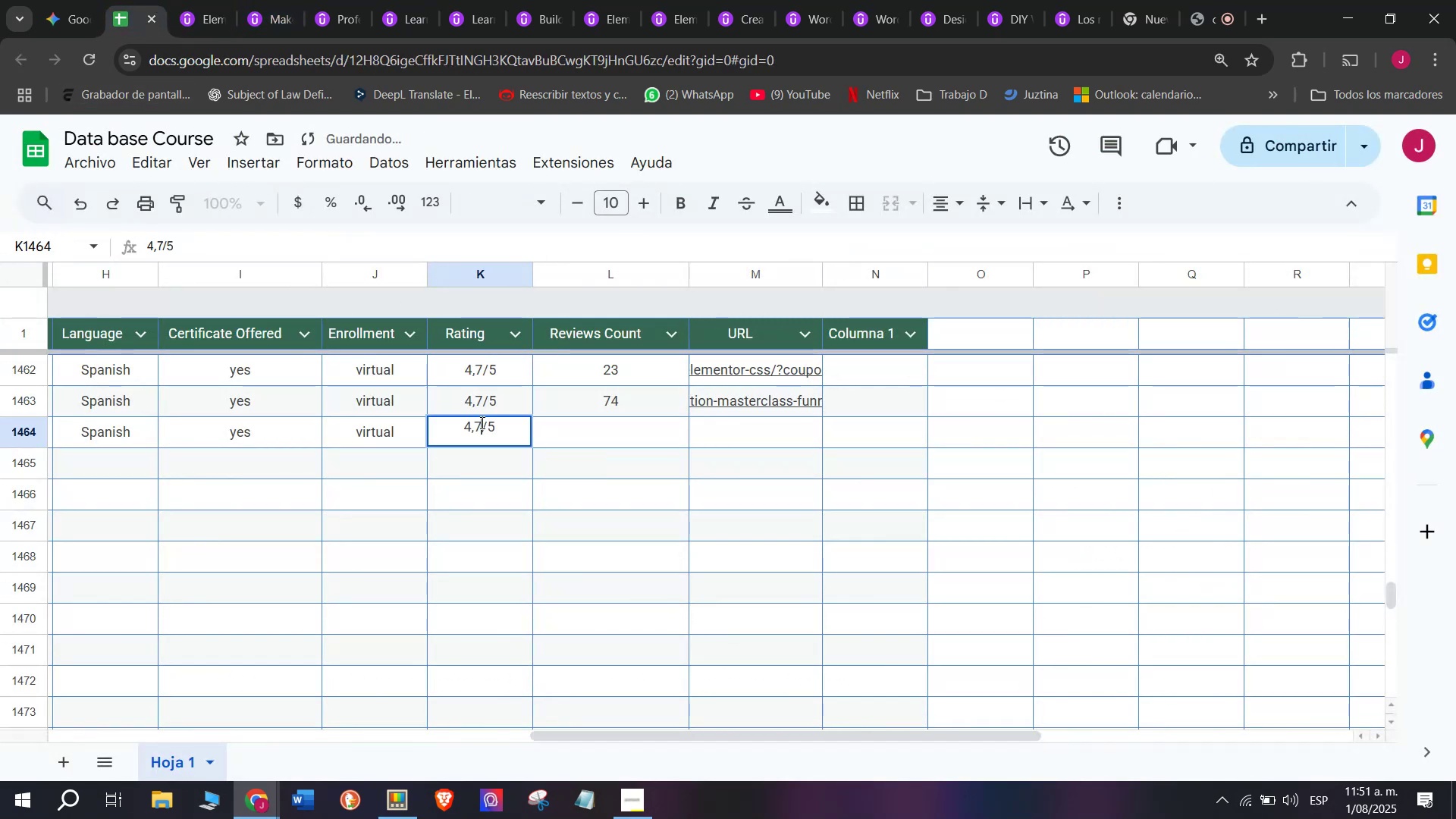 
key(Backspace)
type(q3)
 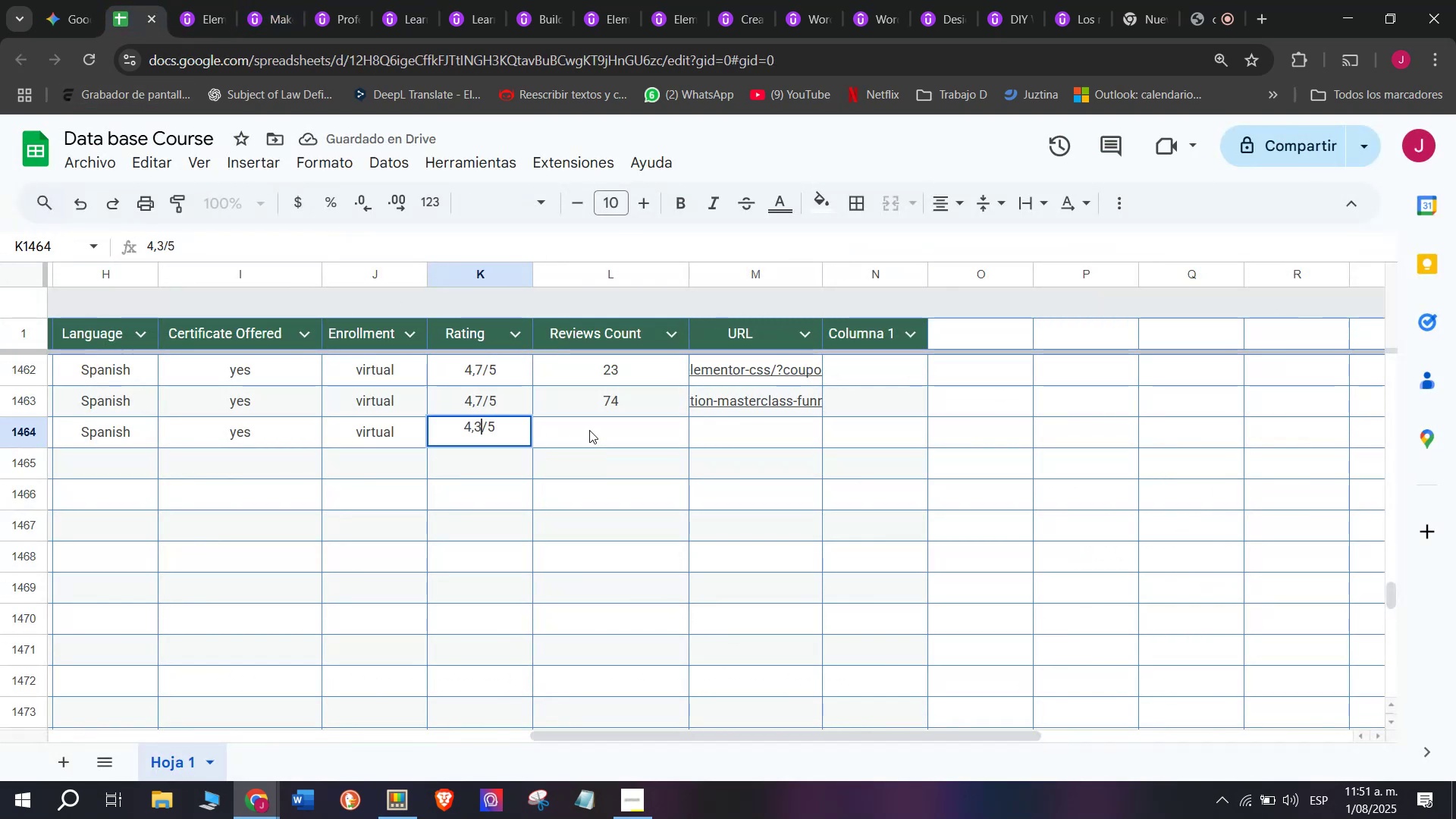 
left_click([592, 430])
 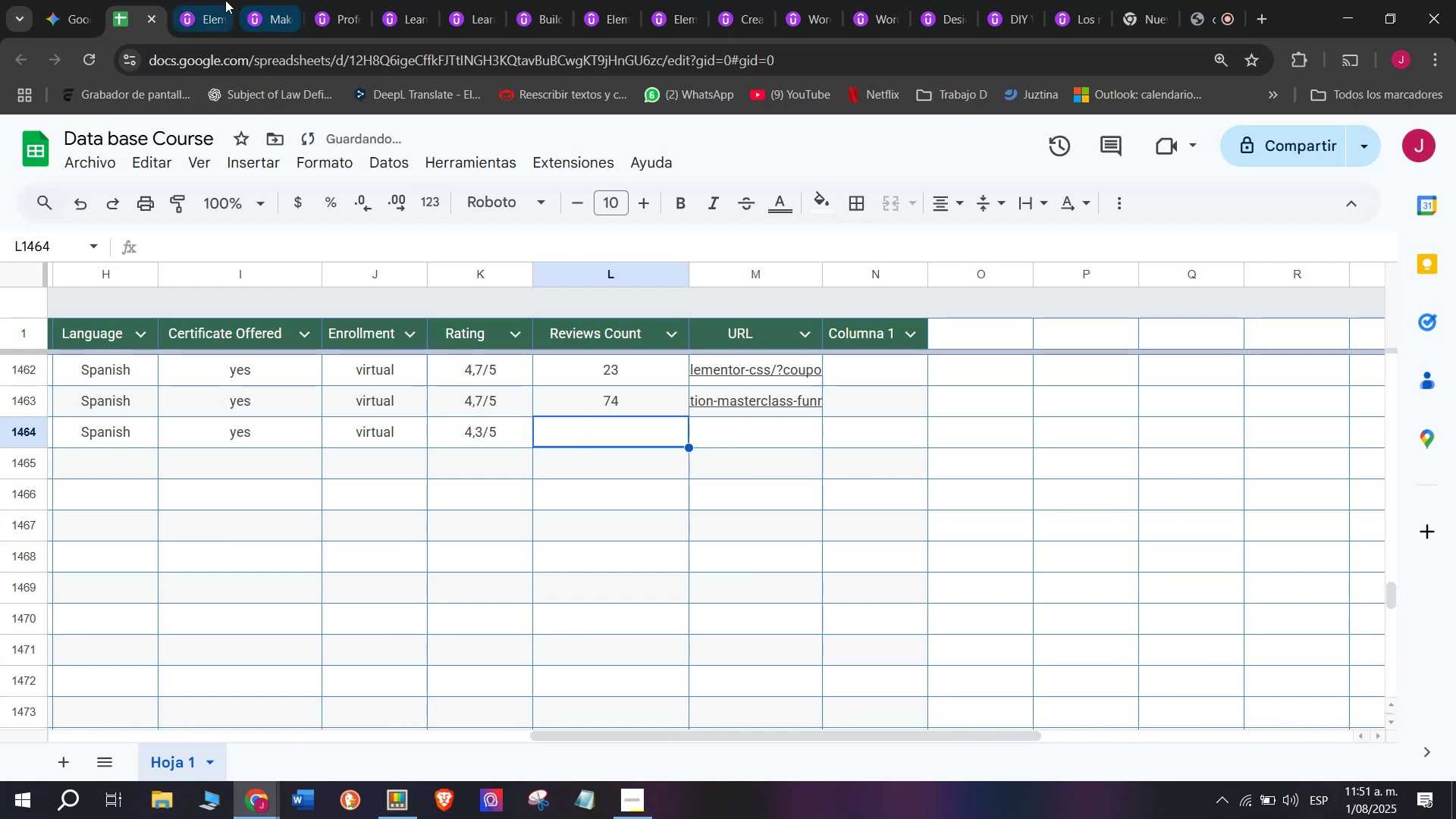 
left_click([202, 0])
 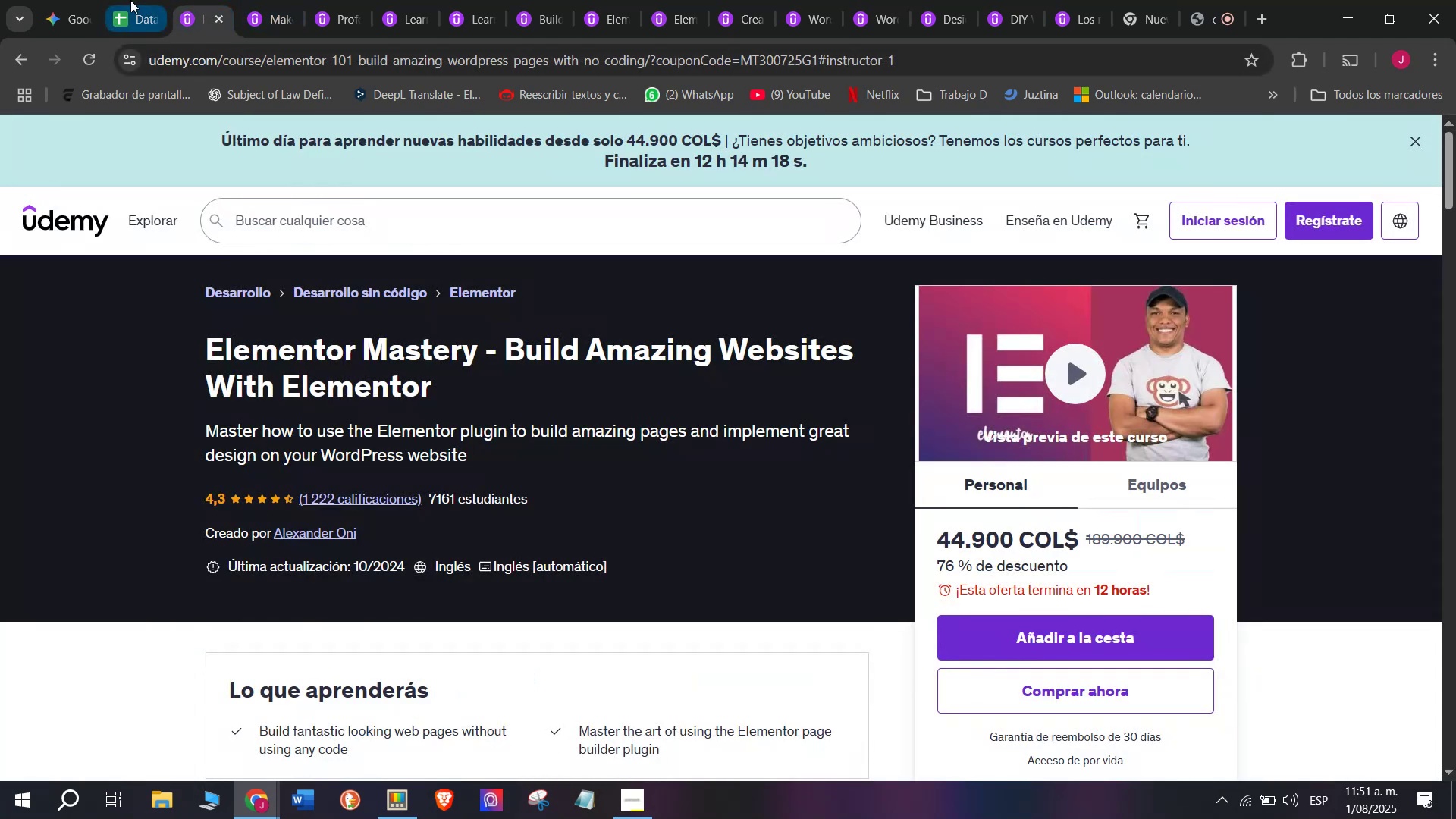 
left_click([130, 0])
 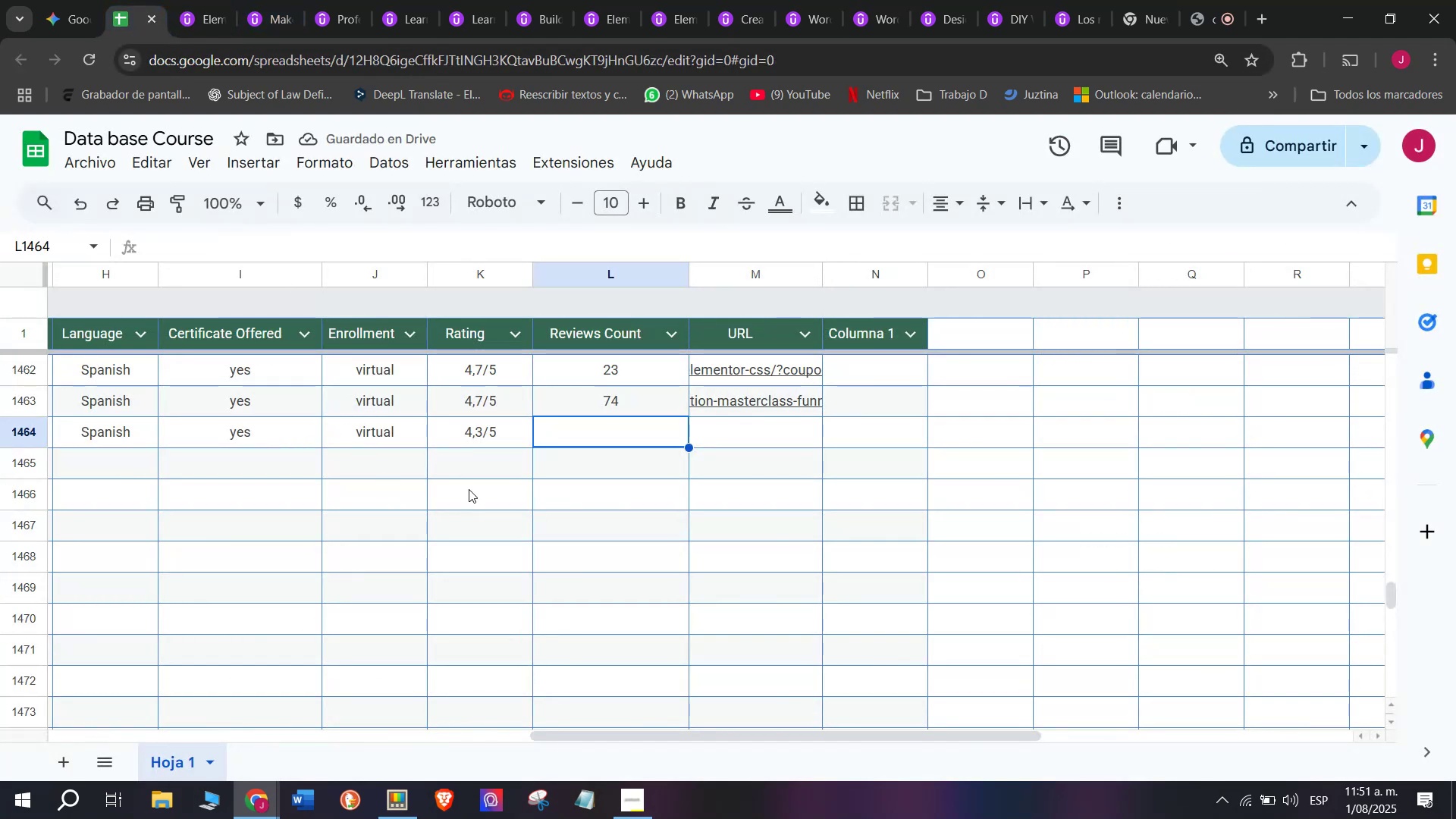 
type(1222)
 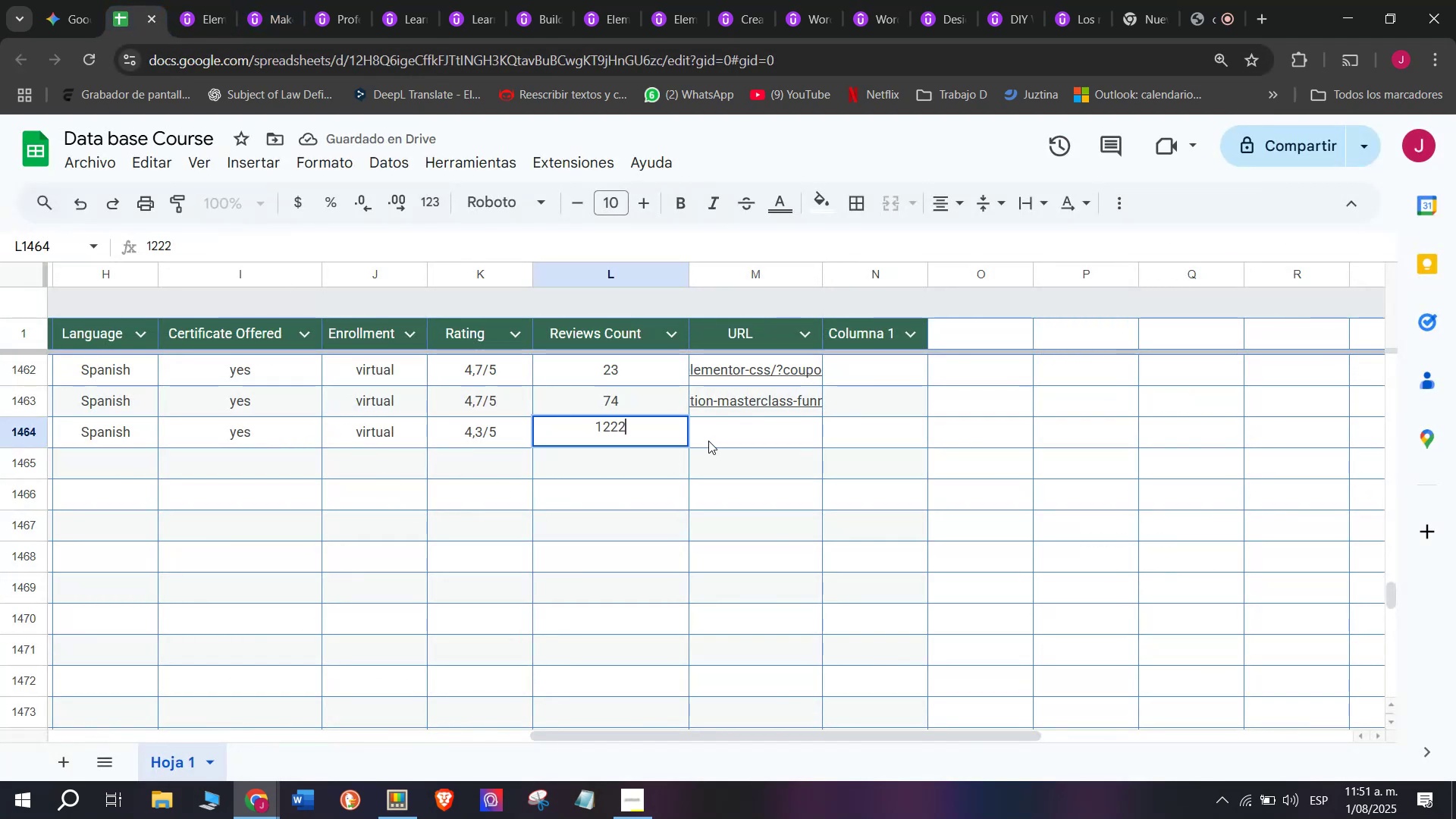 
left_click([708, 441])
 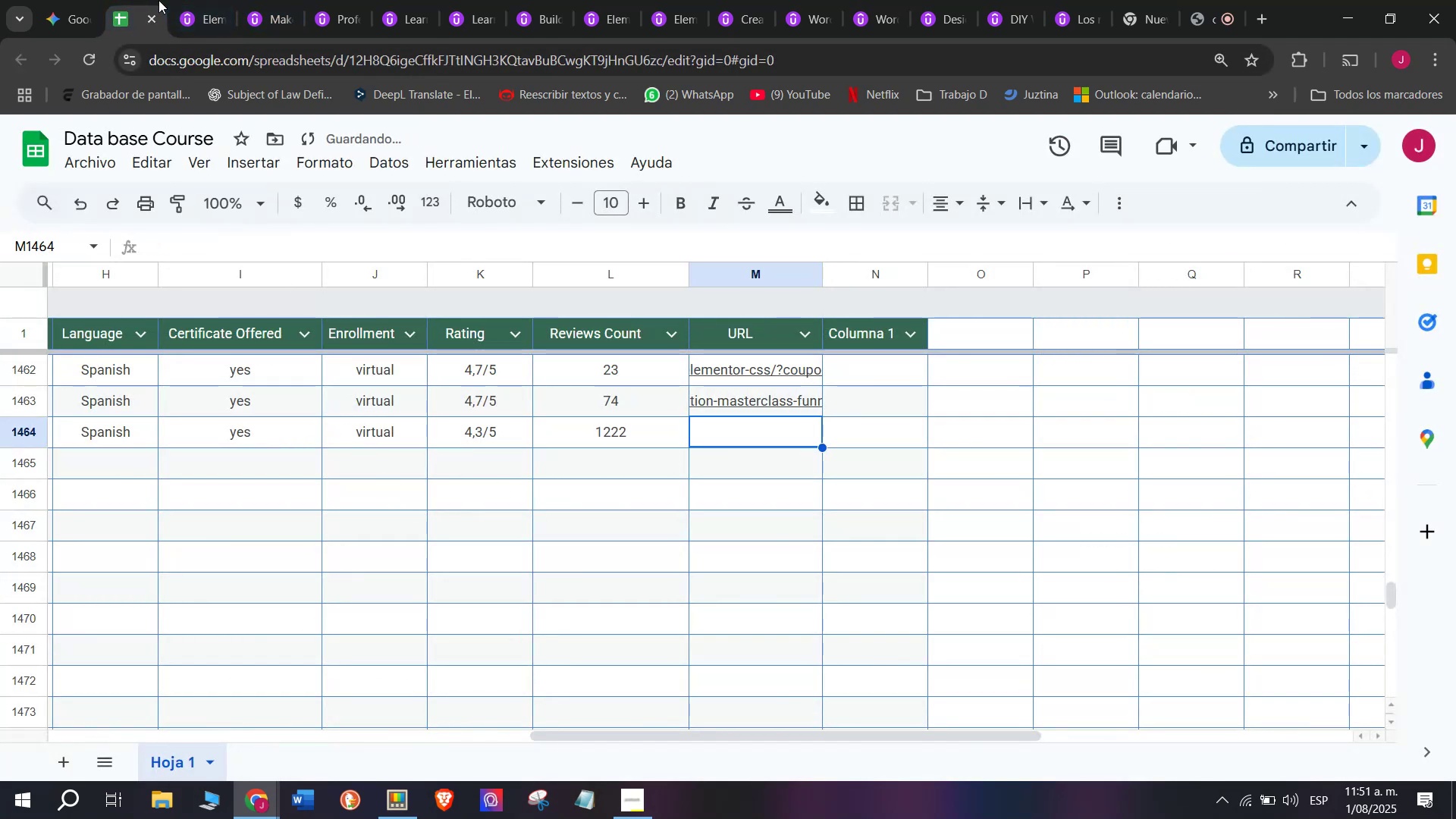 
left_click([202, 5])
 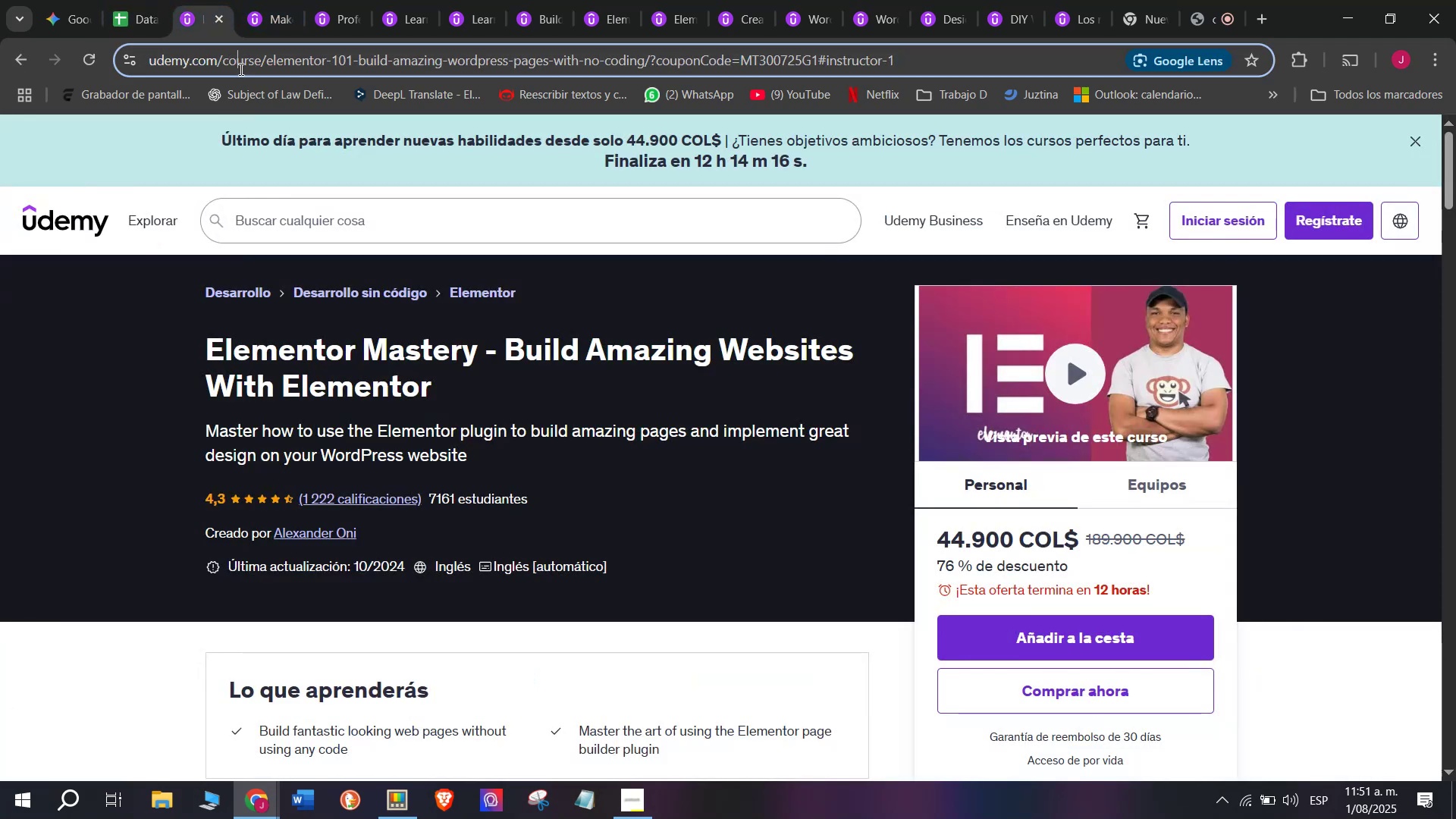 
double_click([240, 69])
 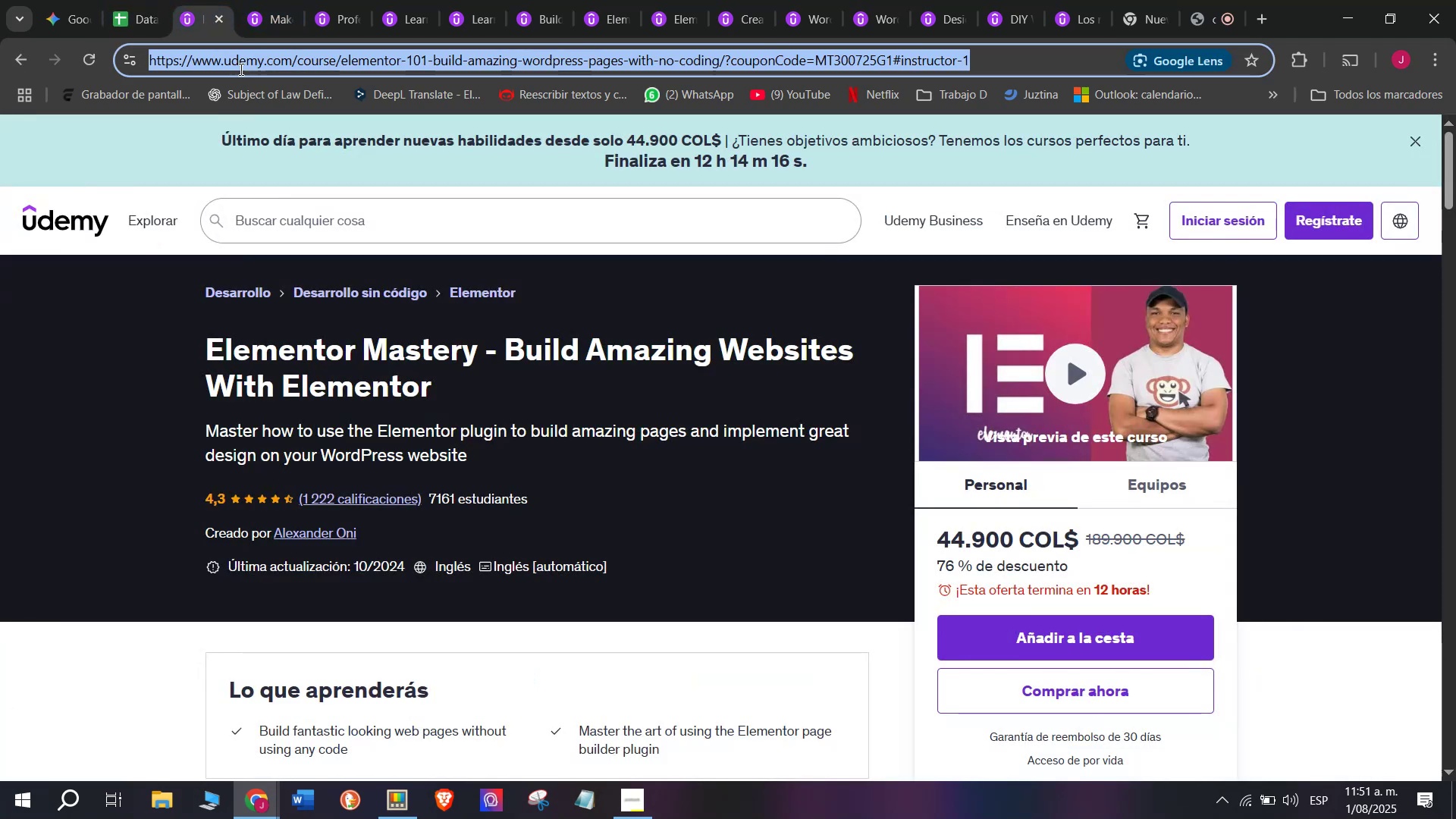 
triple_click([240, 69])
 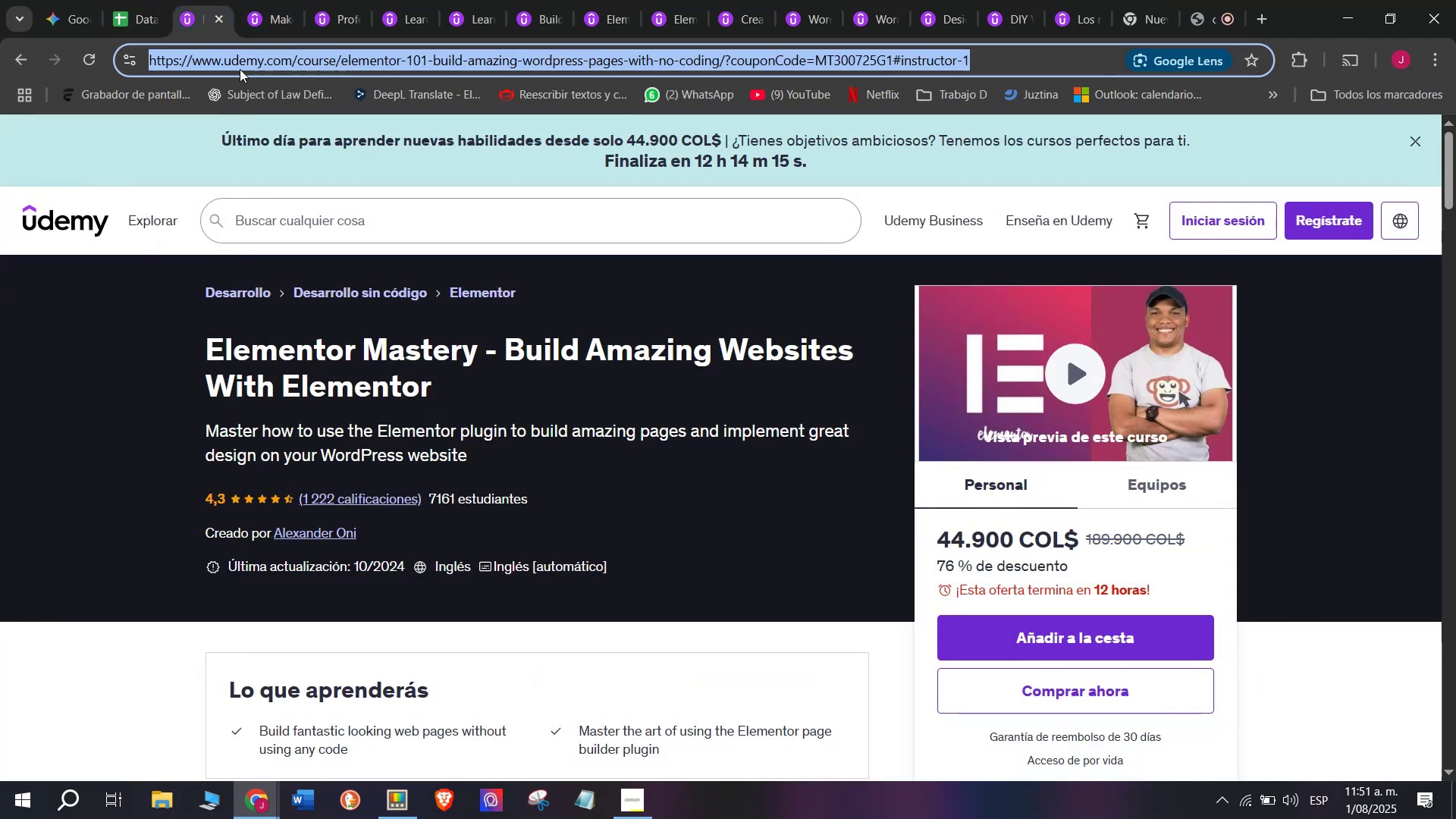 
key(Control+C)
 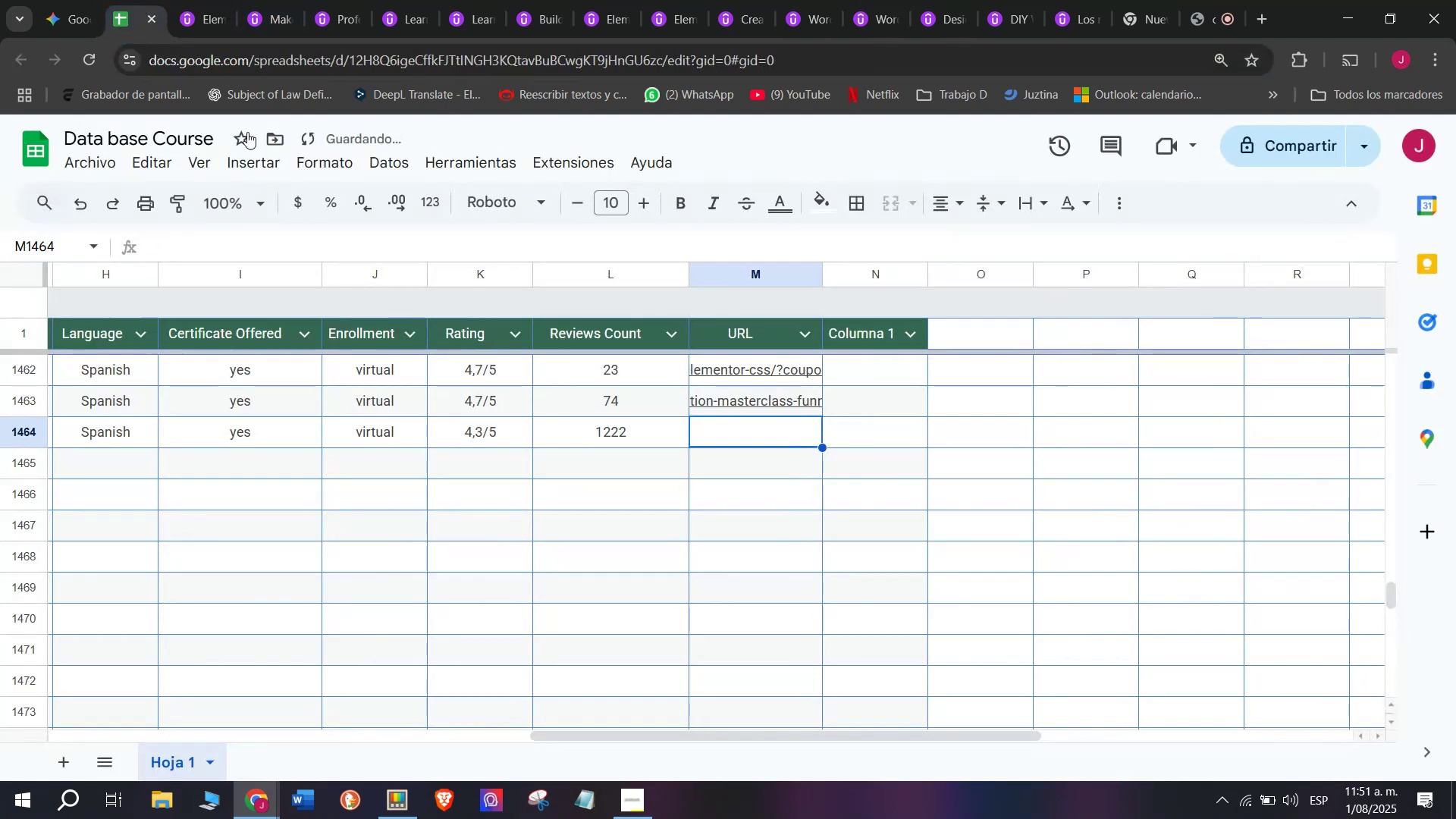 
key(Control+ControlLeft)
 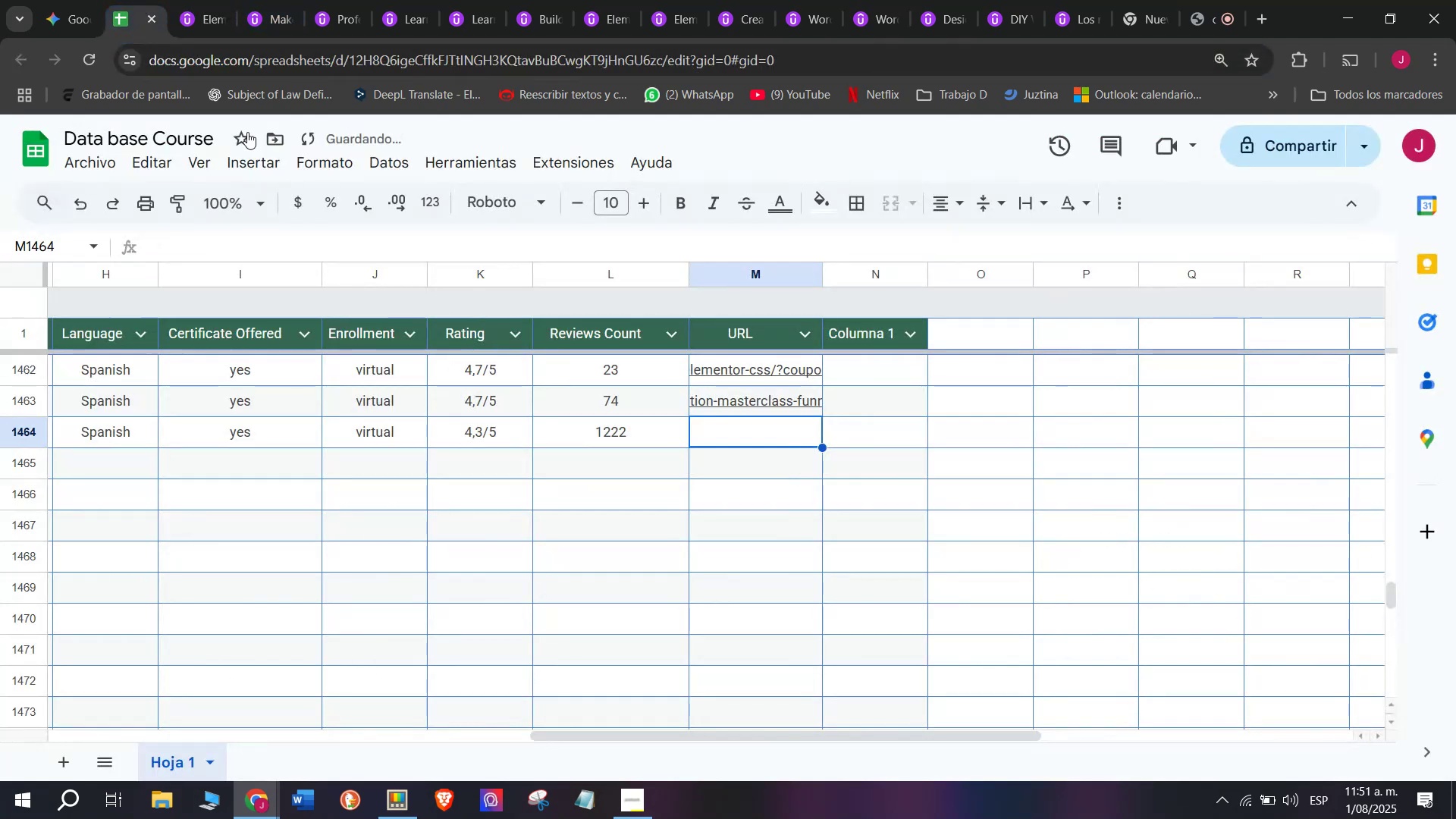 
key(Break)
 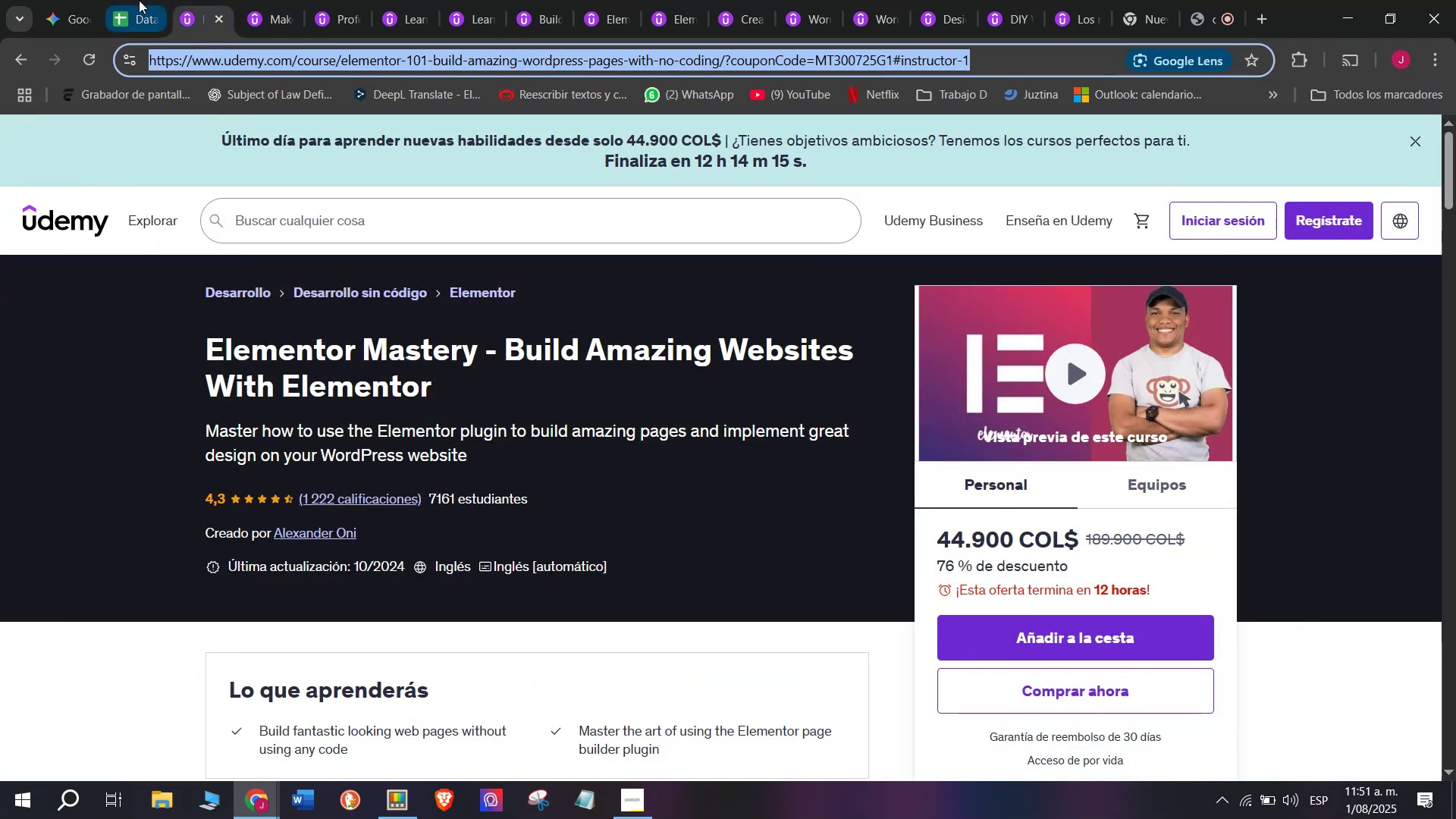 
triple_click([139, 0])
 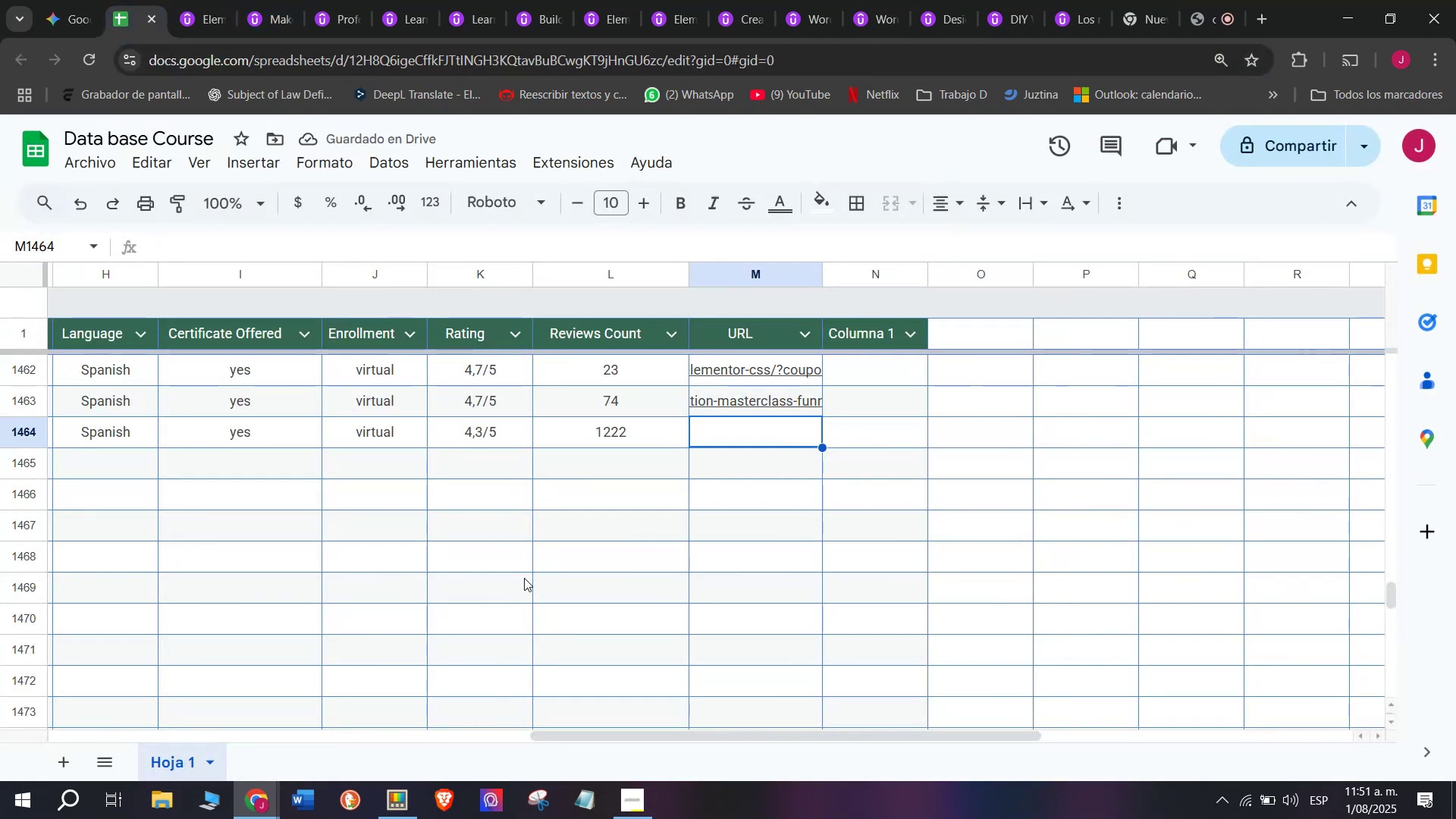 
key(Z)
 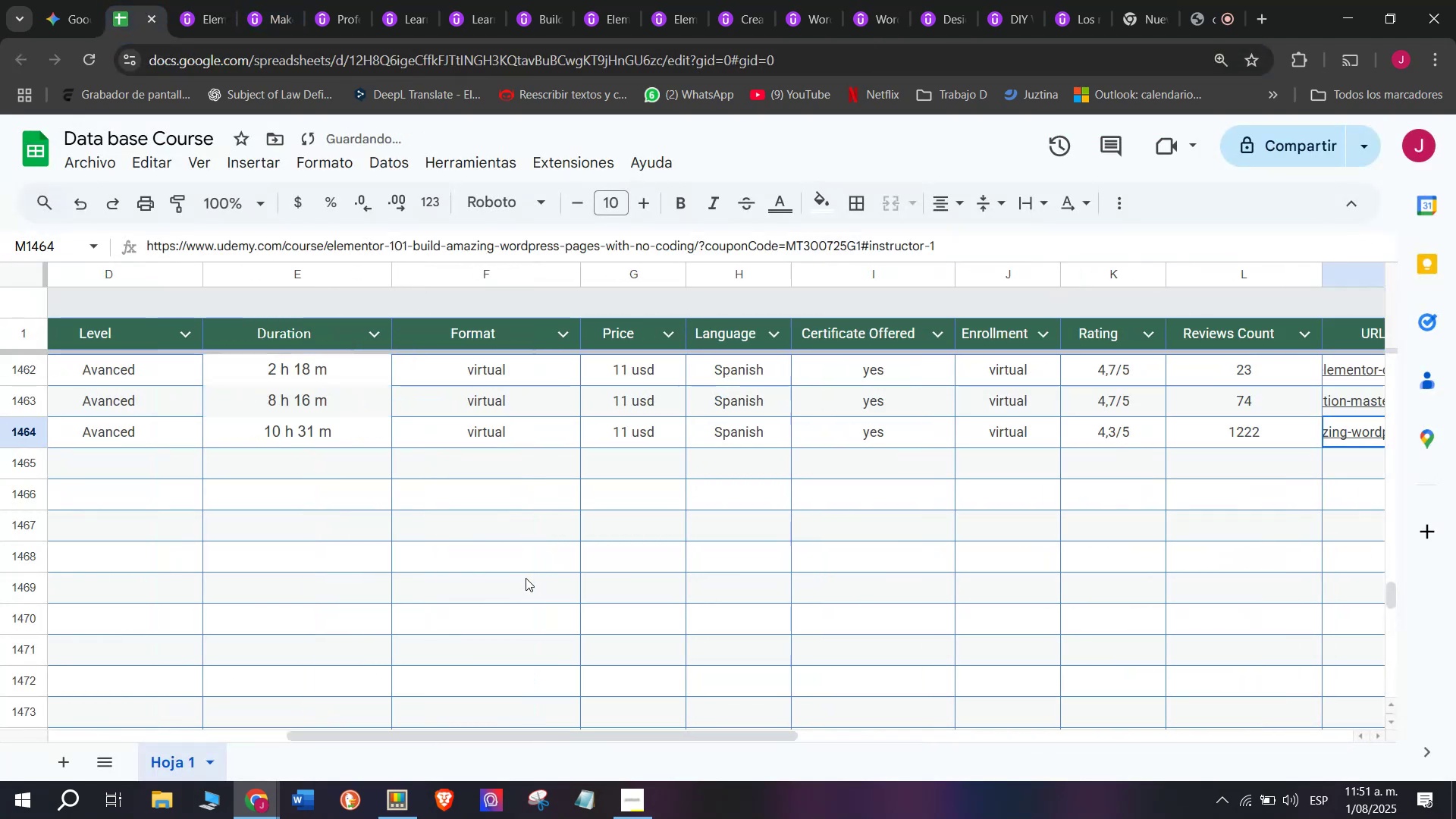 
key(Control+ControlLeft)
 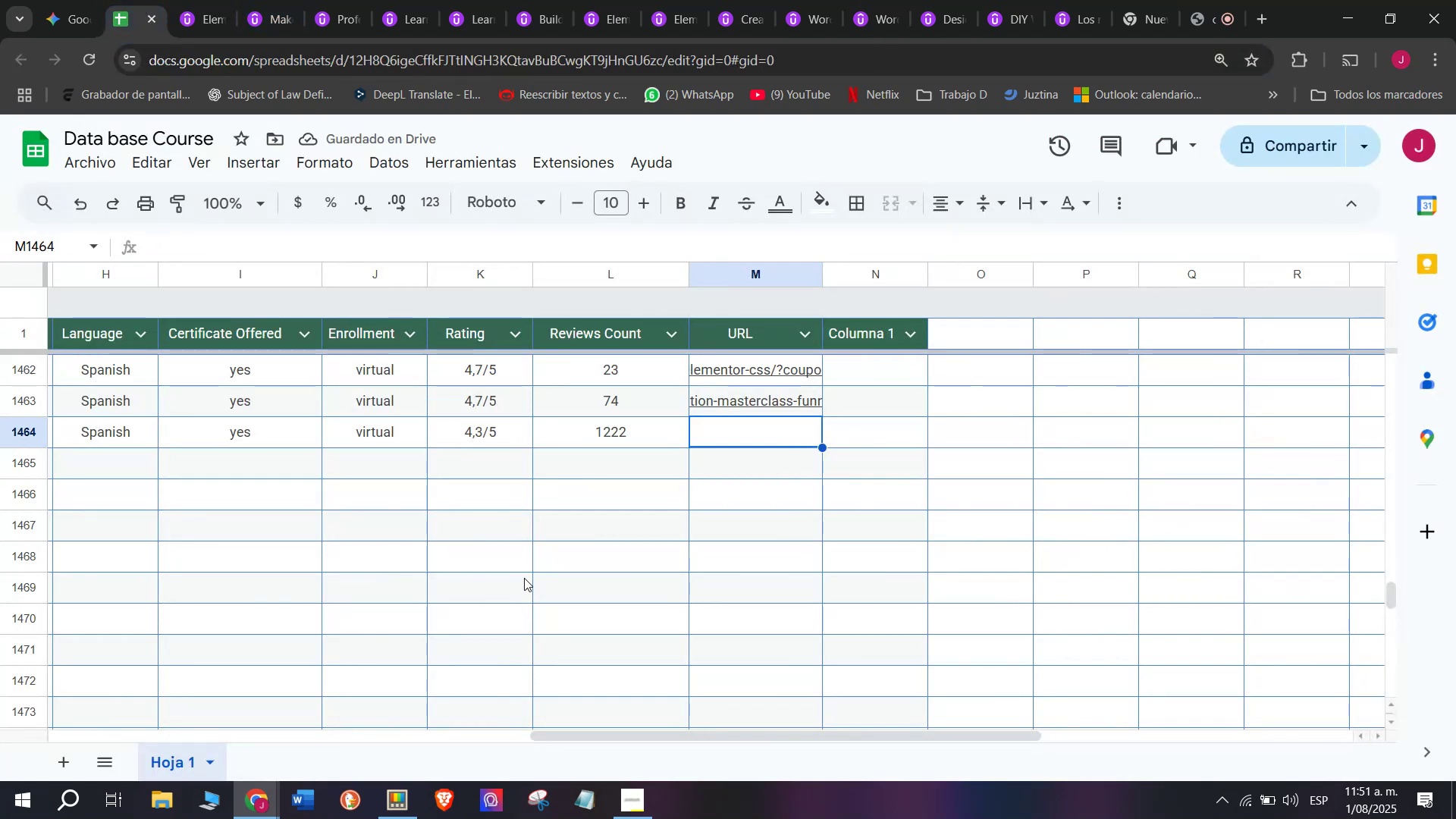 
key(Control+V)
 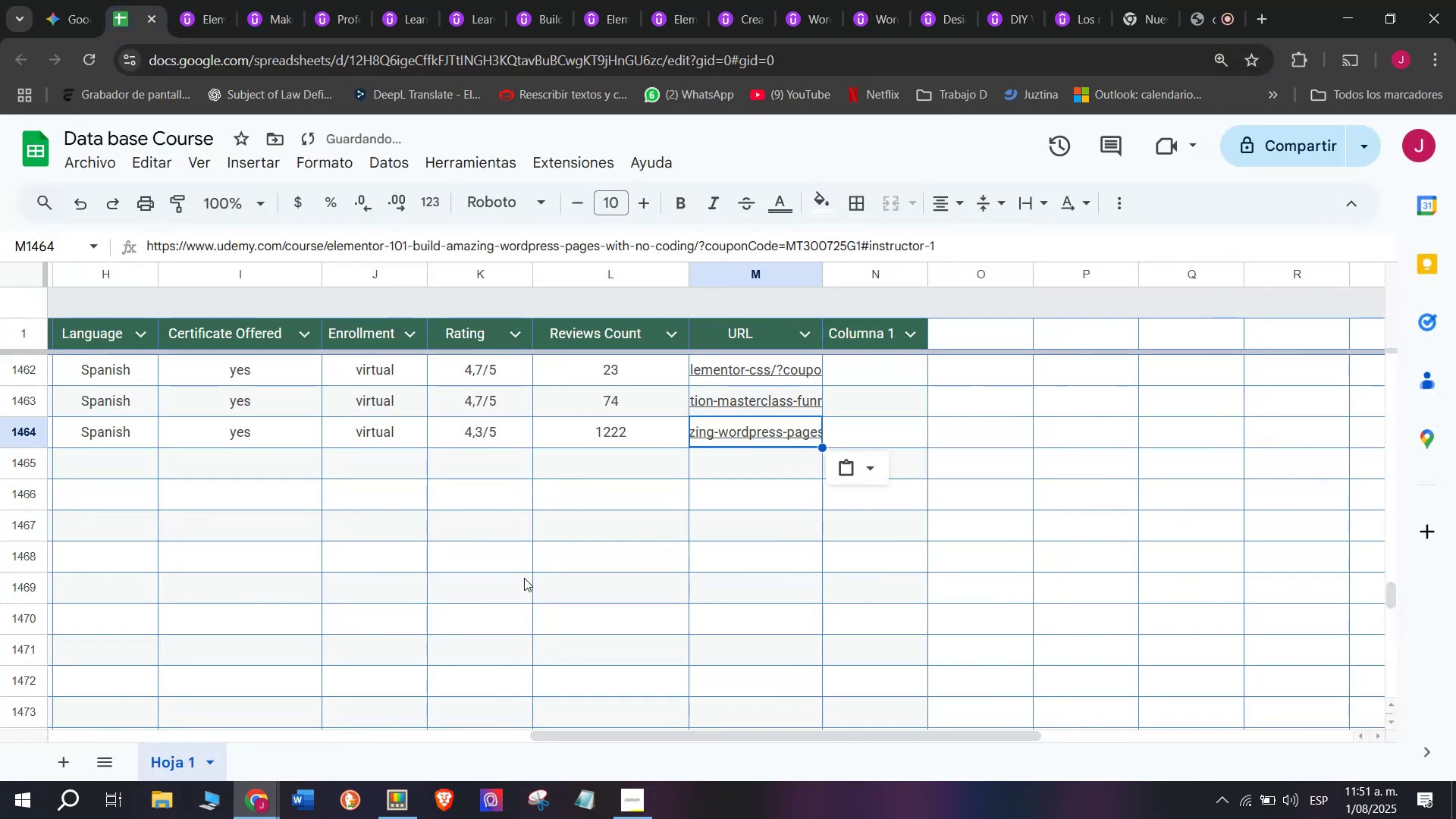 
scroll: coordinate [133, 478], scroll_direction: up, amount: 7.0
 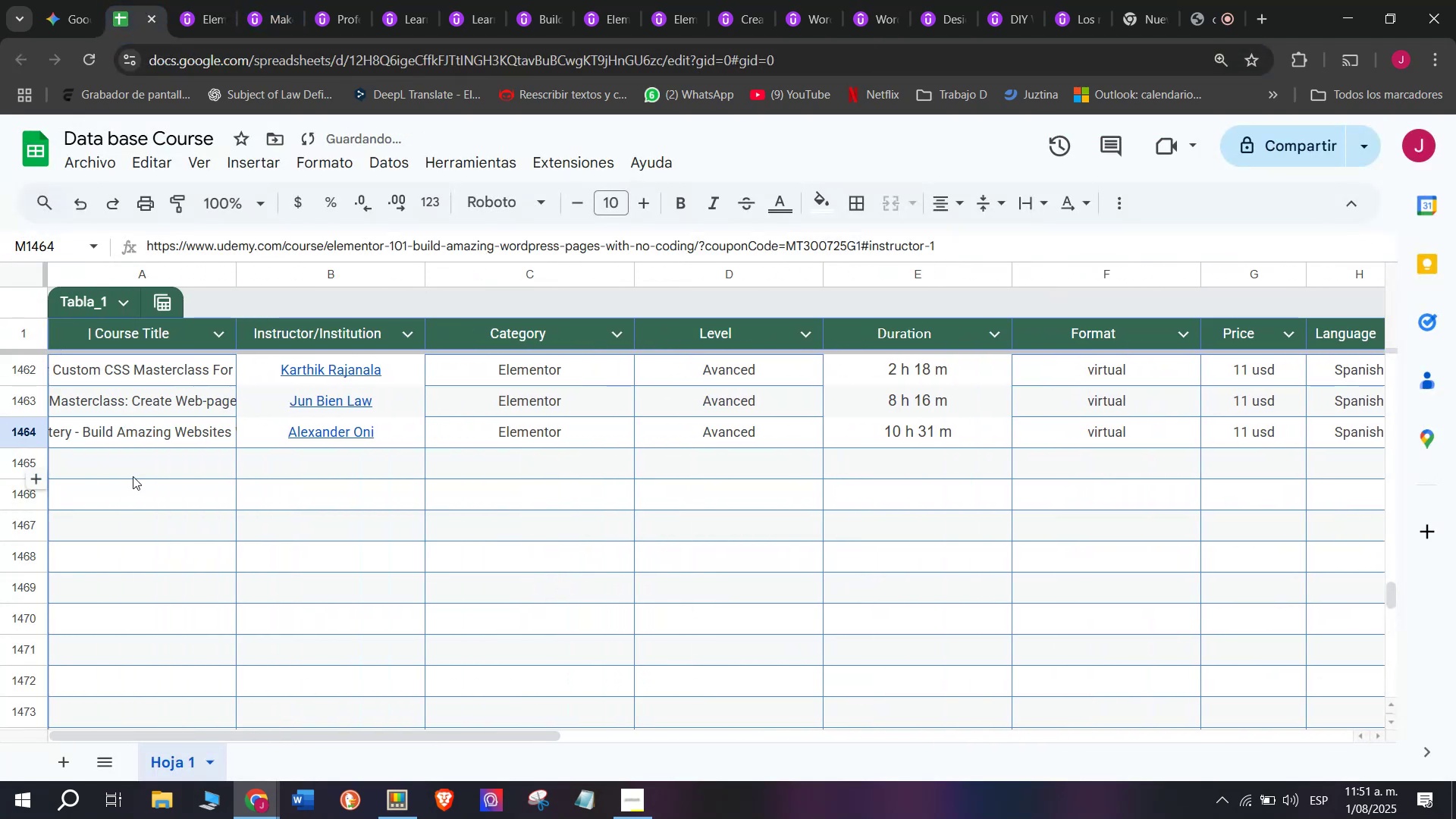 
left_click([133, 476])
 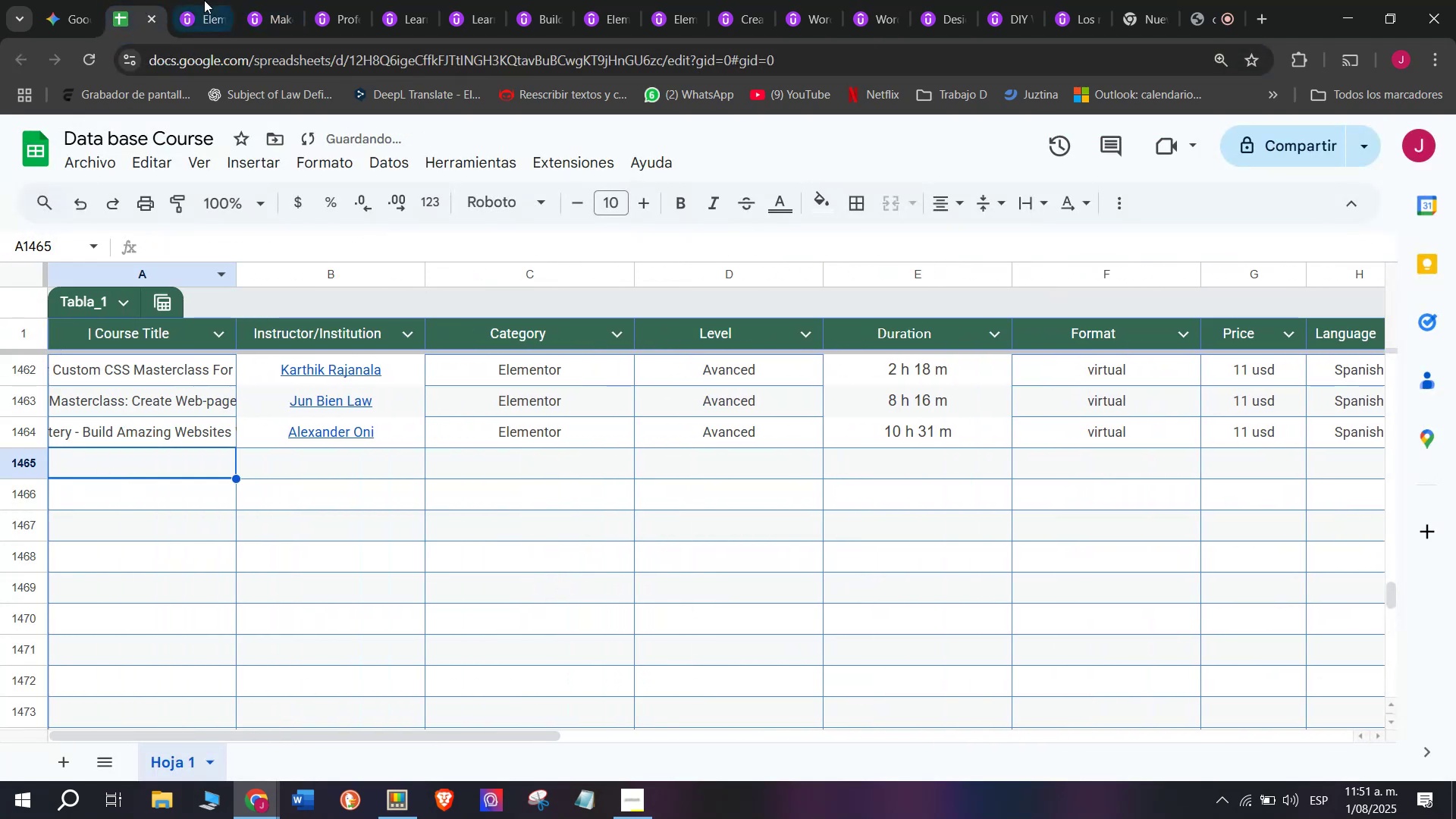 
left_click([204, 0])
 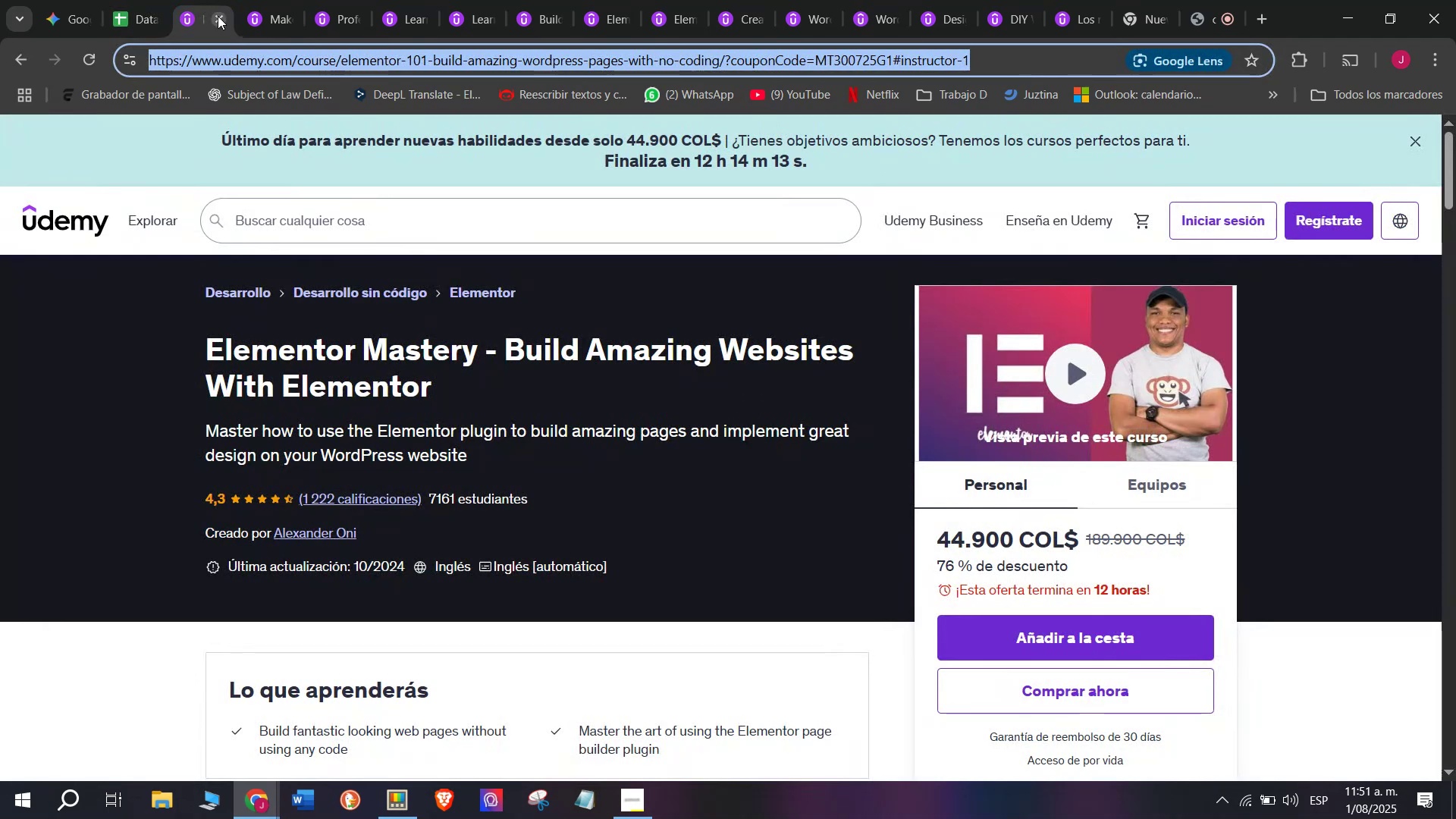 
left_click([218, 17])
 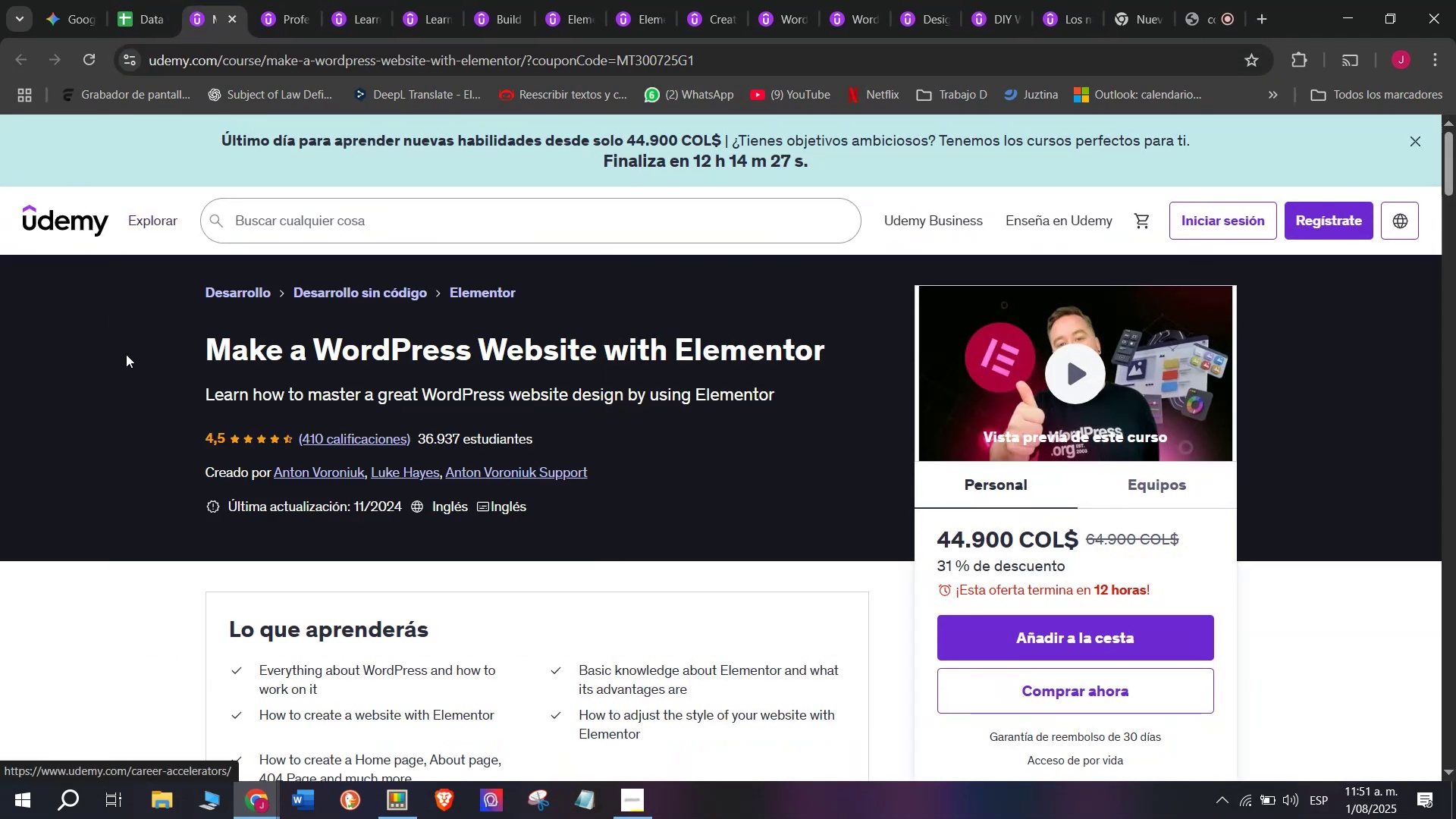 
left_click([220, 328])
 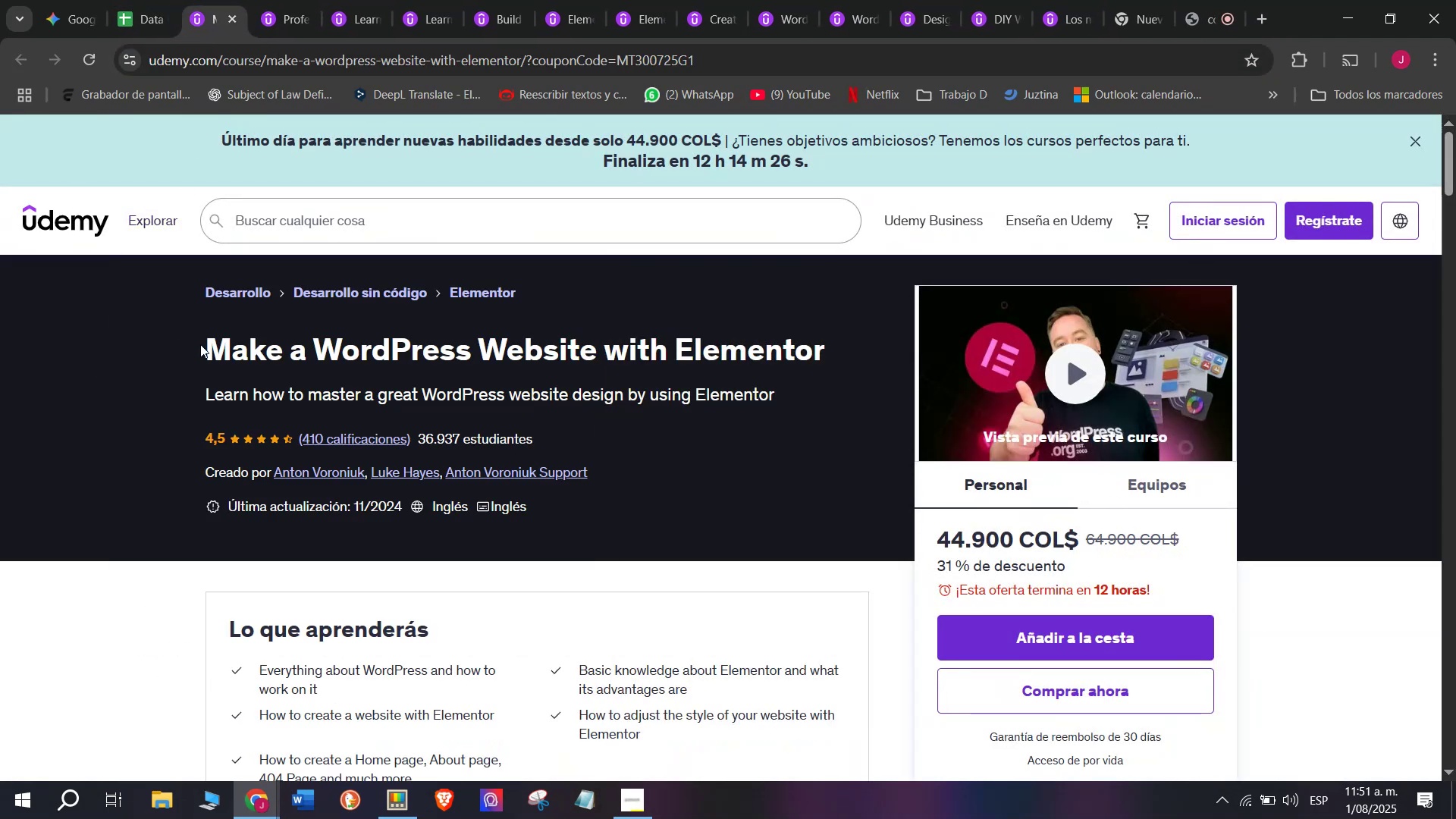 
left_click_drag(start_coordinate=[200, 344], to_coordinate=[874, 345])
 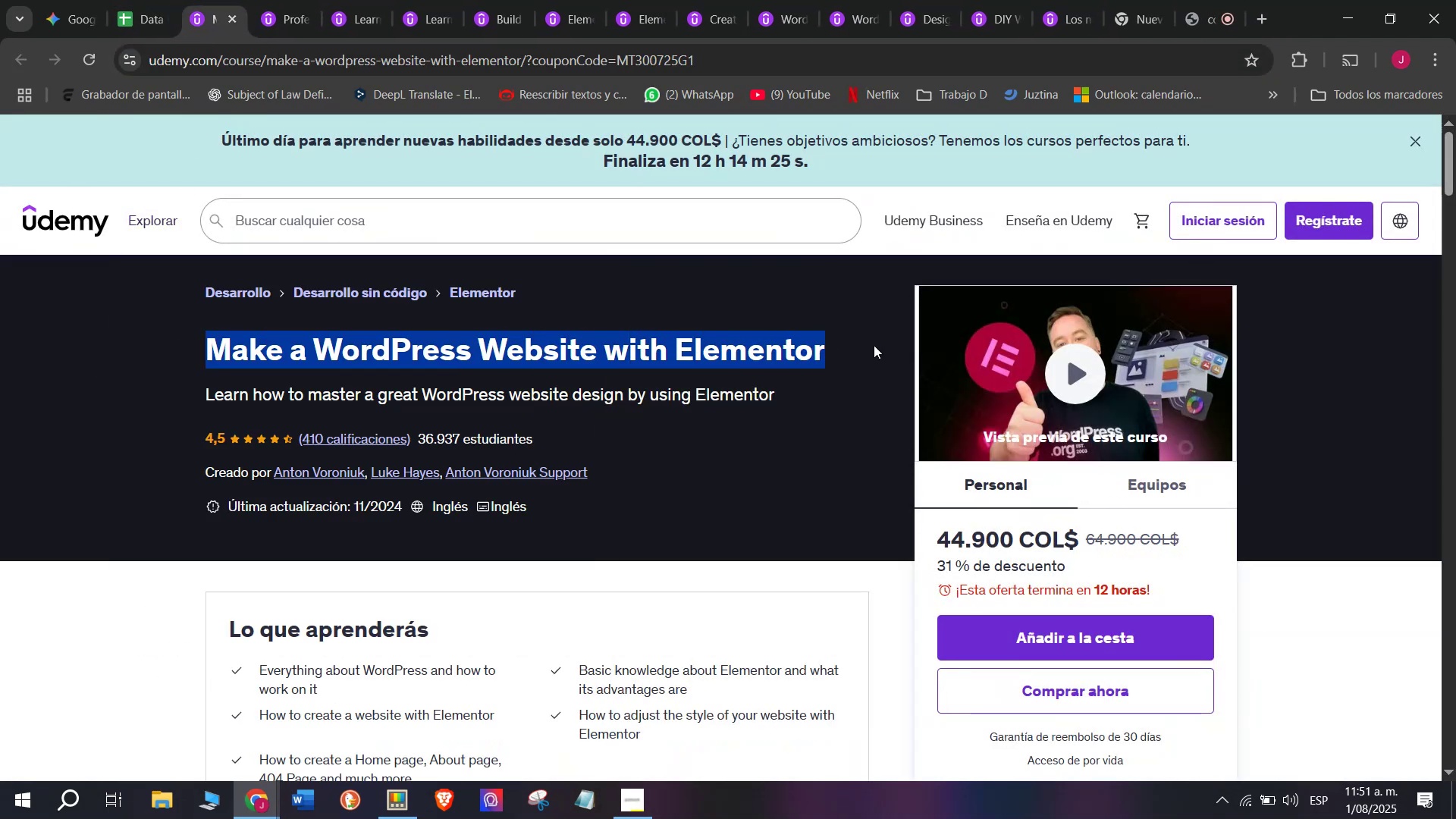 
key(Break)
 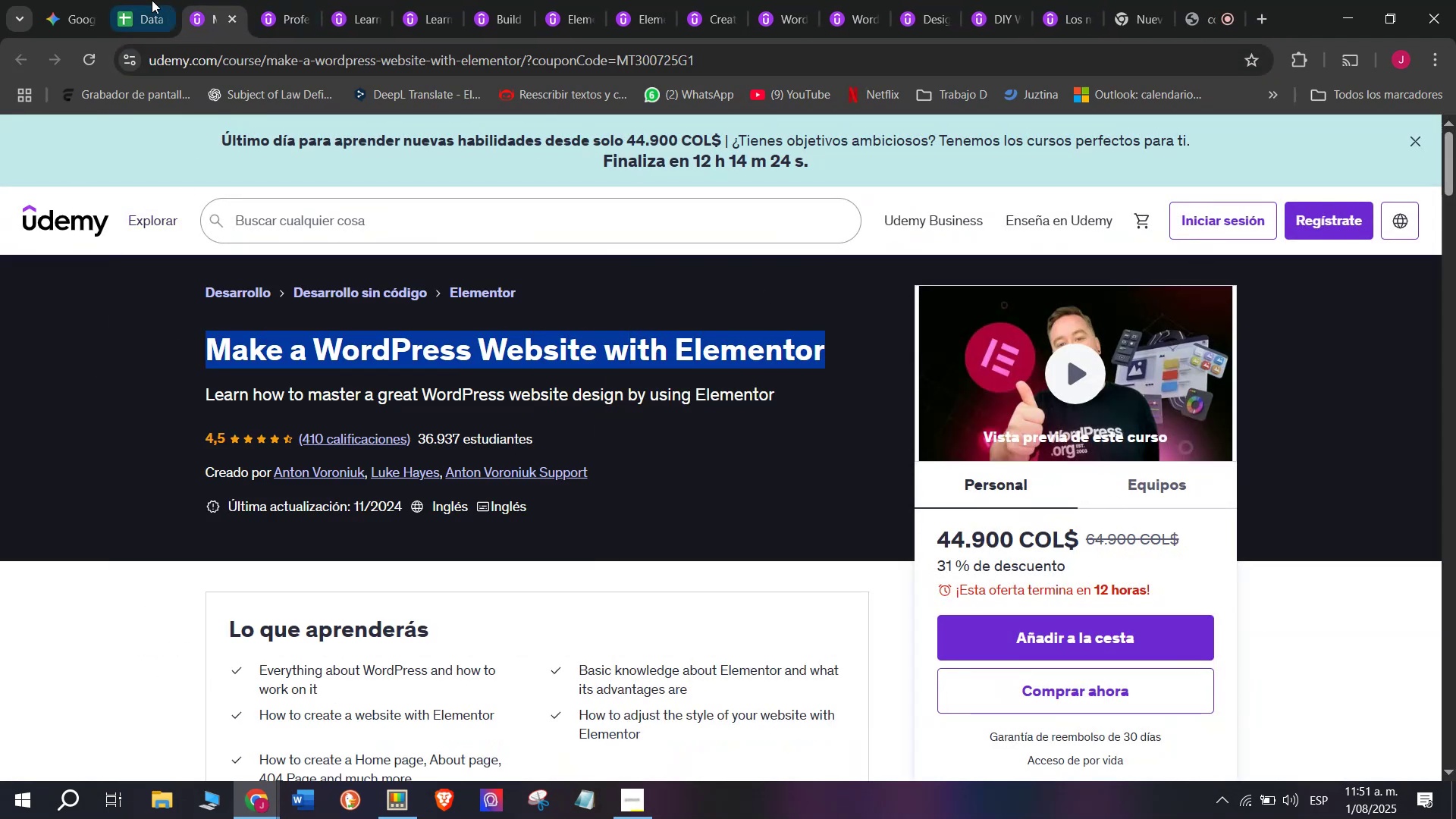 
key(Control+ControlLeft)
 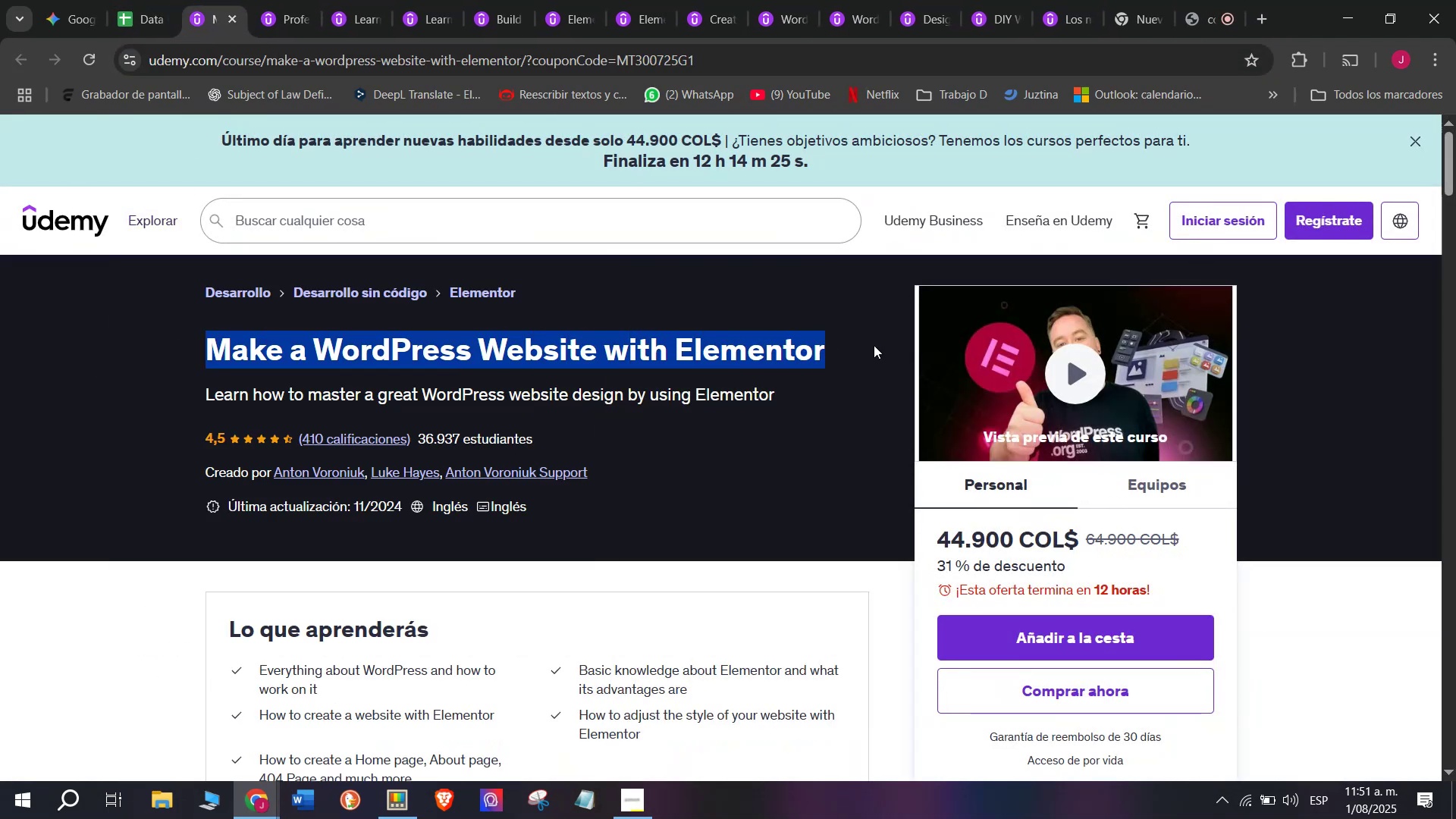 
key(Control+C)
 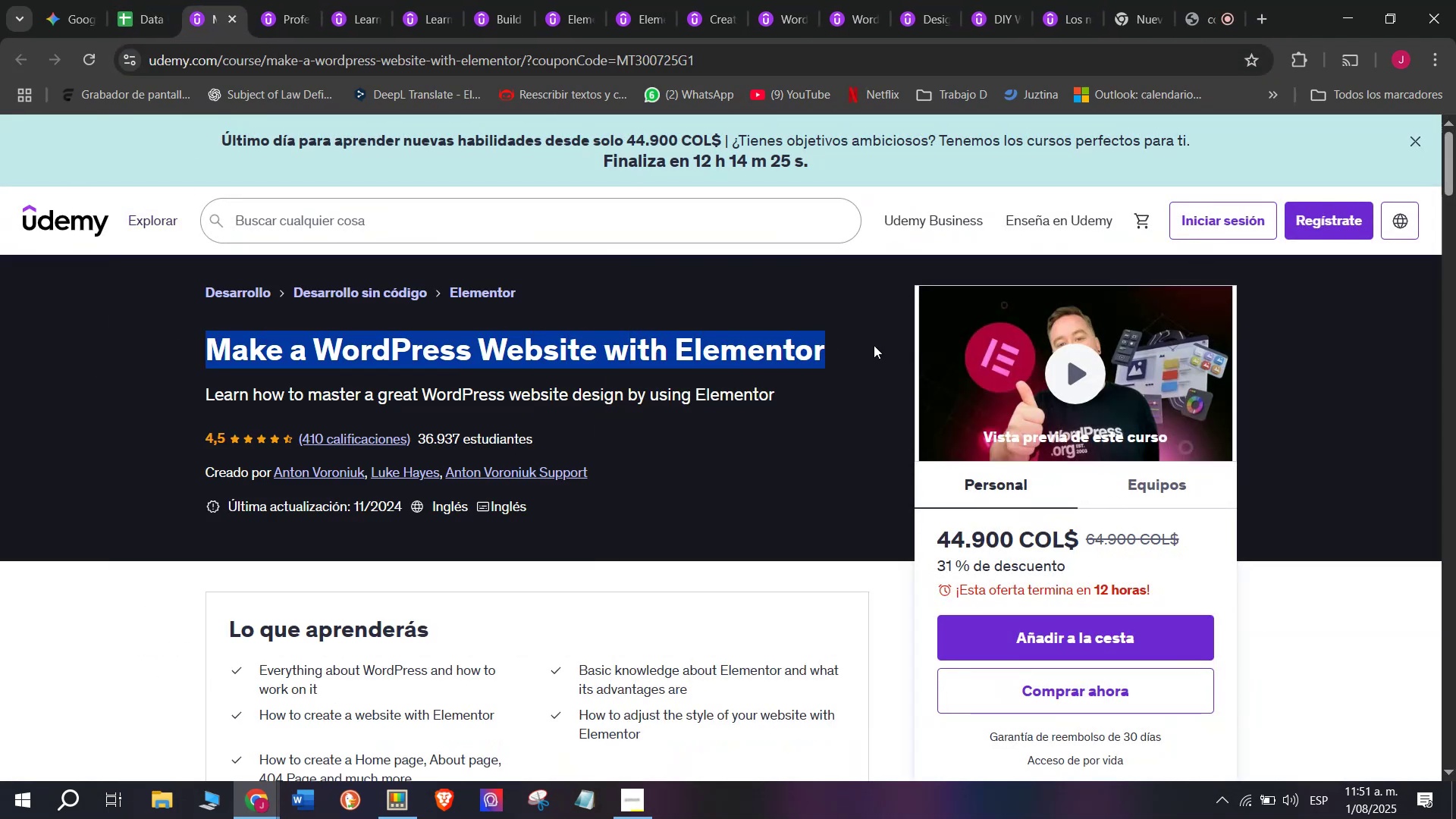 
key(Control+ControlLeft)
 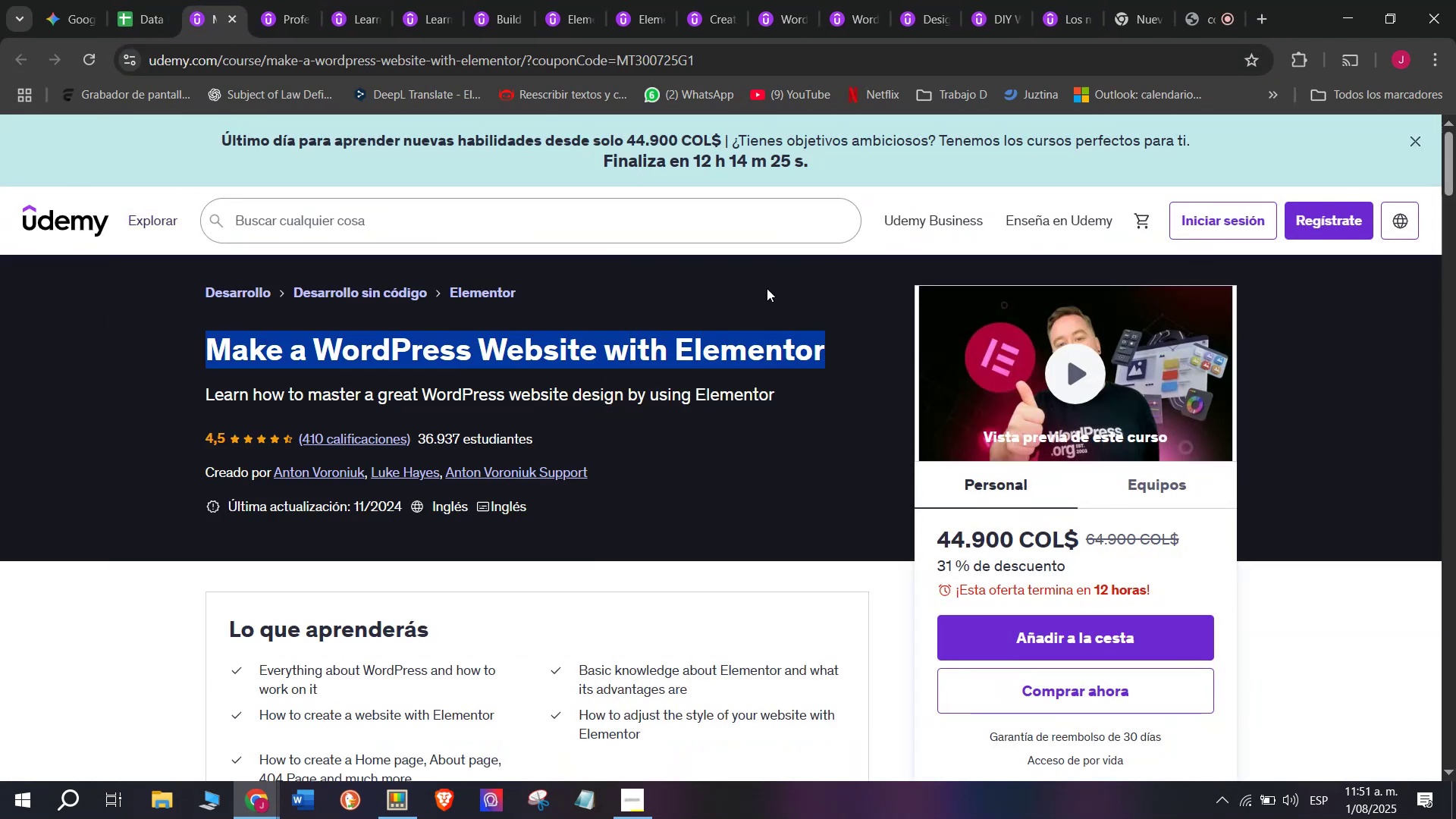 
key(Break)
 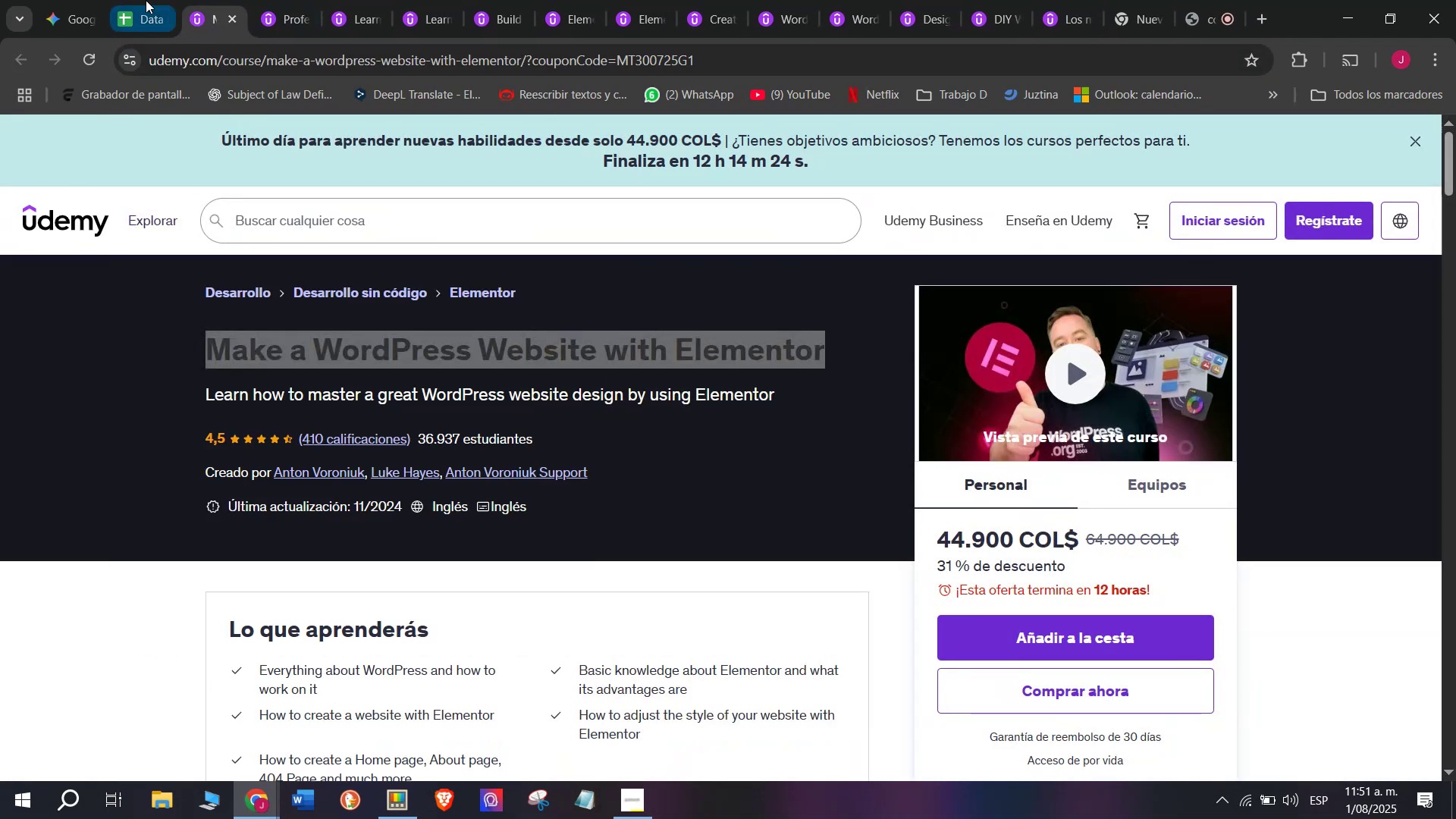 
key(Control+C)
 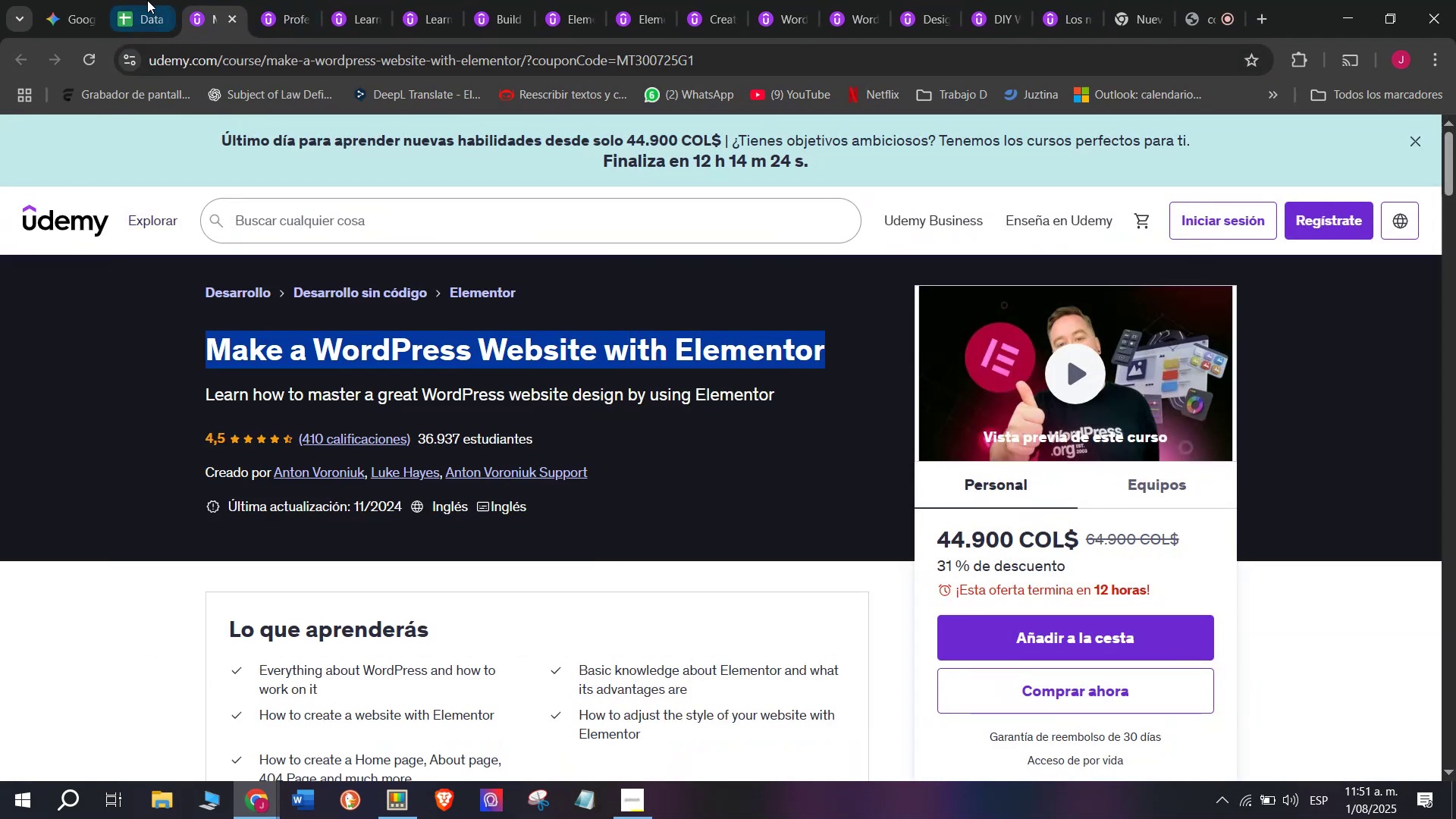 
left_click([146, 0])
 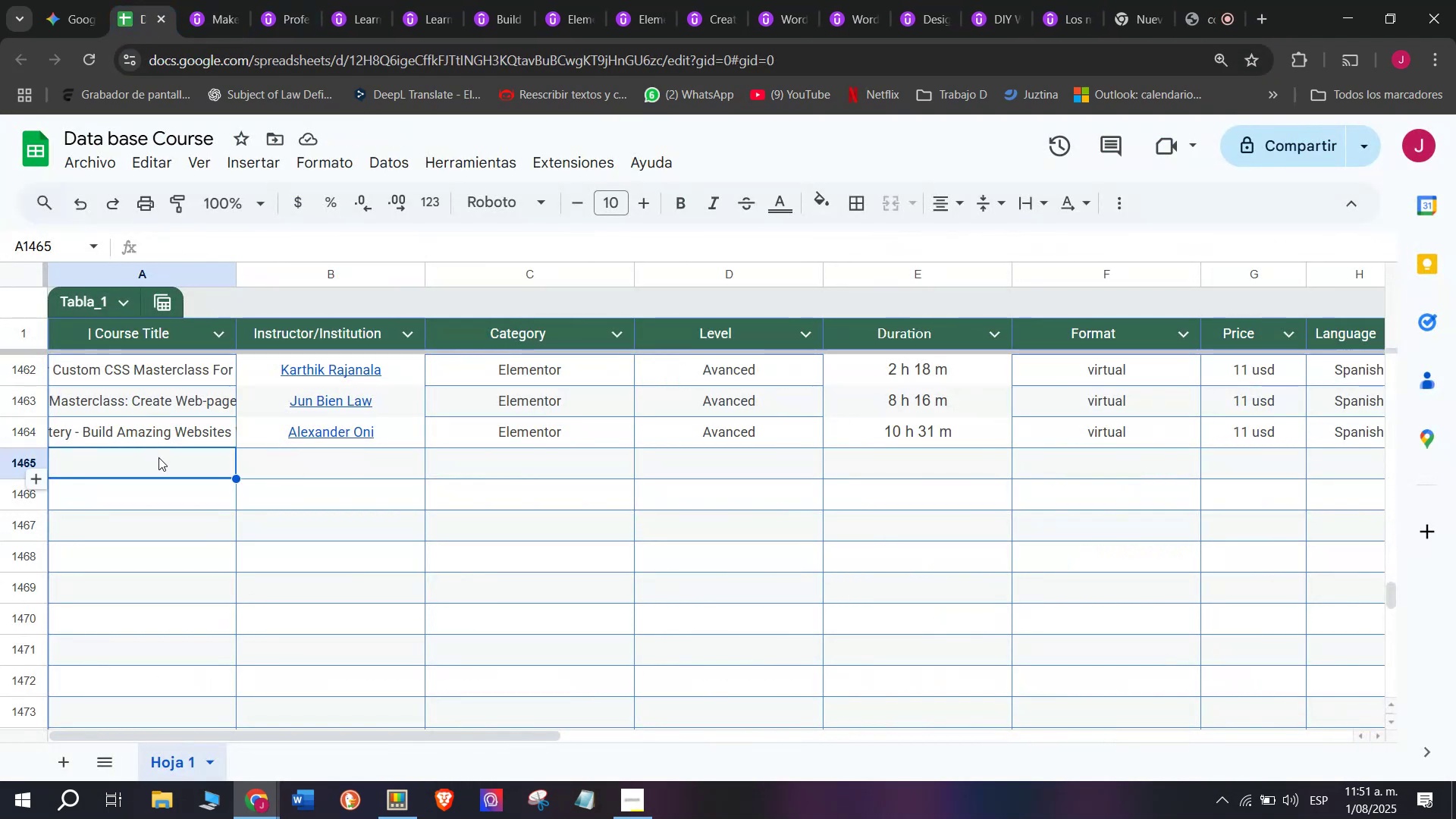 
double_click([158, 457])
 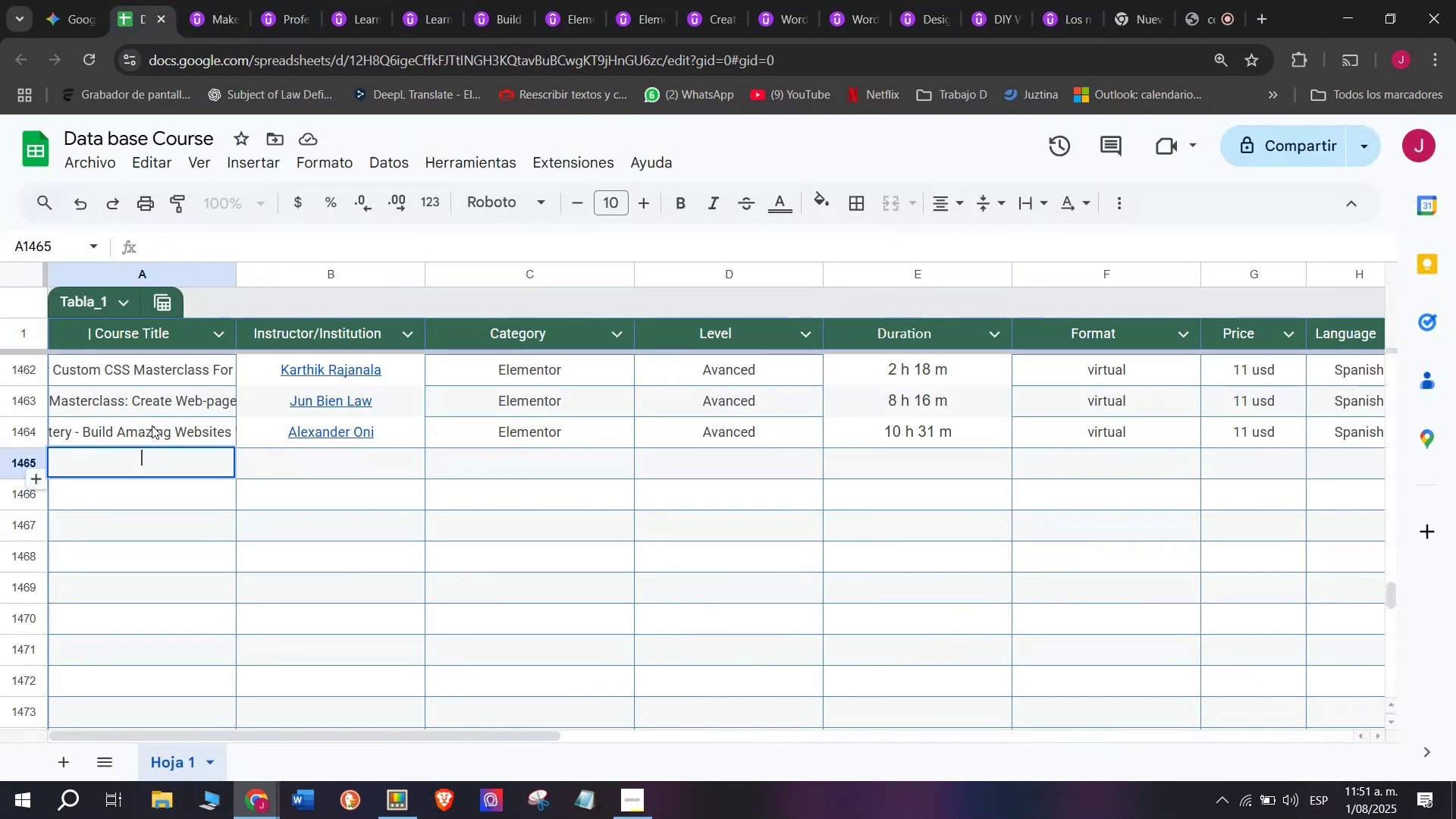 
key(Control+ControlLeft)
 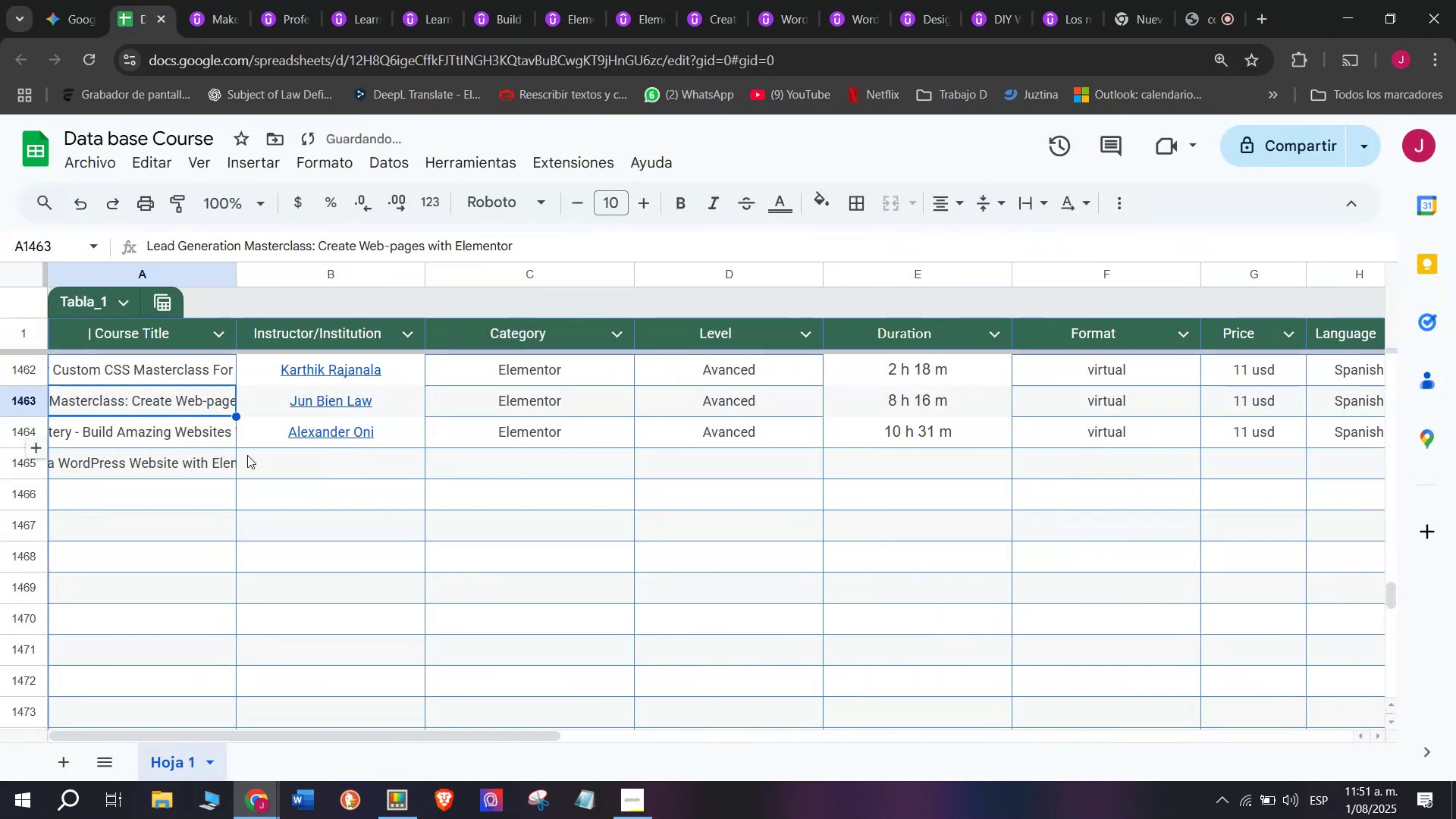 
key(Z)
 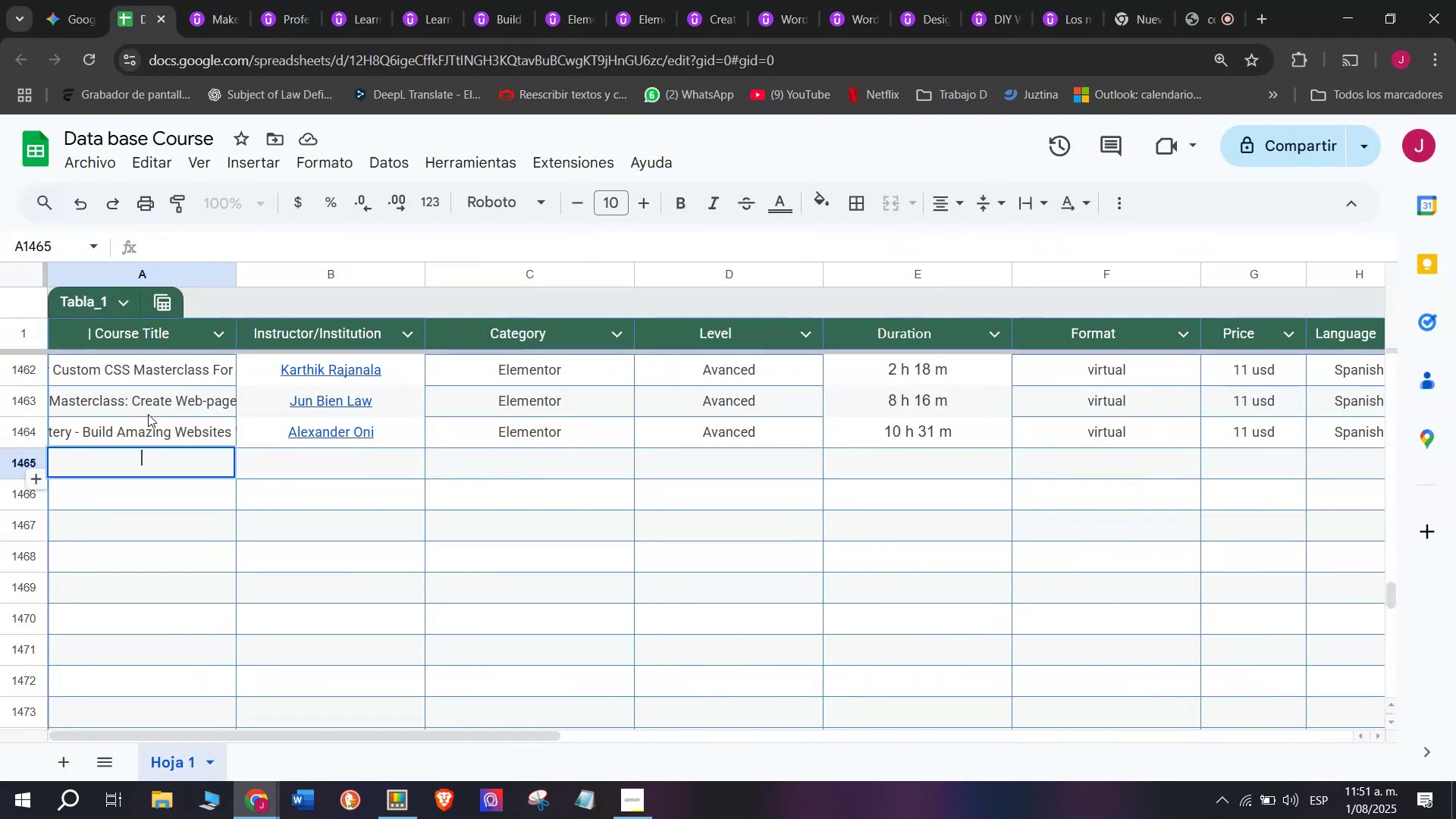 
key(Control+V)
 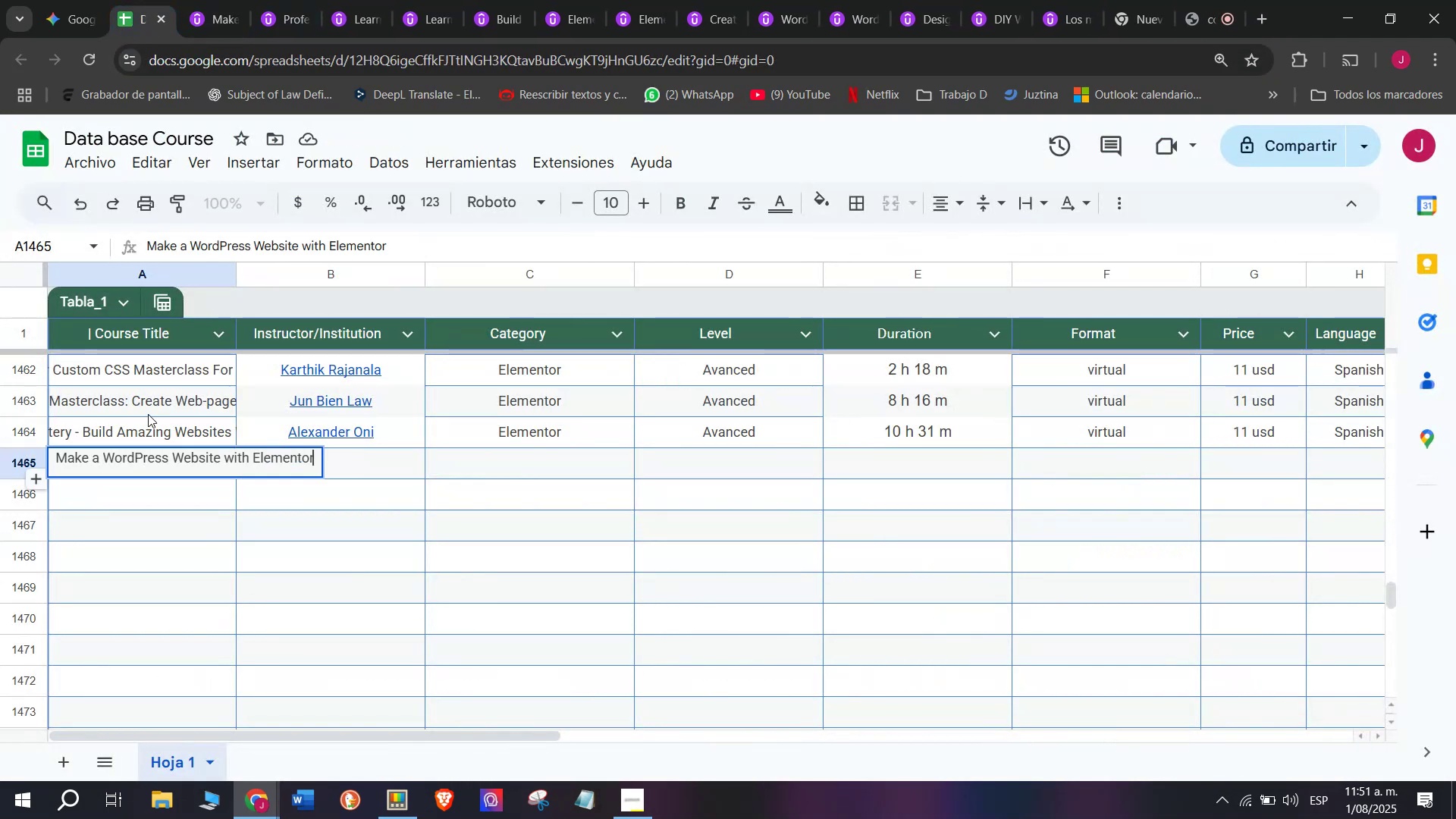 
triple_click([148, 414])
 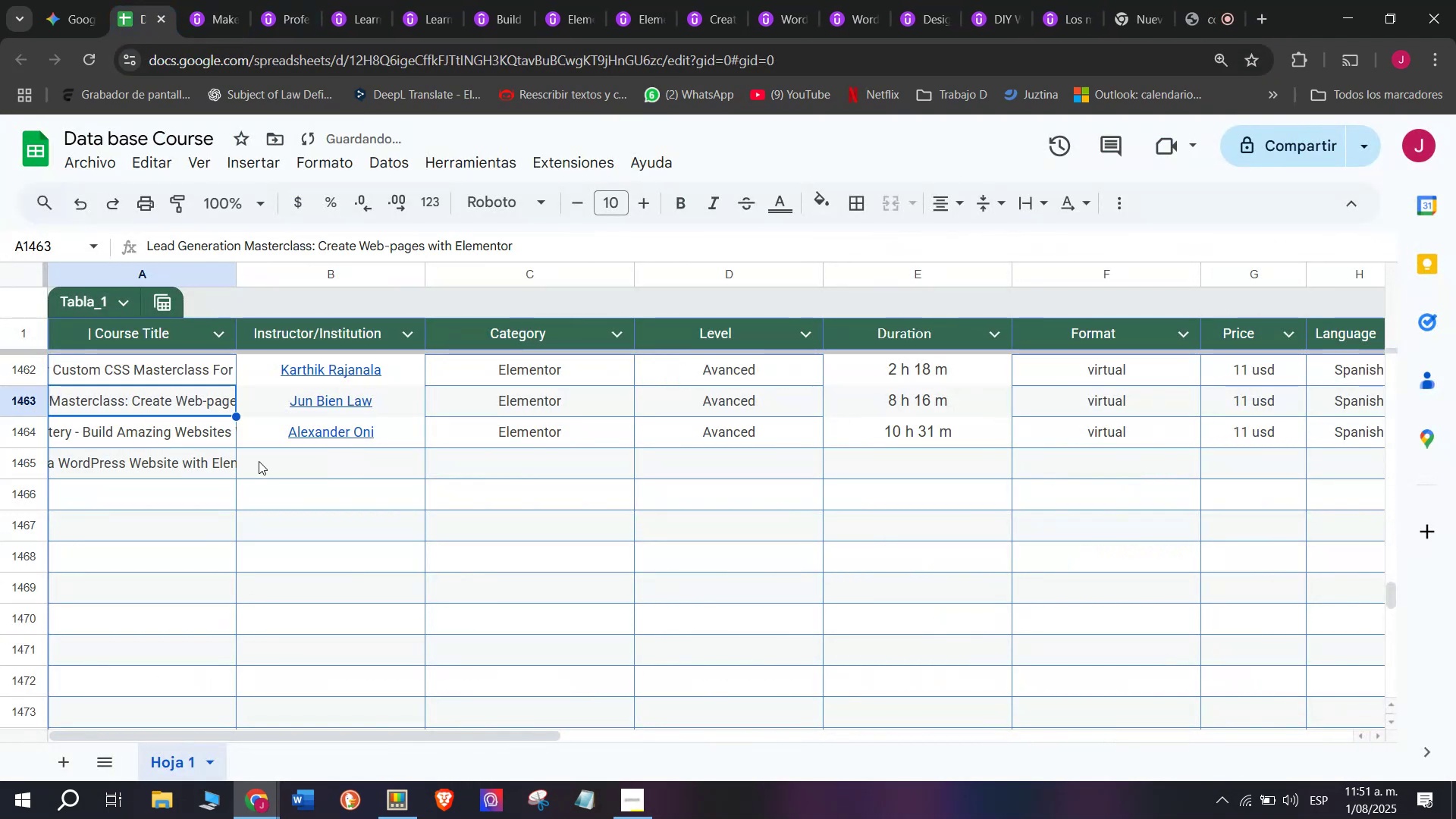 
left_click([259, 461])
 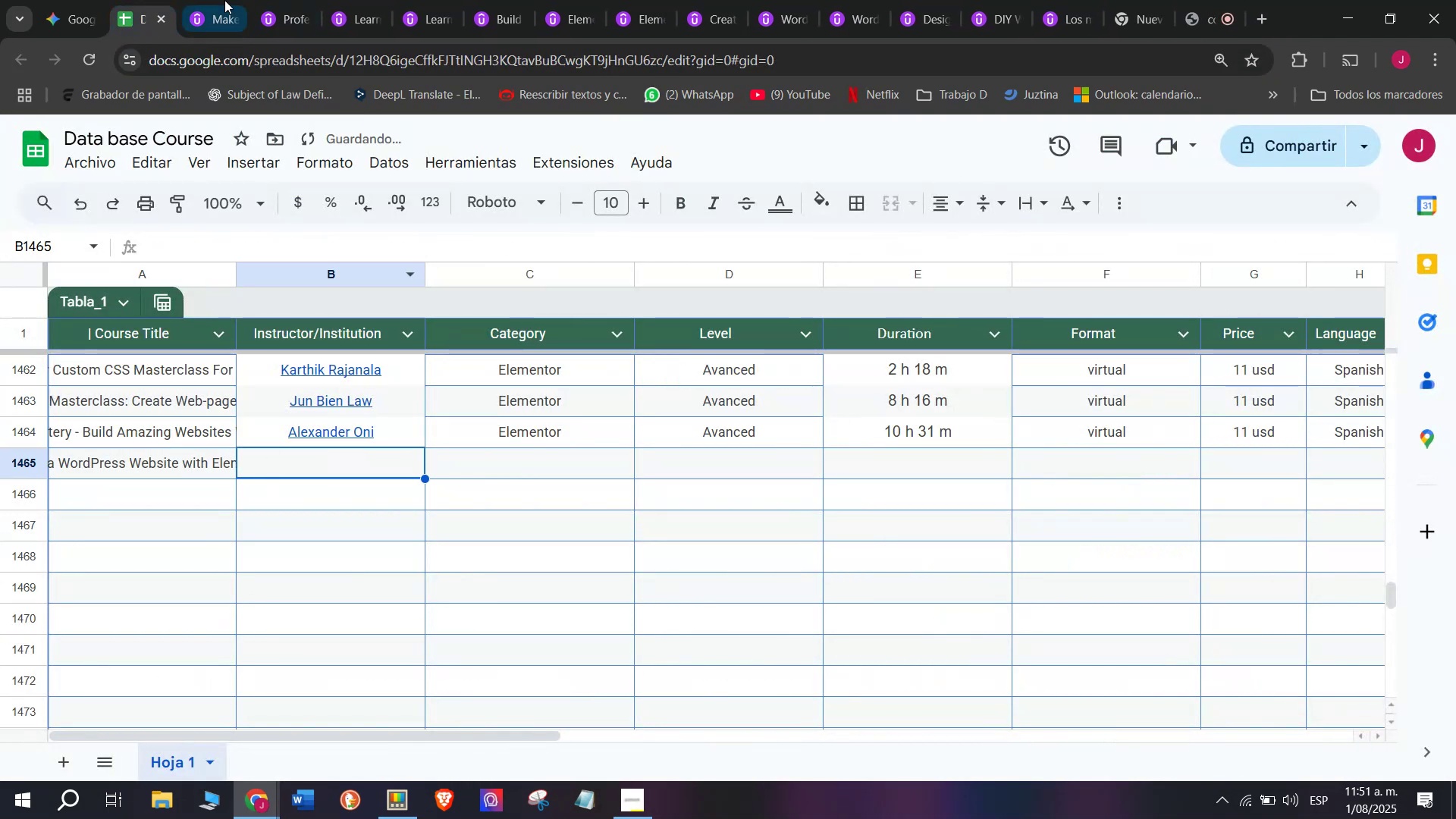 
left_click([224, 0])
 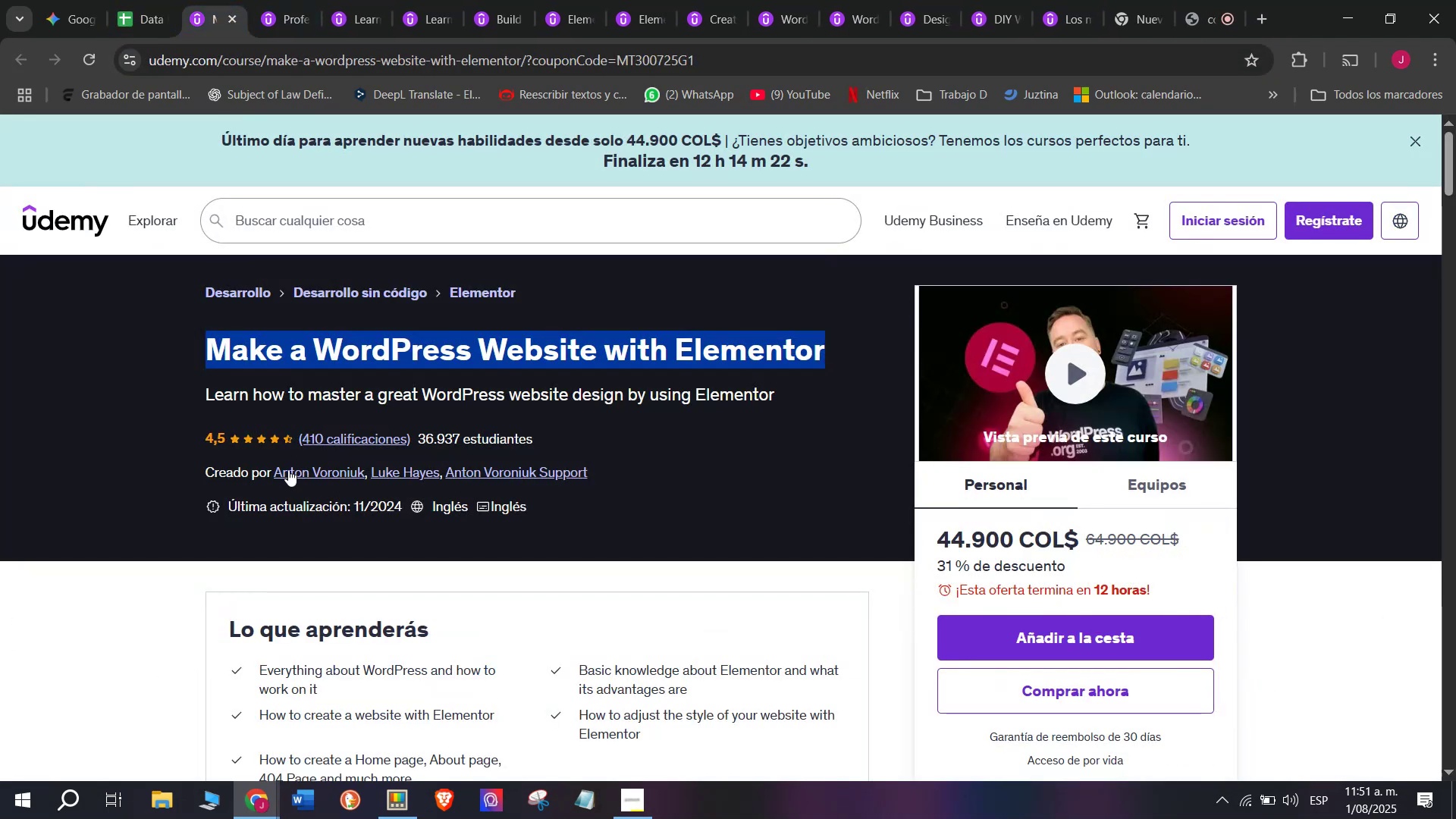 
left_click([290, 469])
 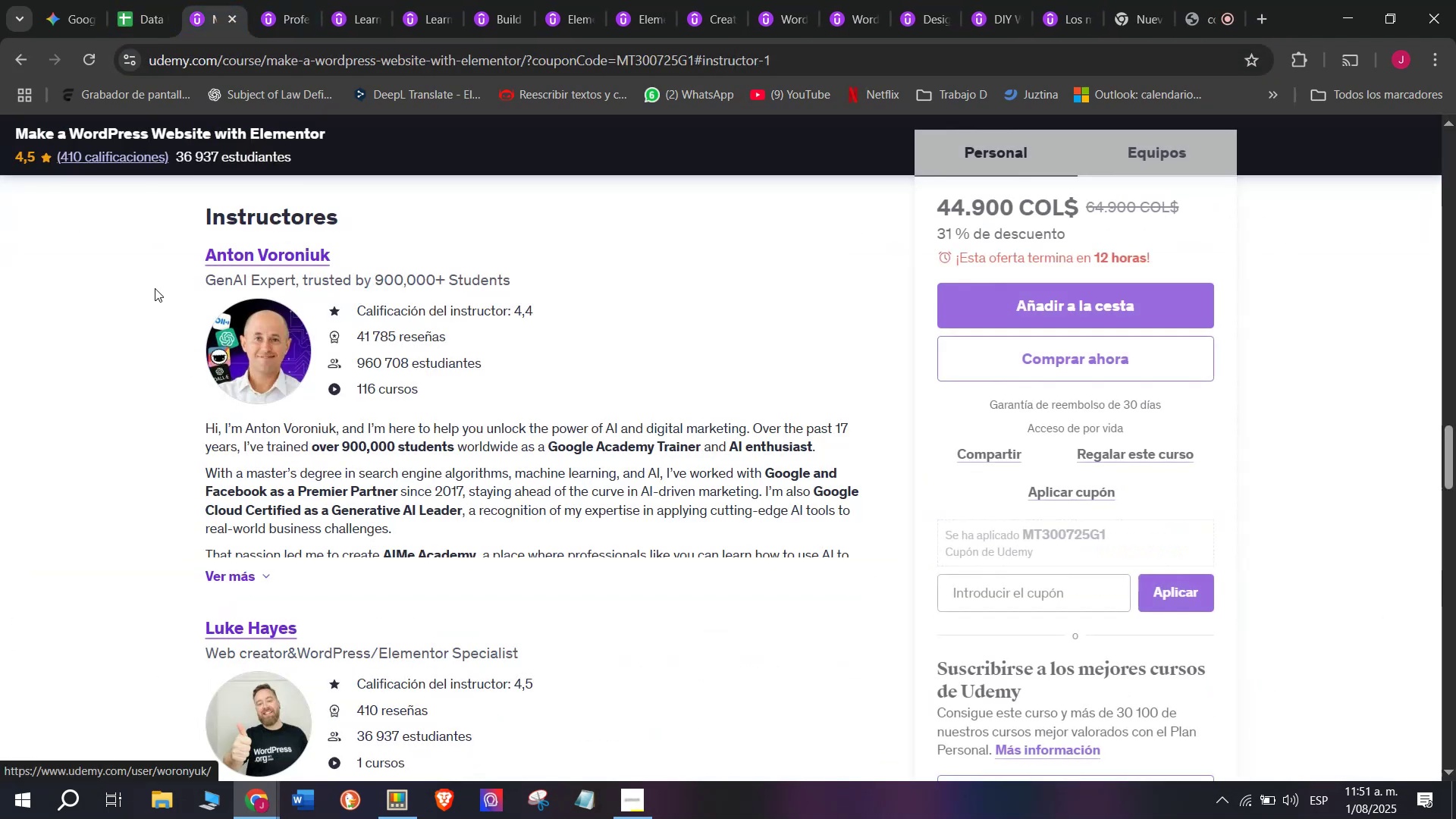 
left_click_drag(start_coordinate=[165, 268], to_coordinate=[367, 265])
 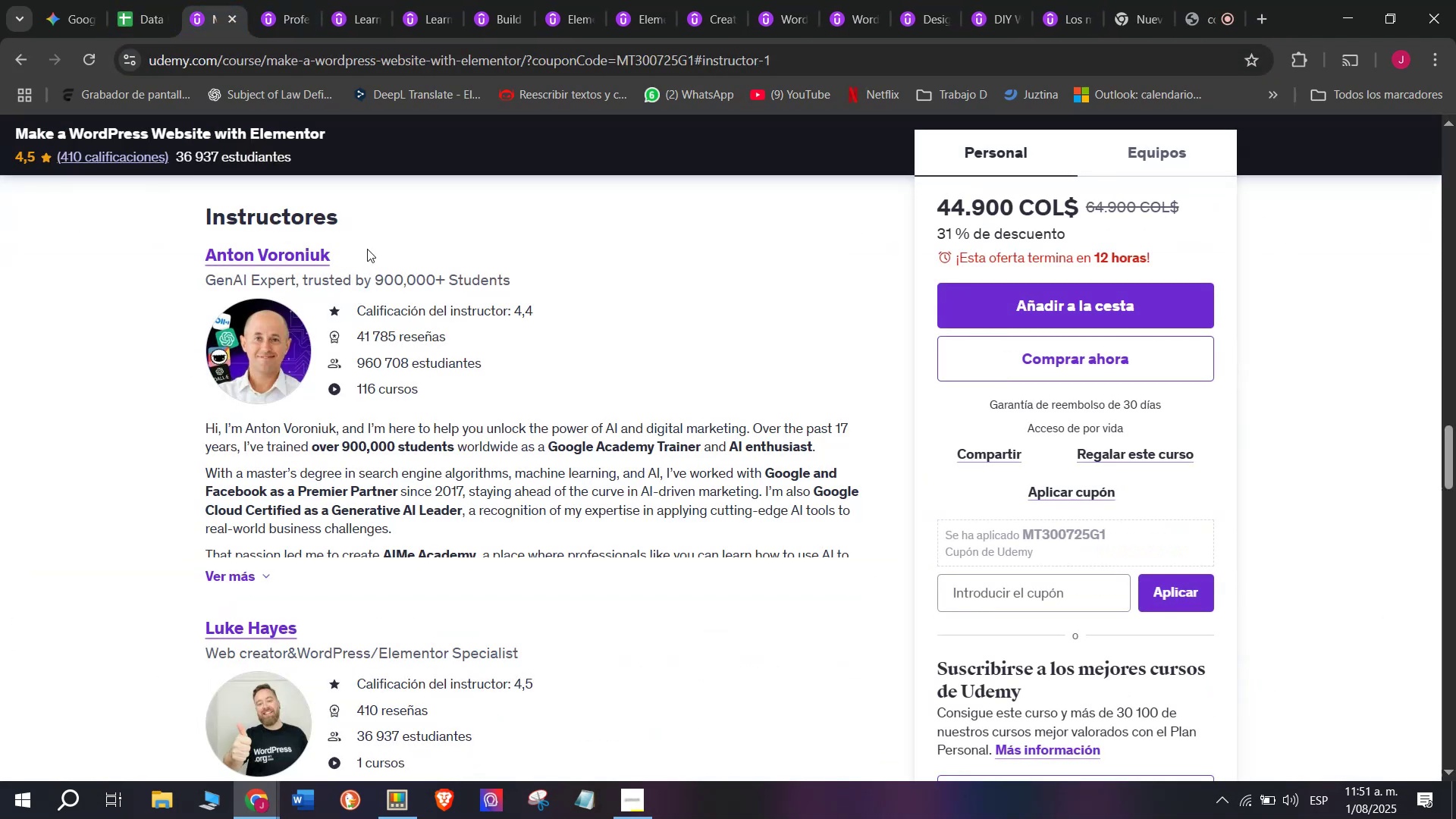 
left_click_drag(start_coordinate=[366, 248], to_coordinate=[234, 258])
 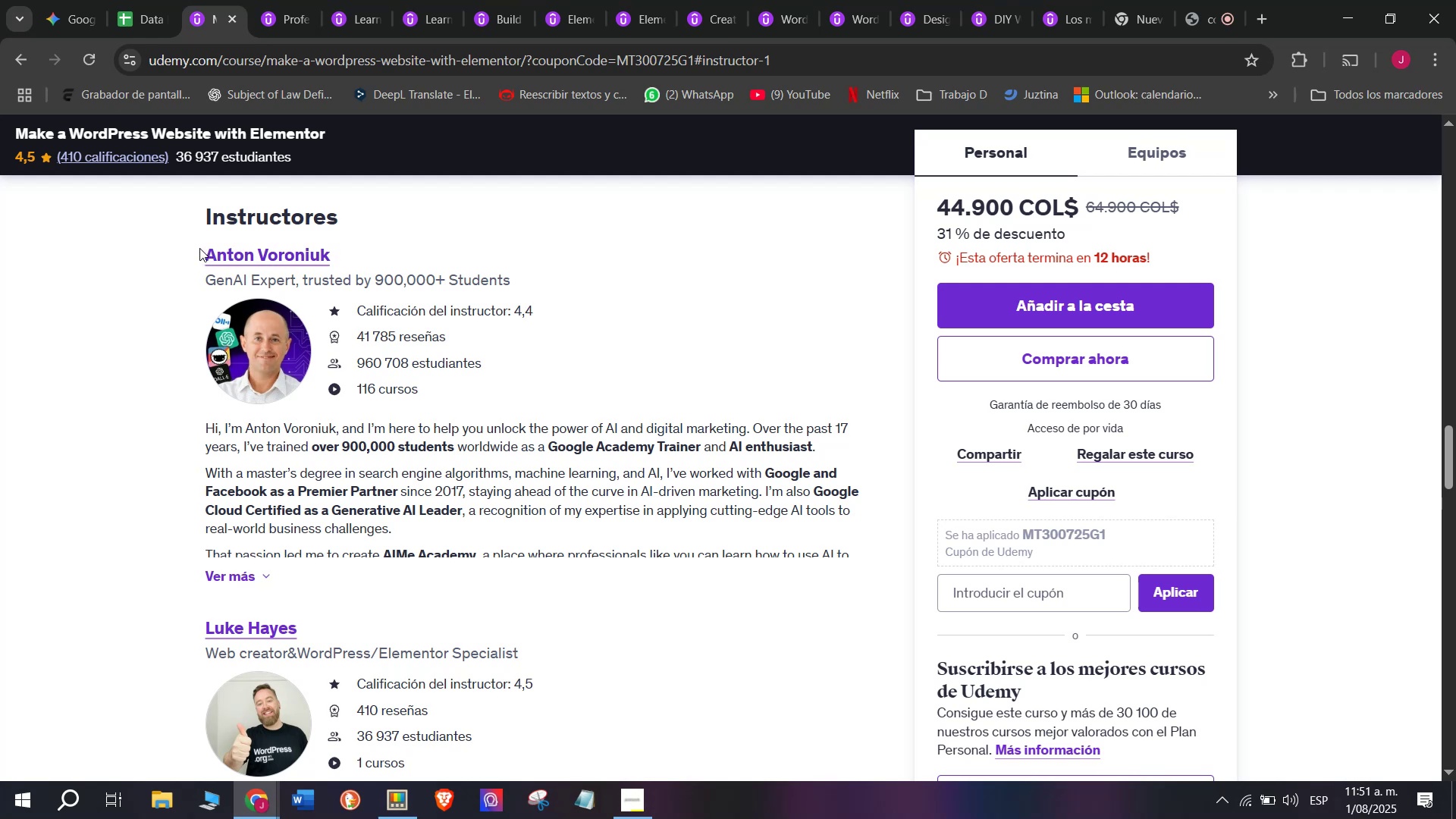 
left_click_drag(start_coordinate=[199, 248], to_coordinate=[369, 253])
 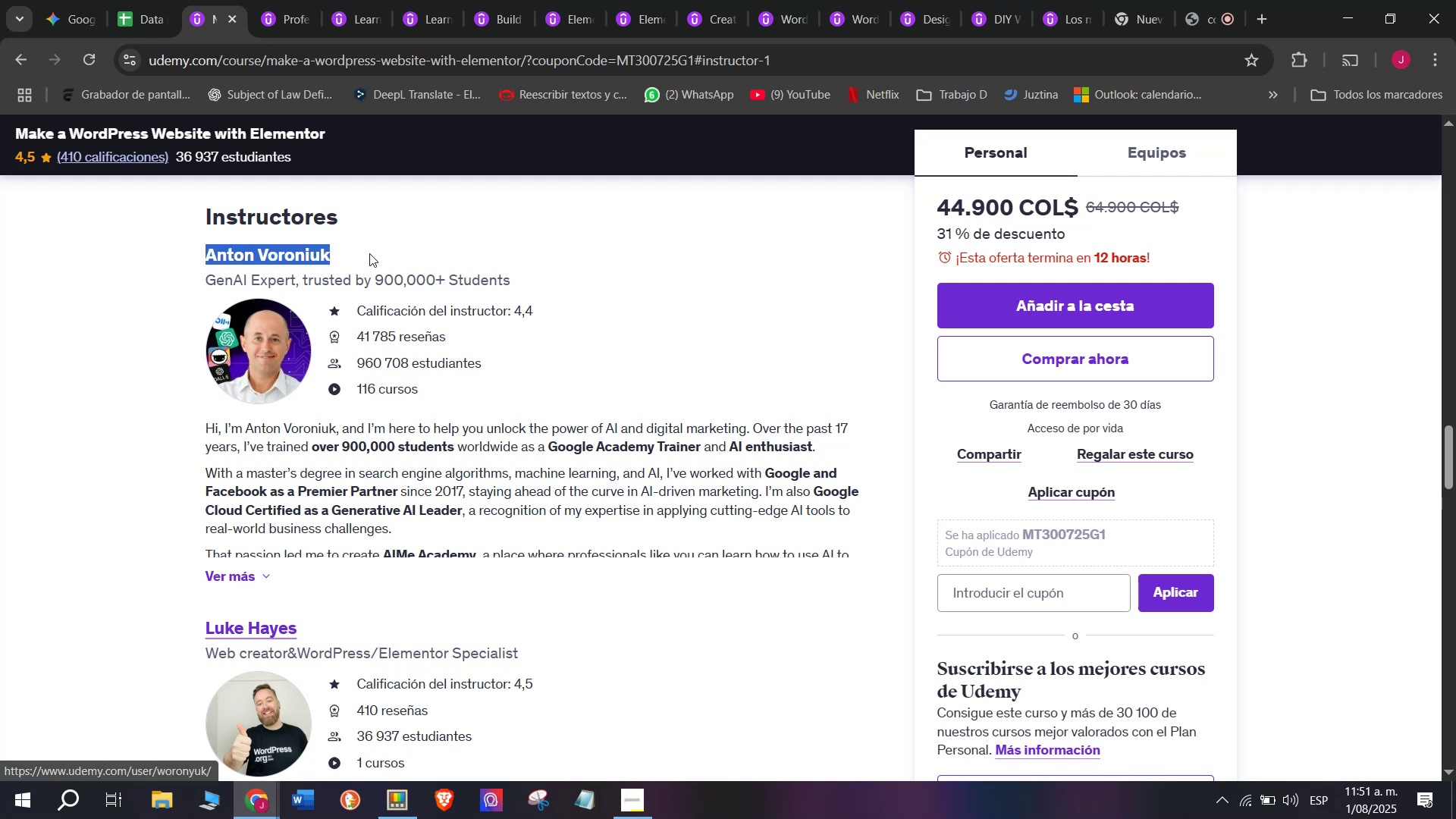 
key(Control+ControlLeft)
 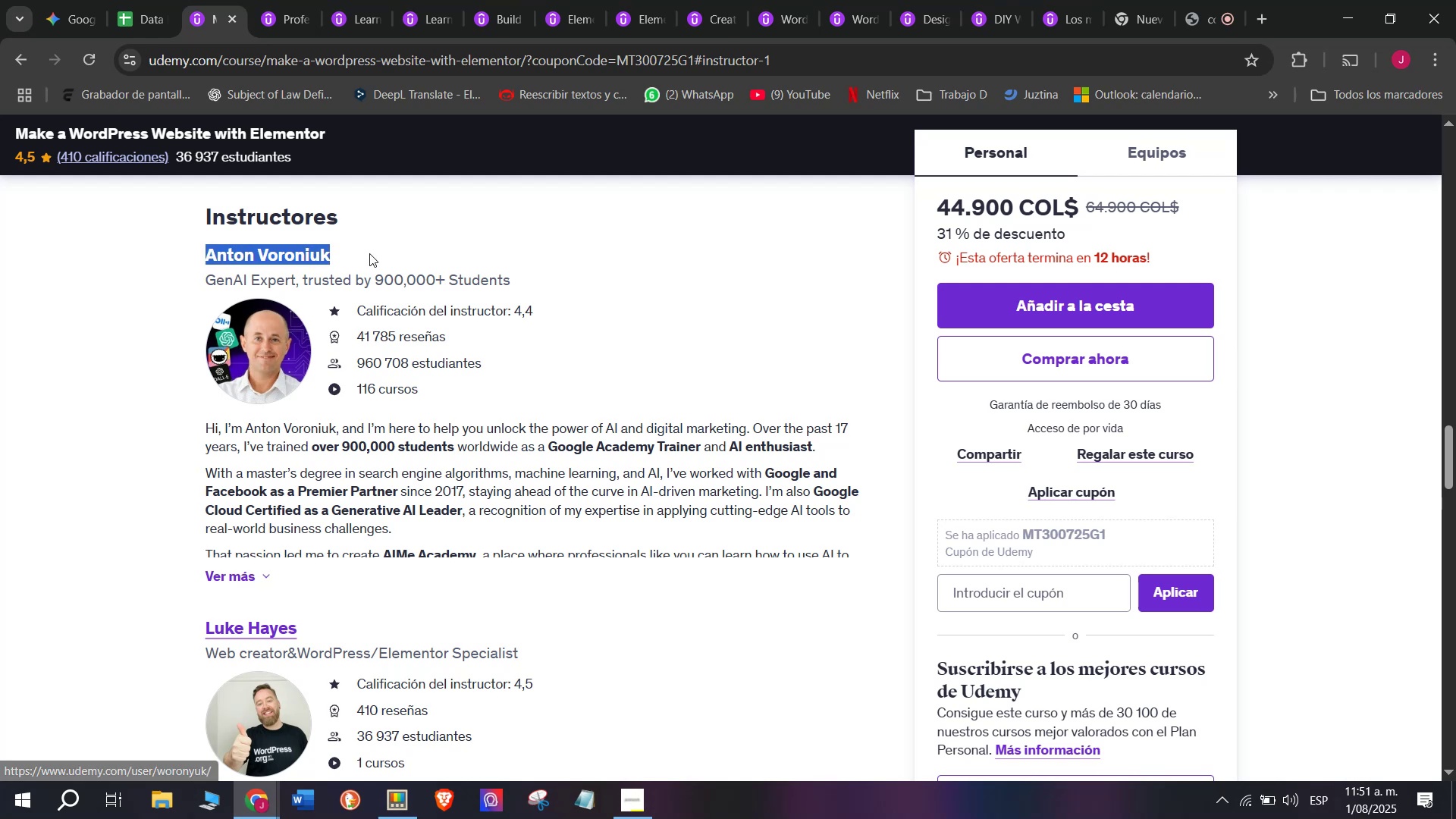 
key(Break)
 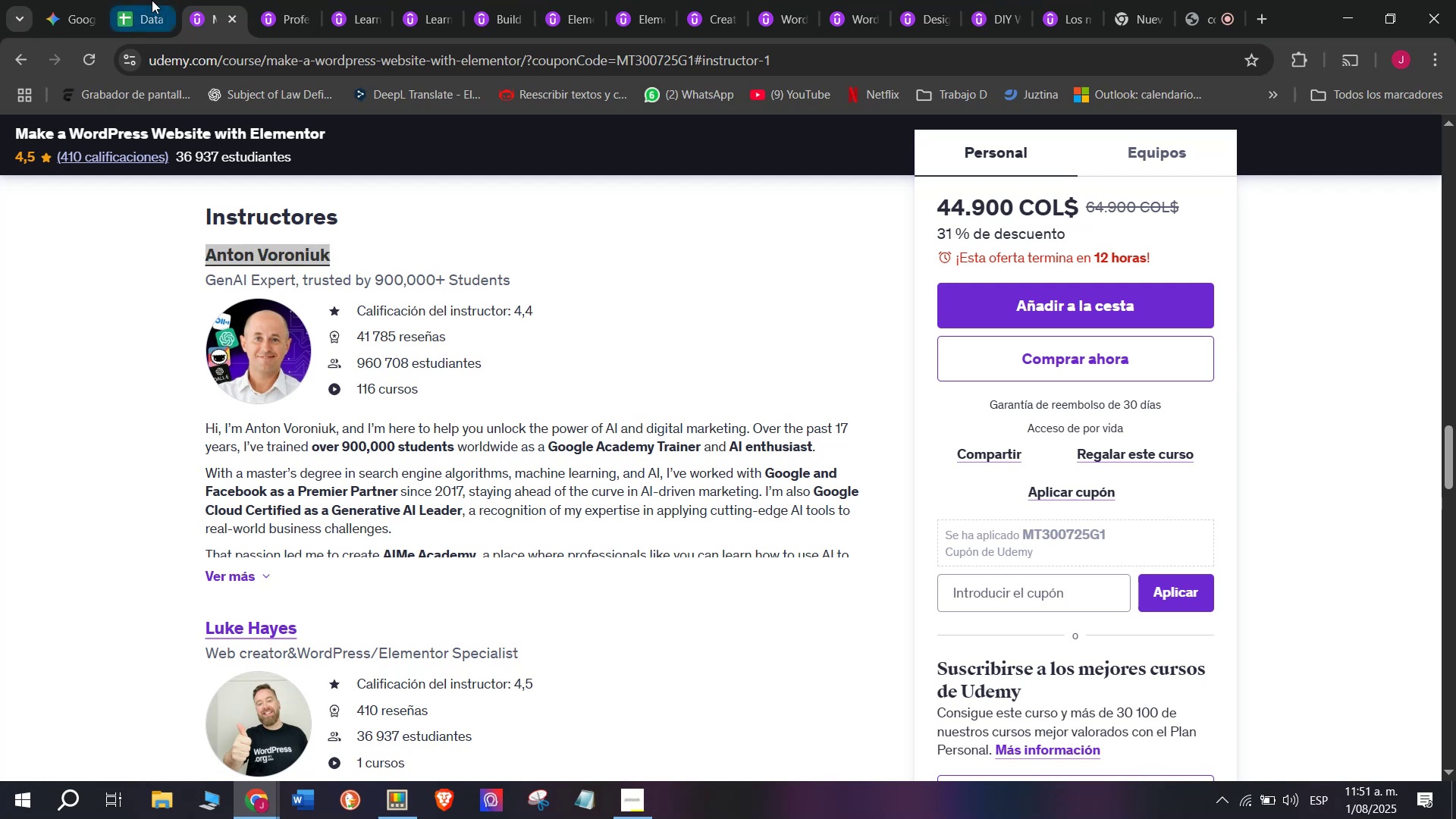 
key(Control+C)
 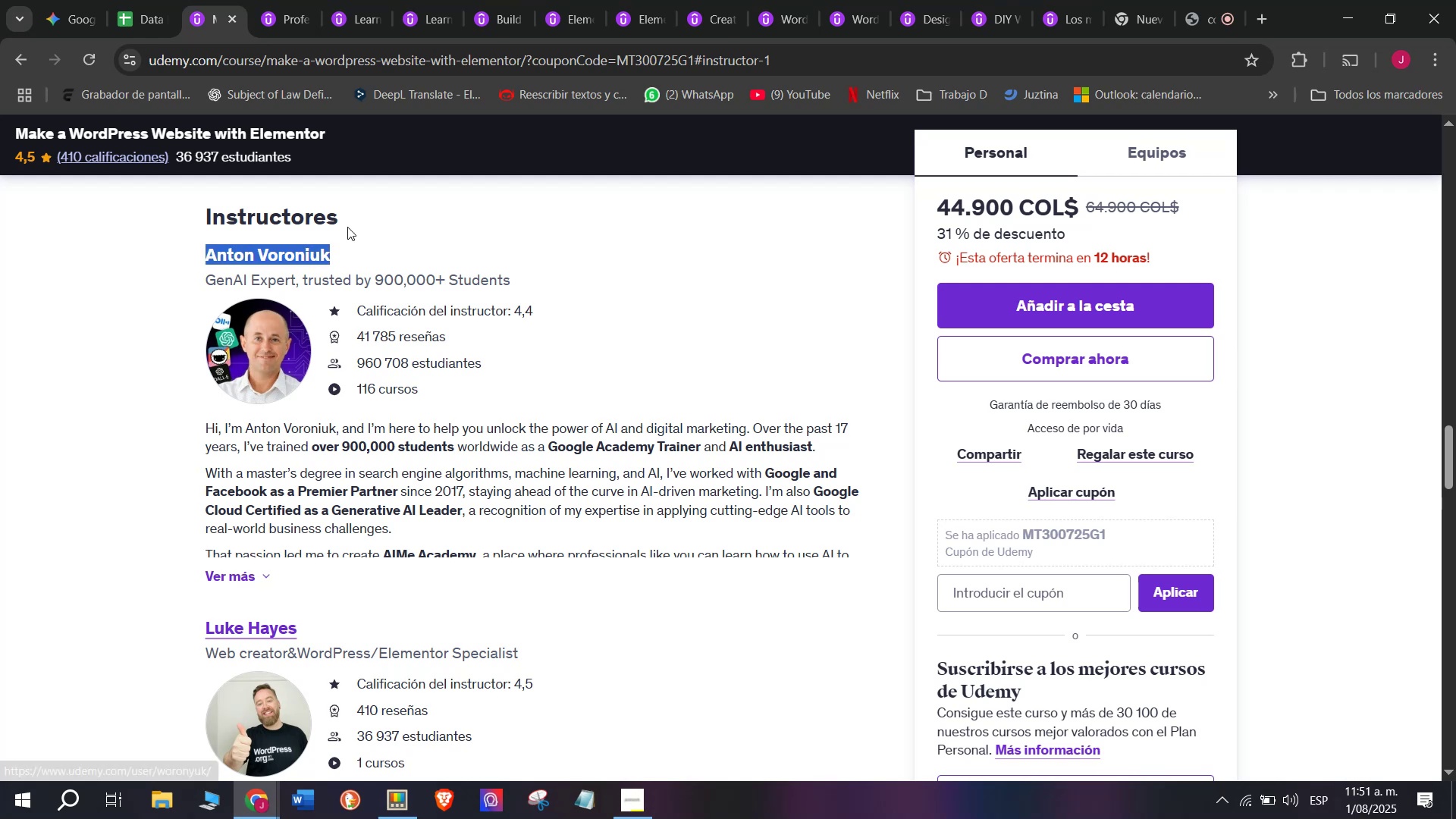 
key(Break)
 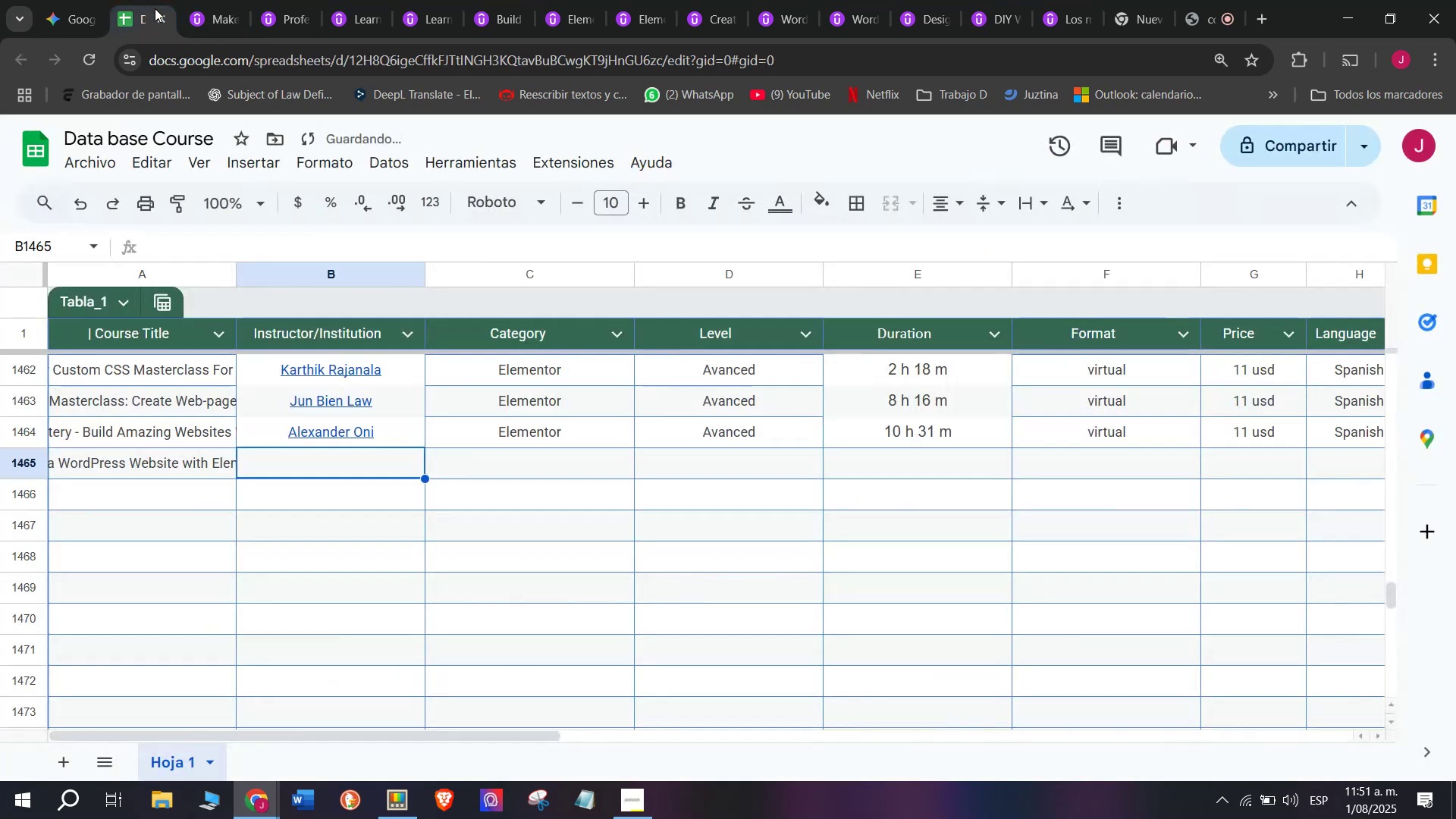 
key(Control+ControlLeft)
 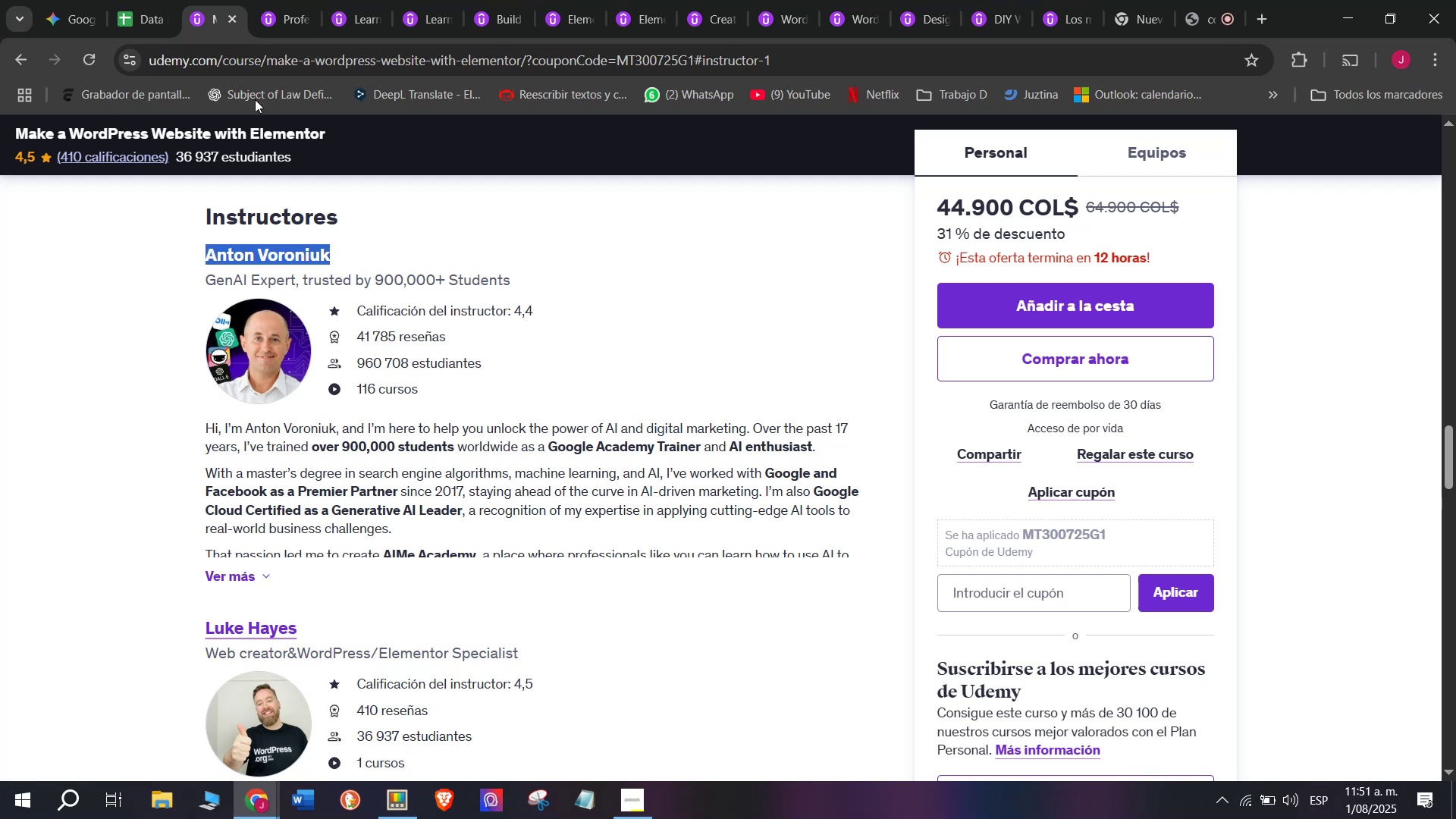 
key(Control+C)
 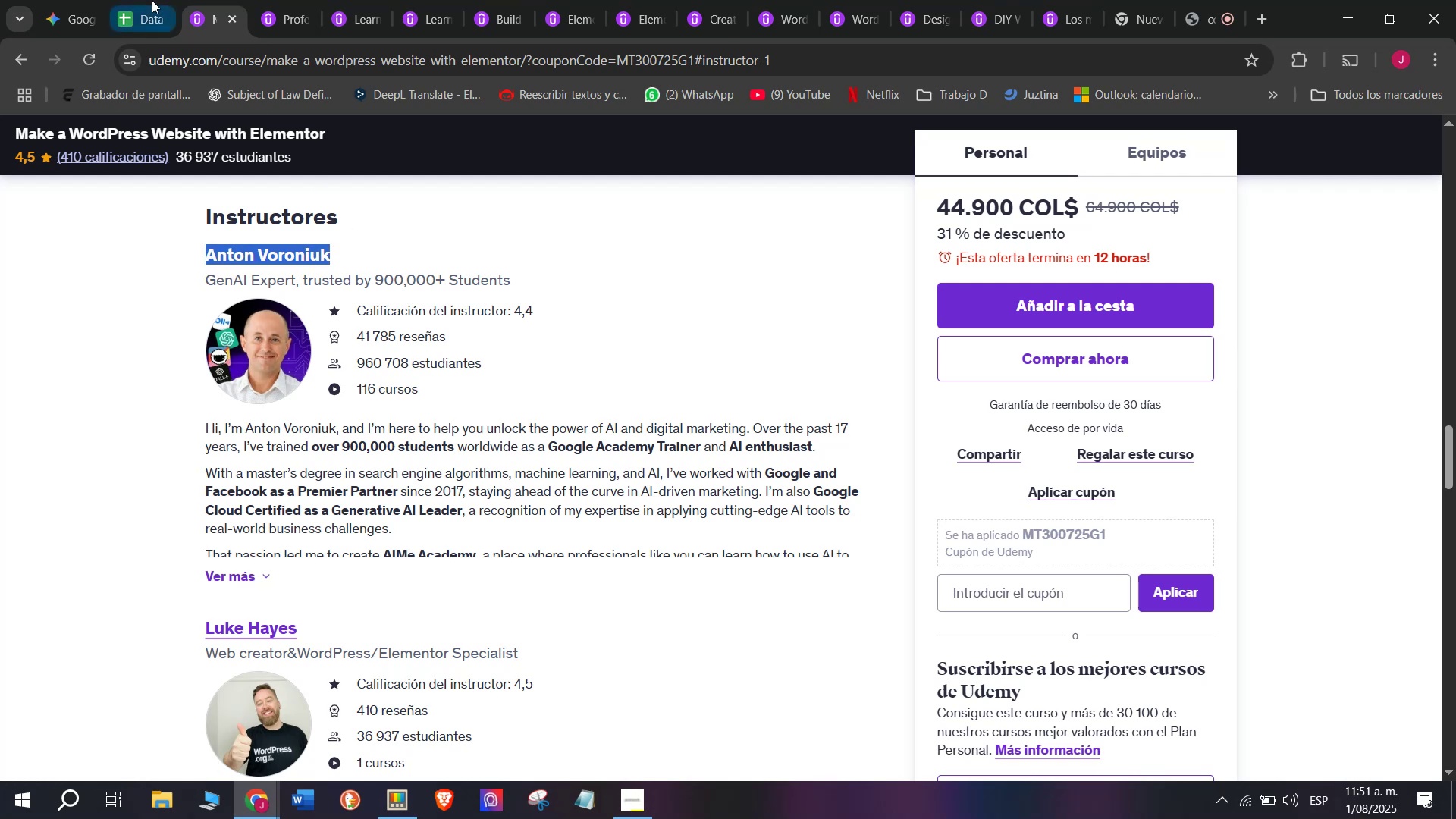 
left_click([152, 0])
 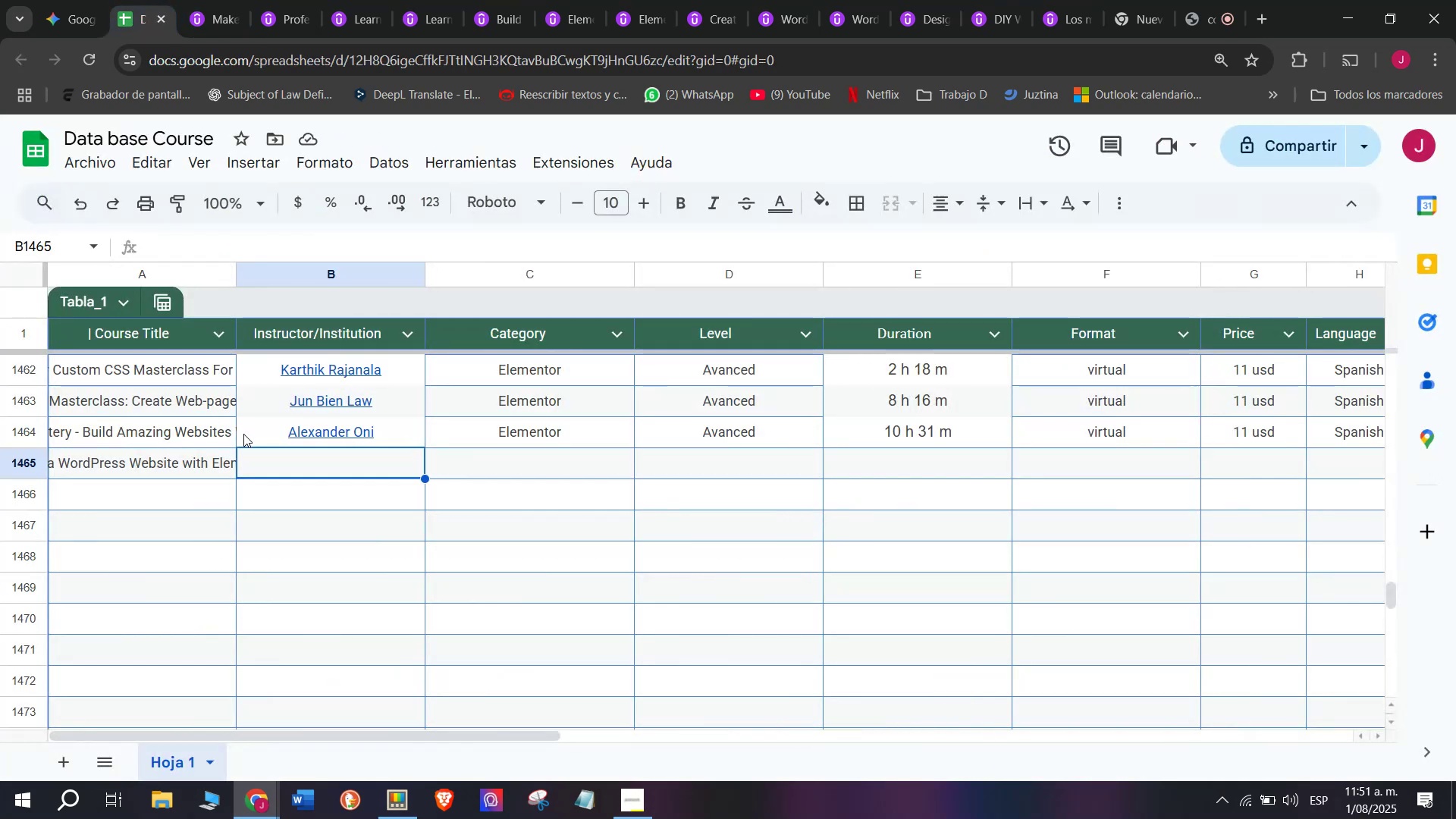 
key(Control+ControlLeft)
 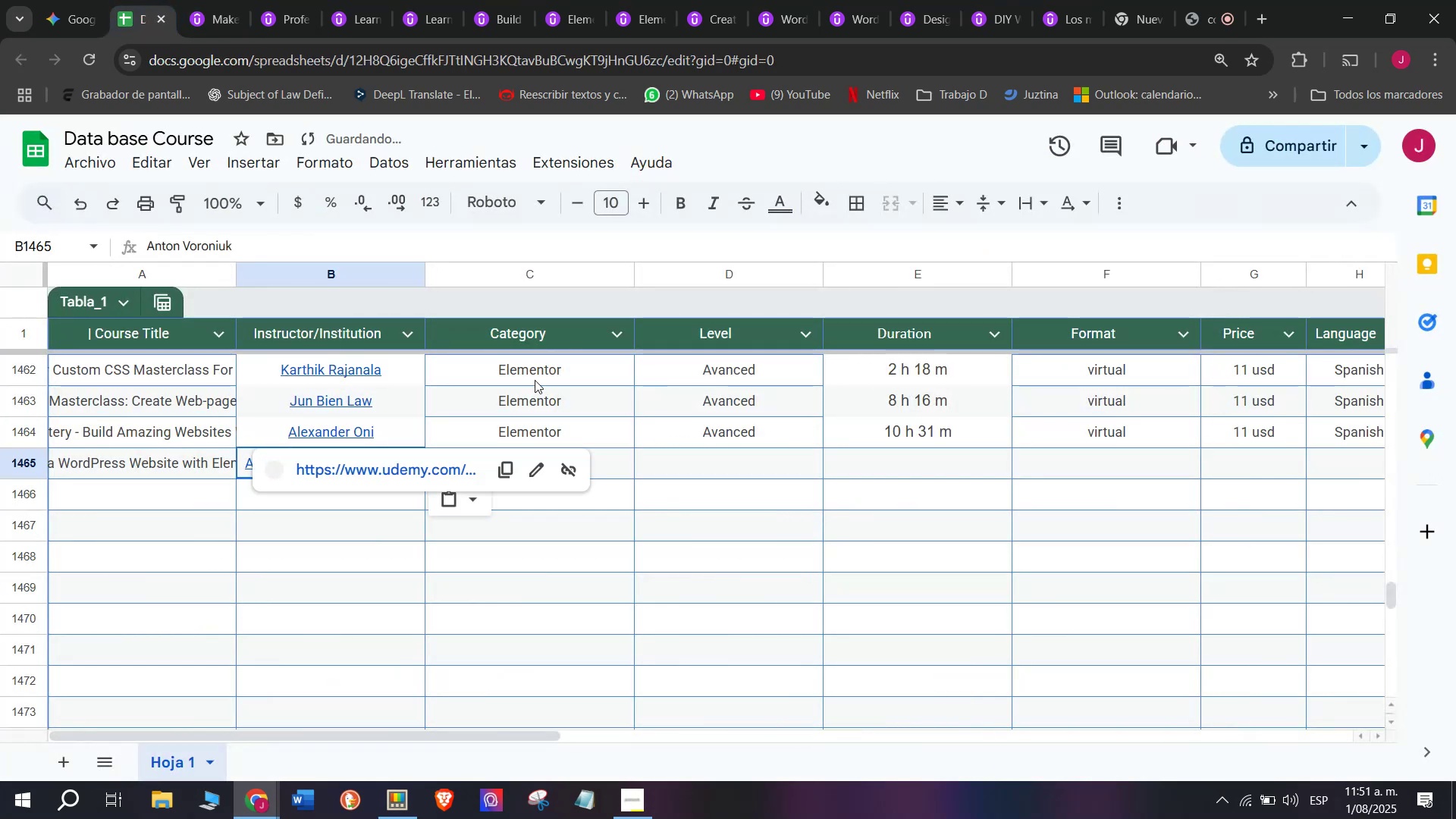 
key(Z)
 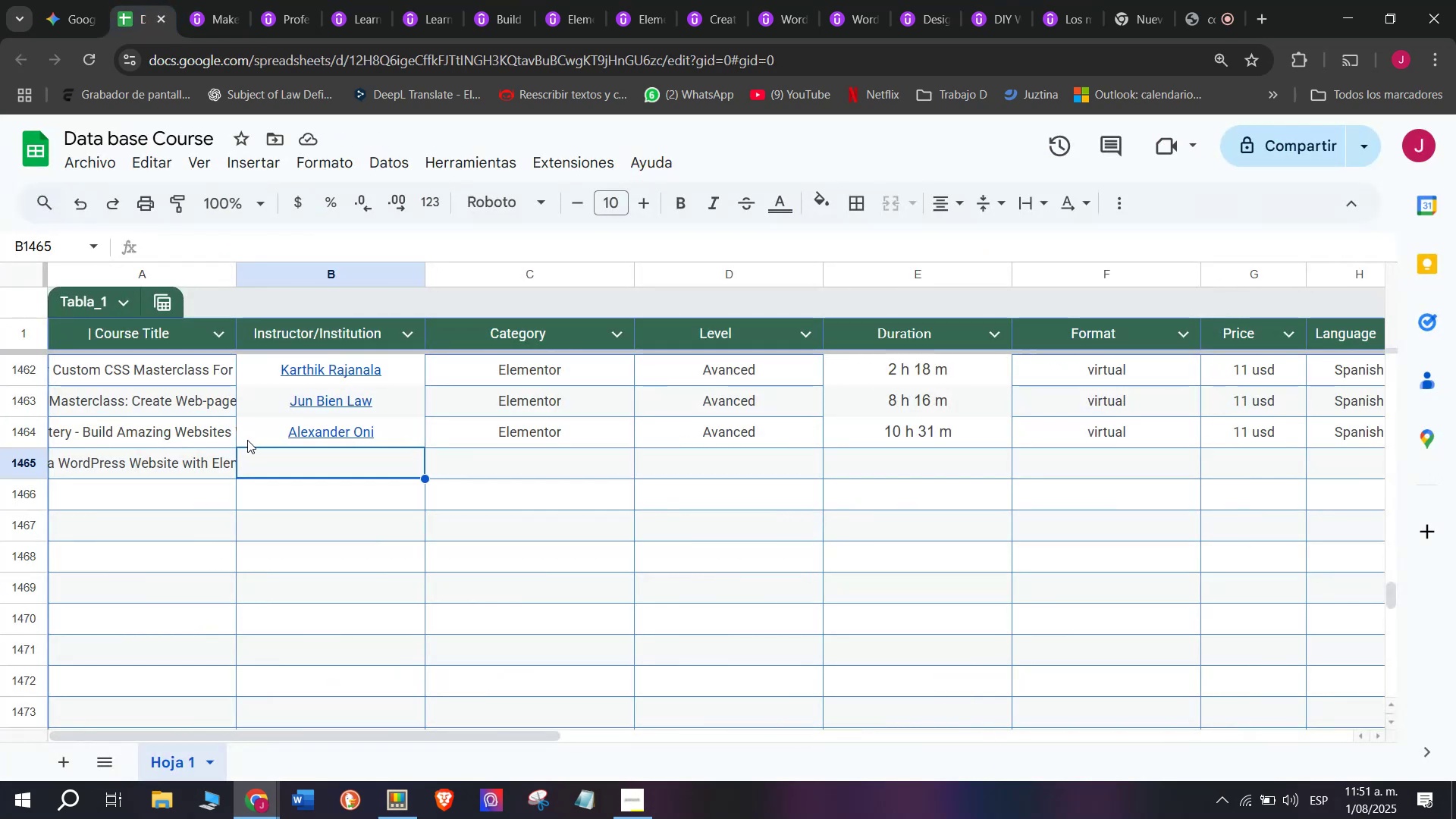 
key(Control+V)
 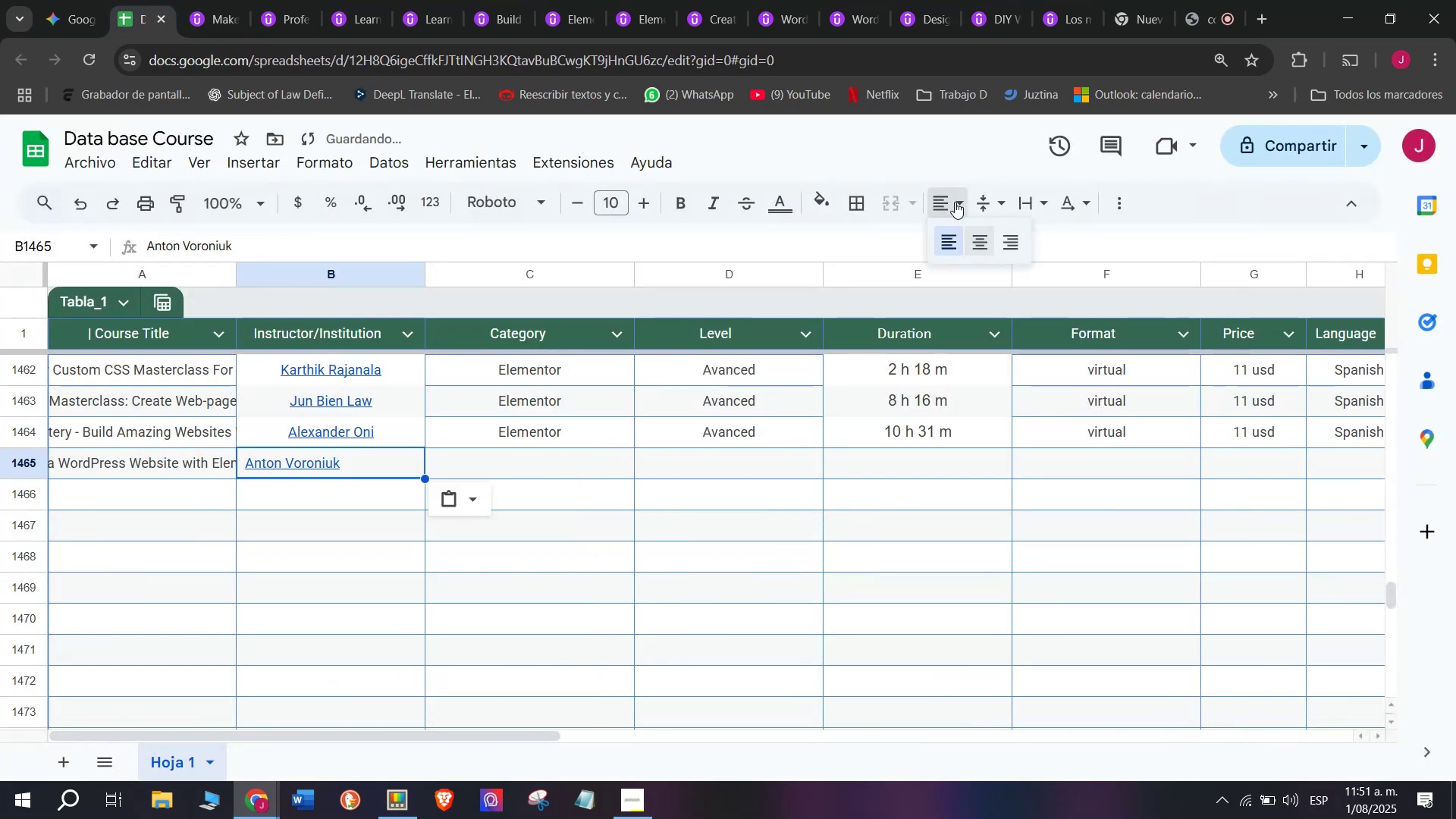 
double_click([977, 234])
 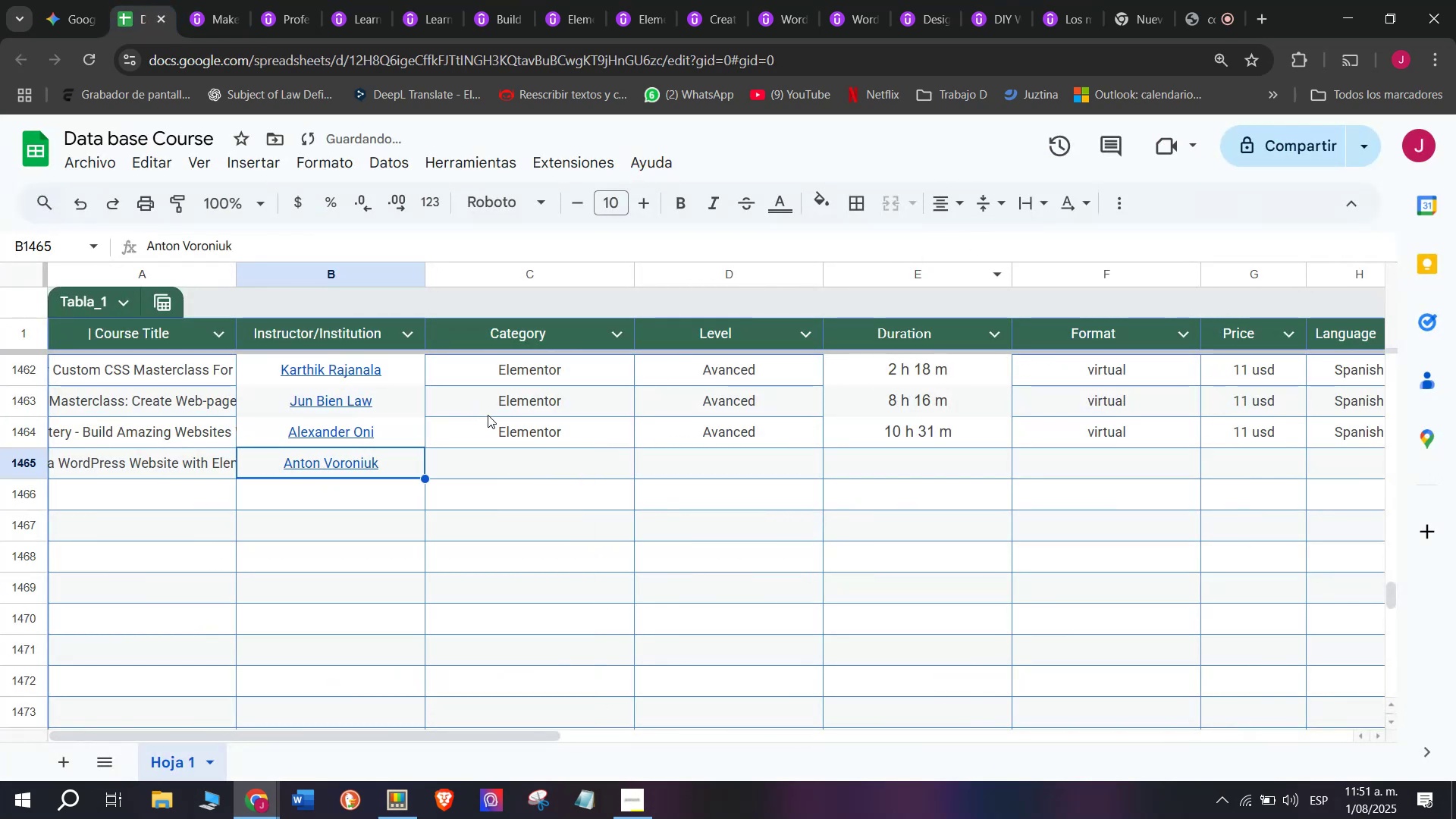 
left_click([494, 420])
 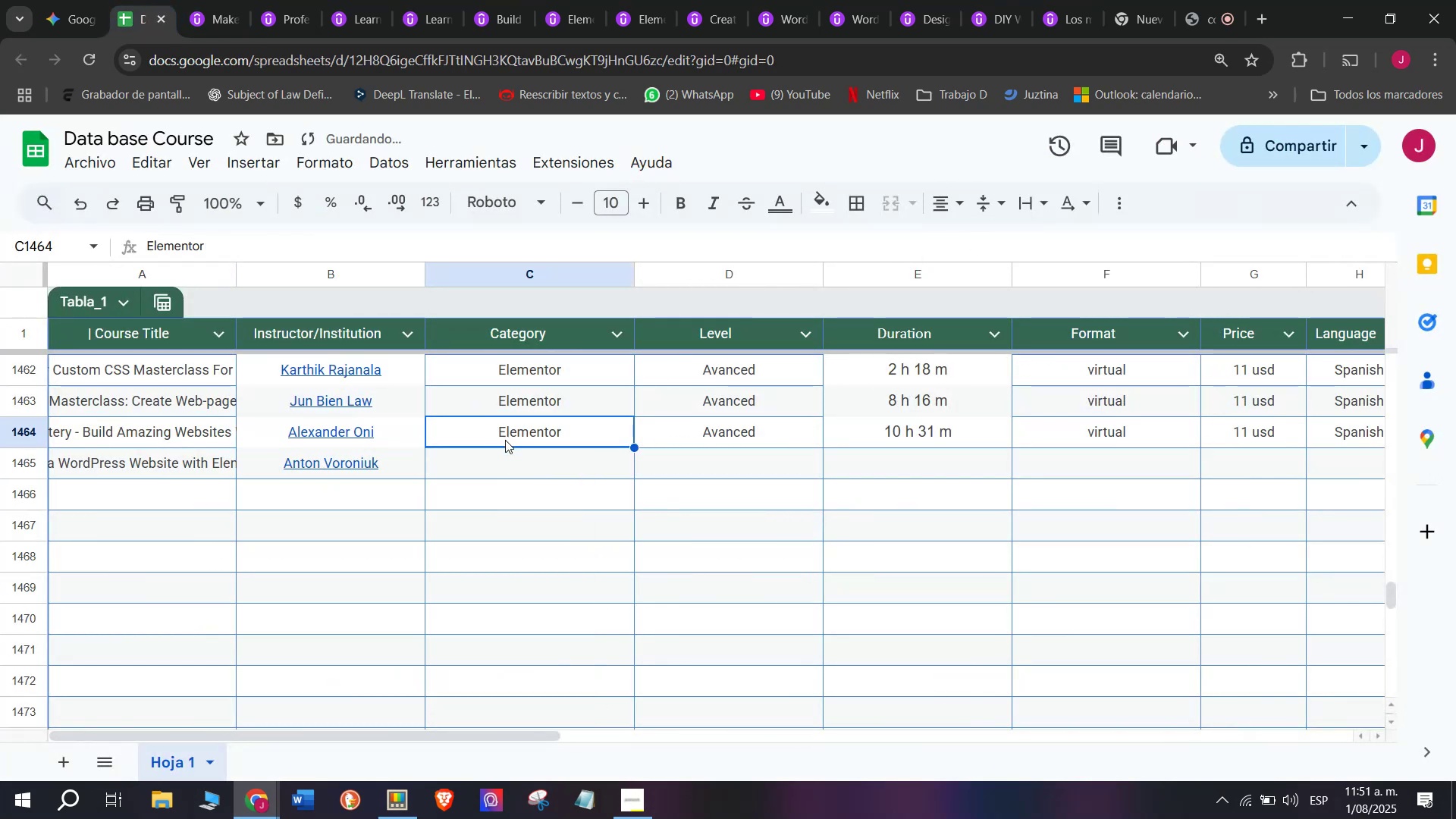 
key(Control+ControlLeft)
 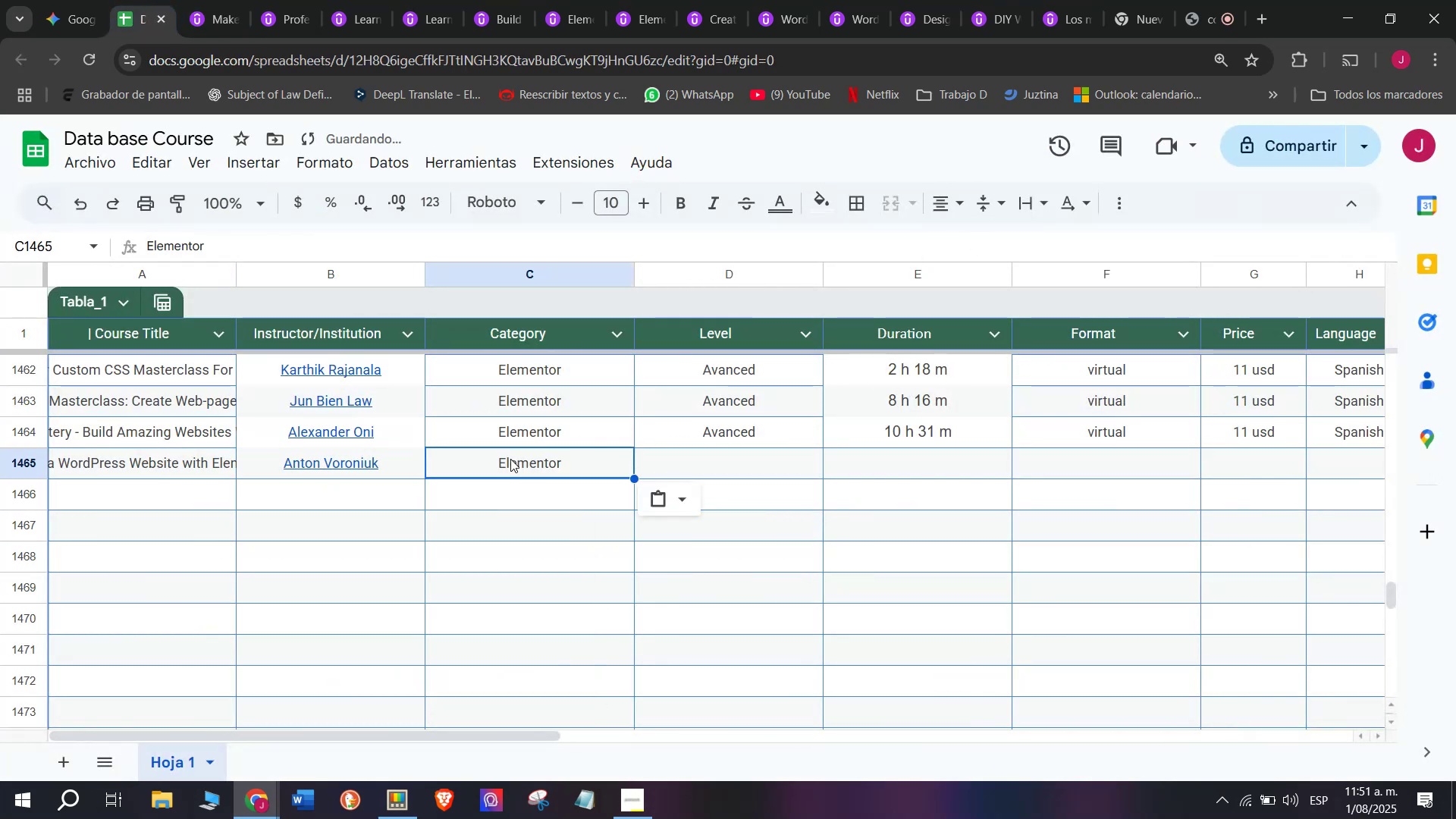 
key(Break)
 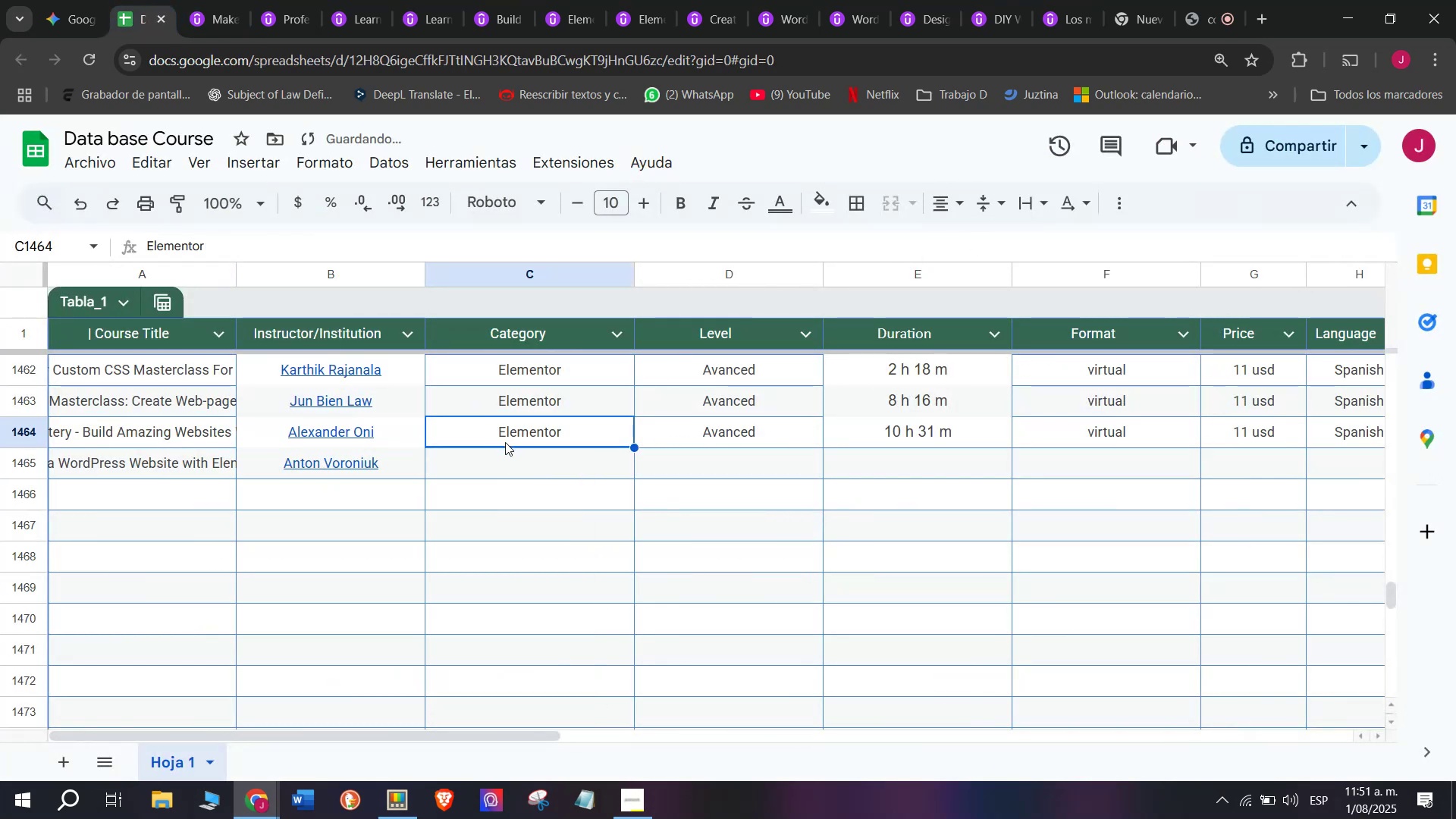 
key(Control+C)
 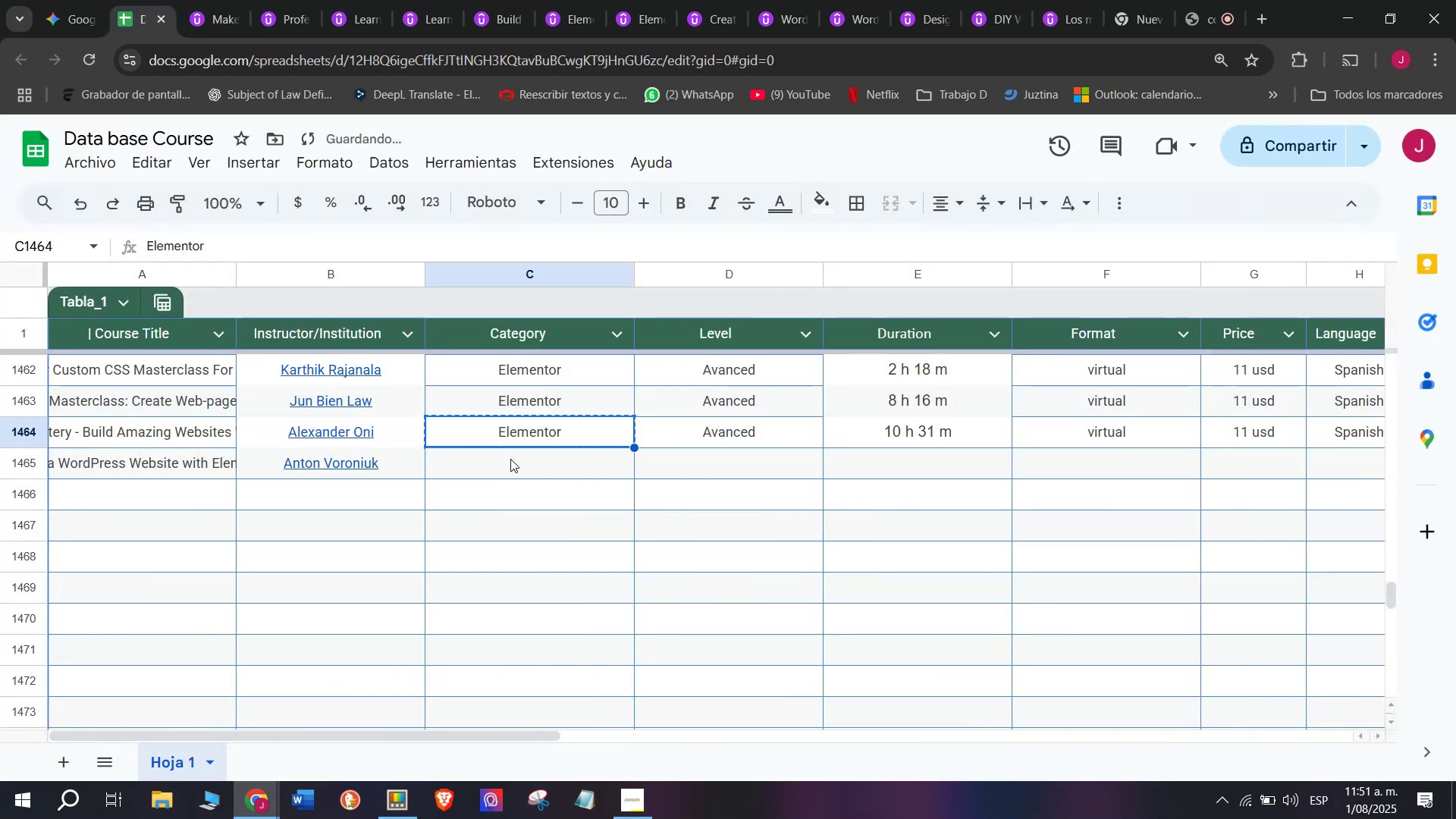 
key(Z)
 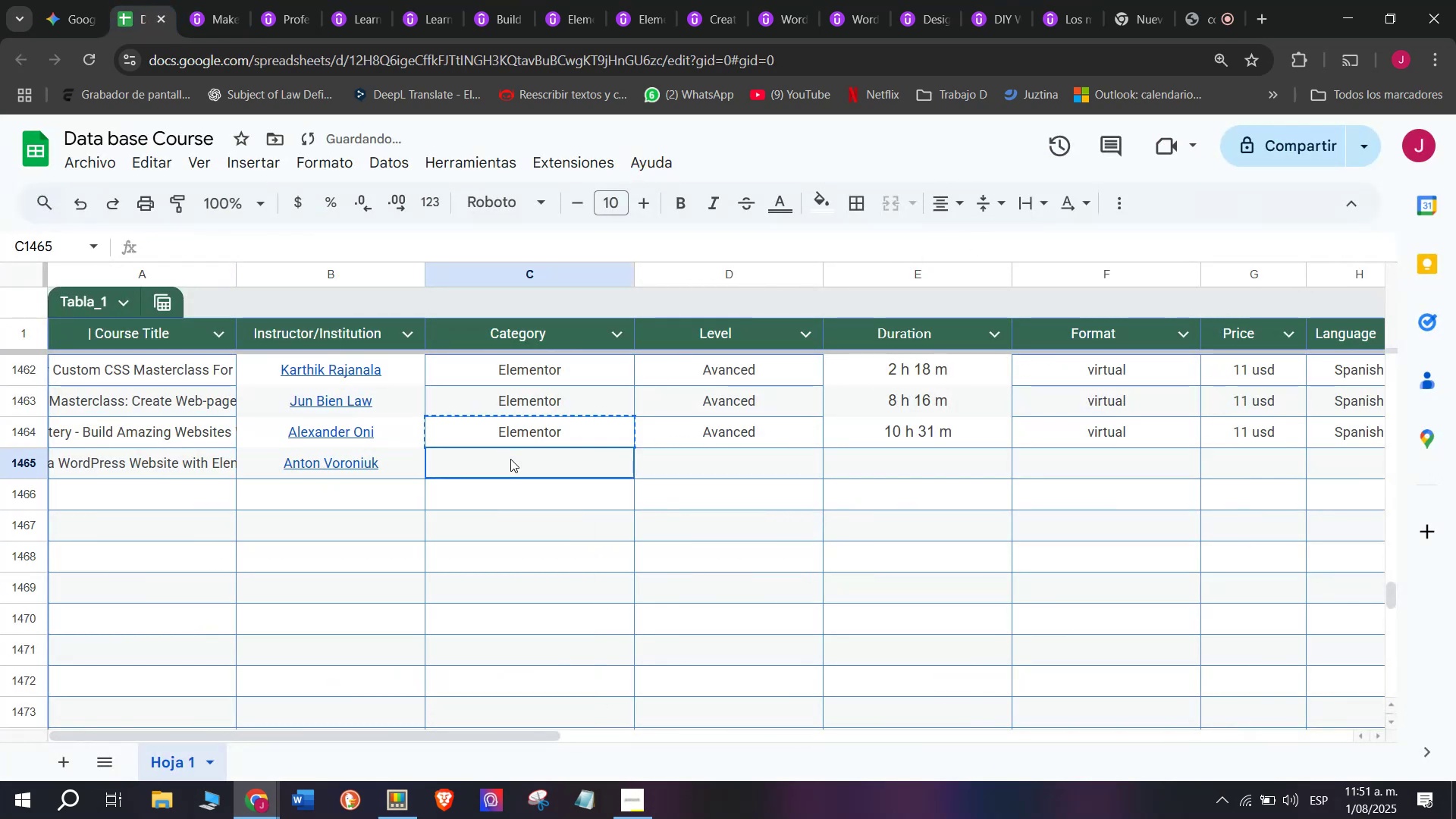 
key(Control+ControlLeft)
 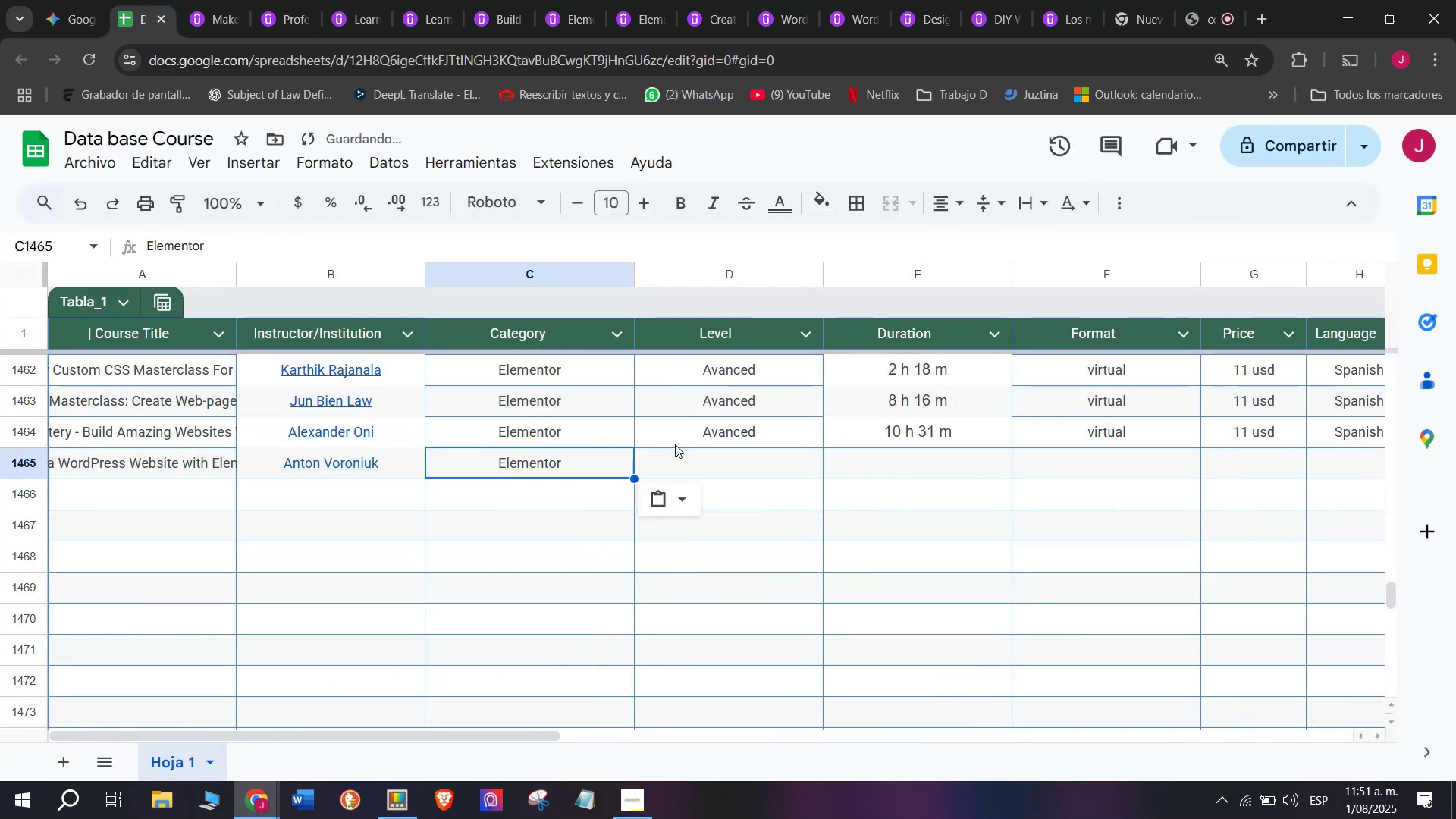 
key(Control+V)
 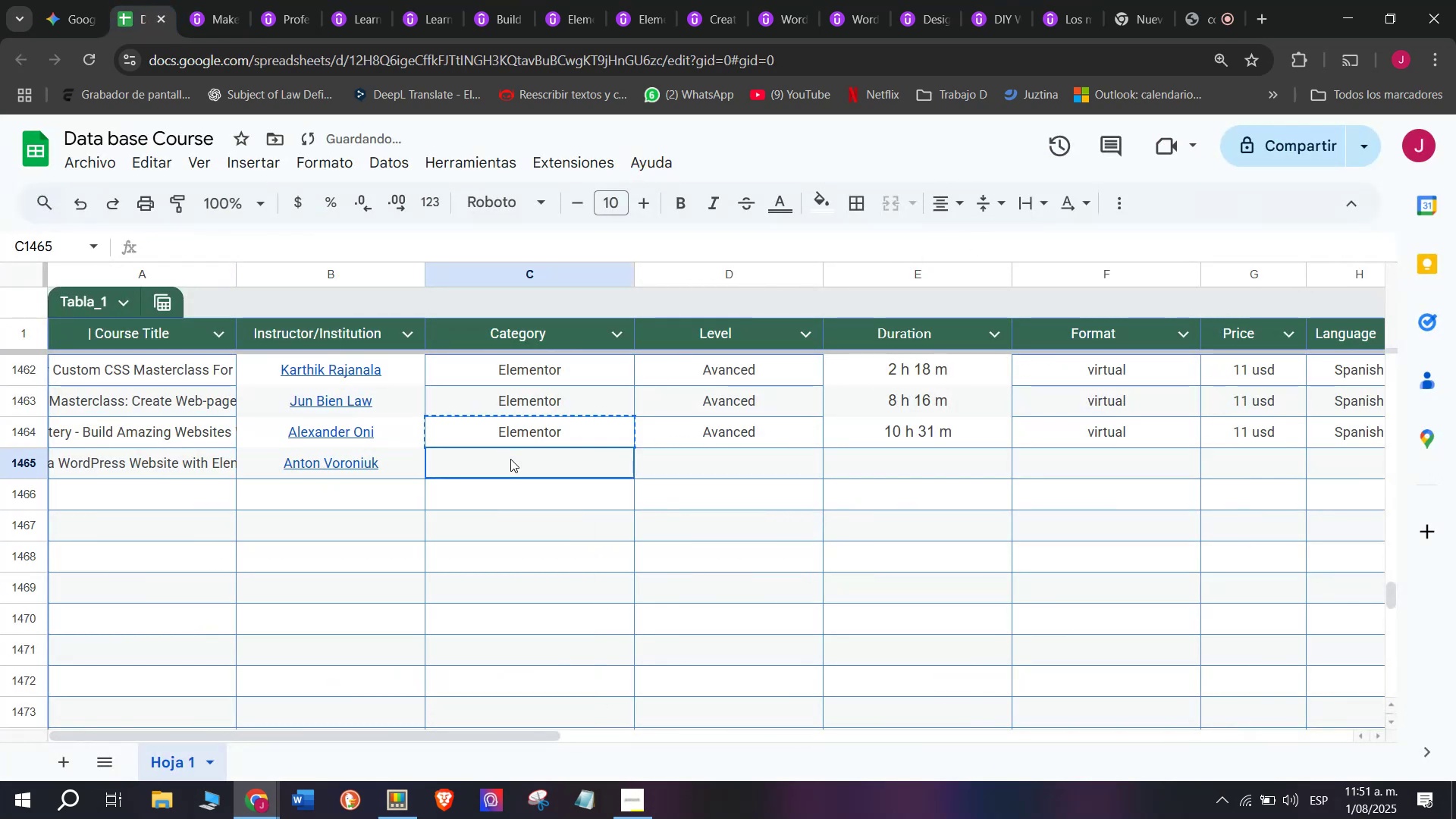 
left_click([510, 459])
 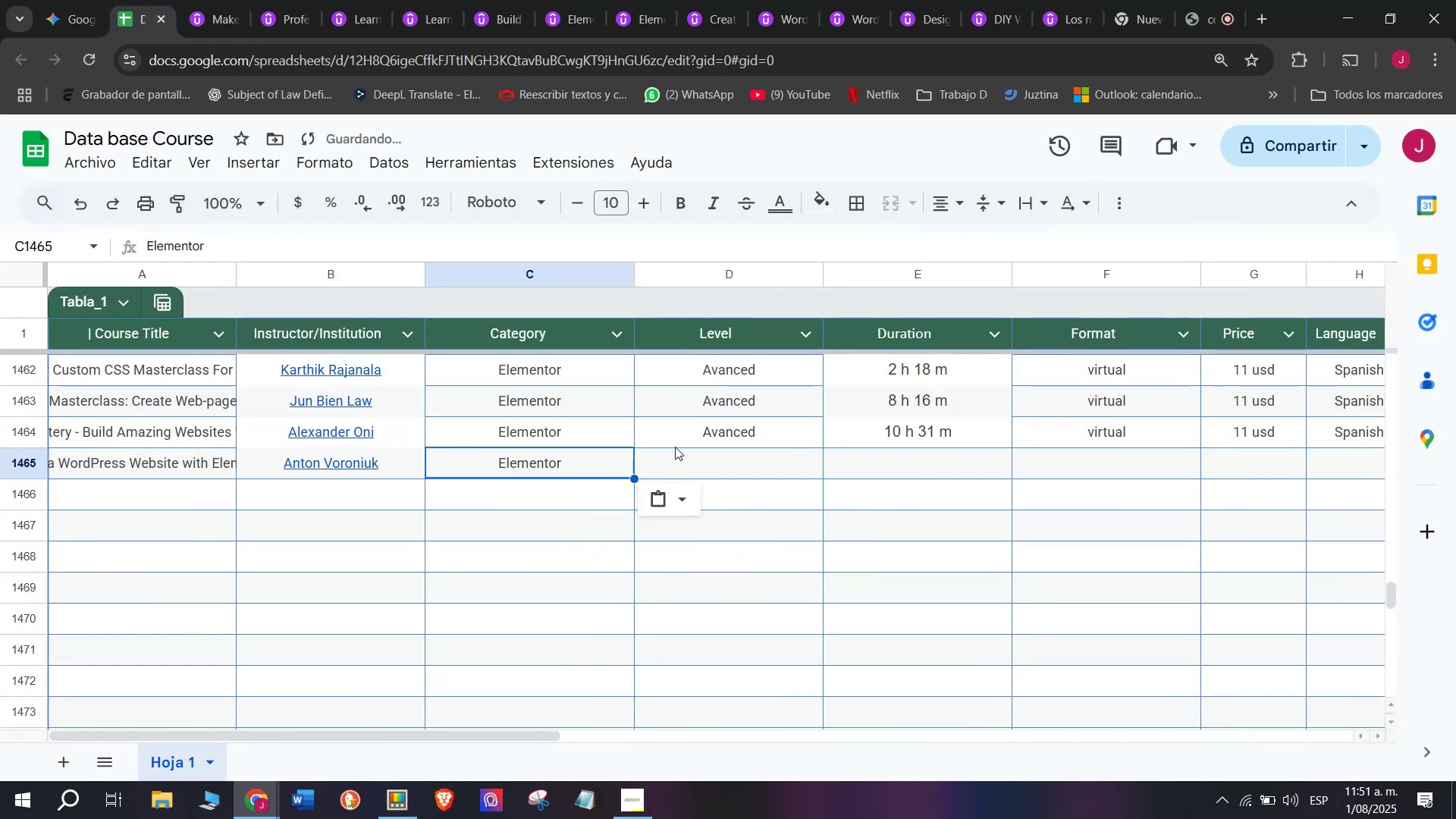 
left_click([675, 444])
 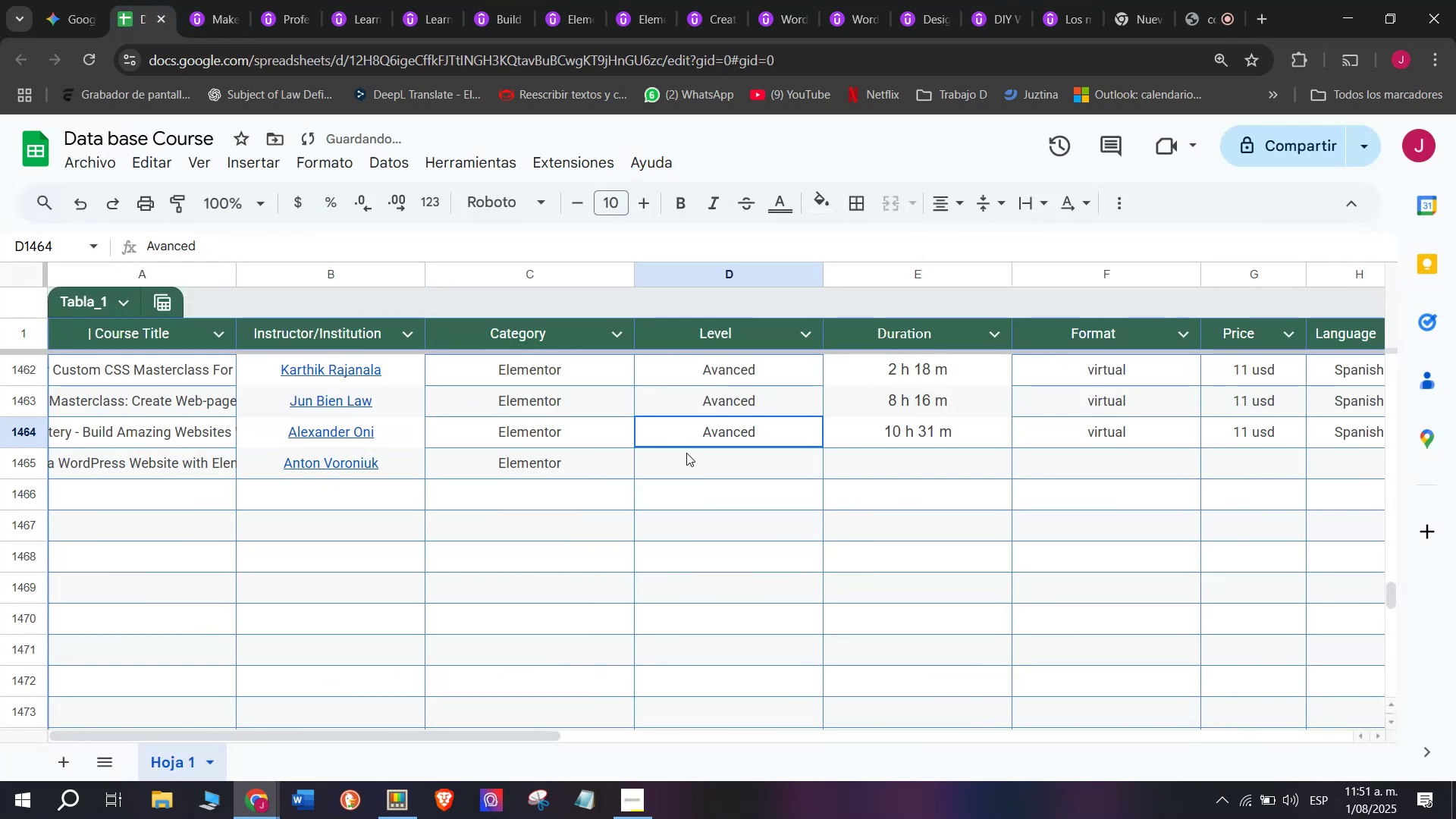 
key(Control+ControlLeft)
 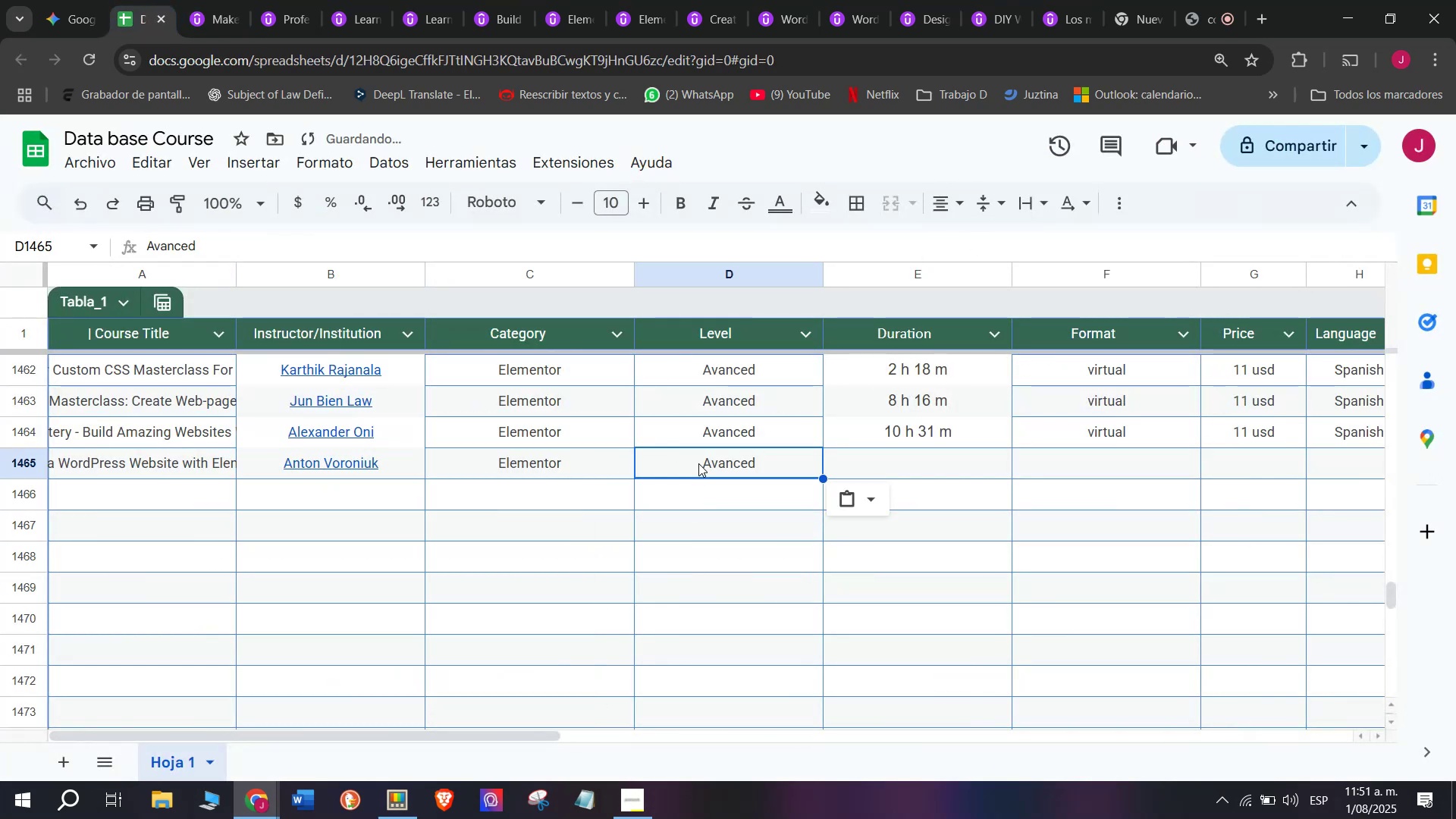 
key(Break)
 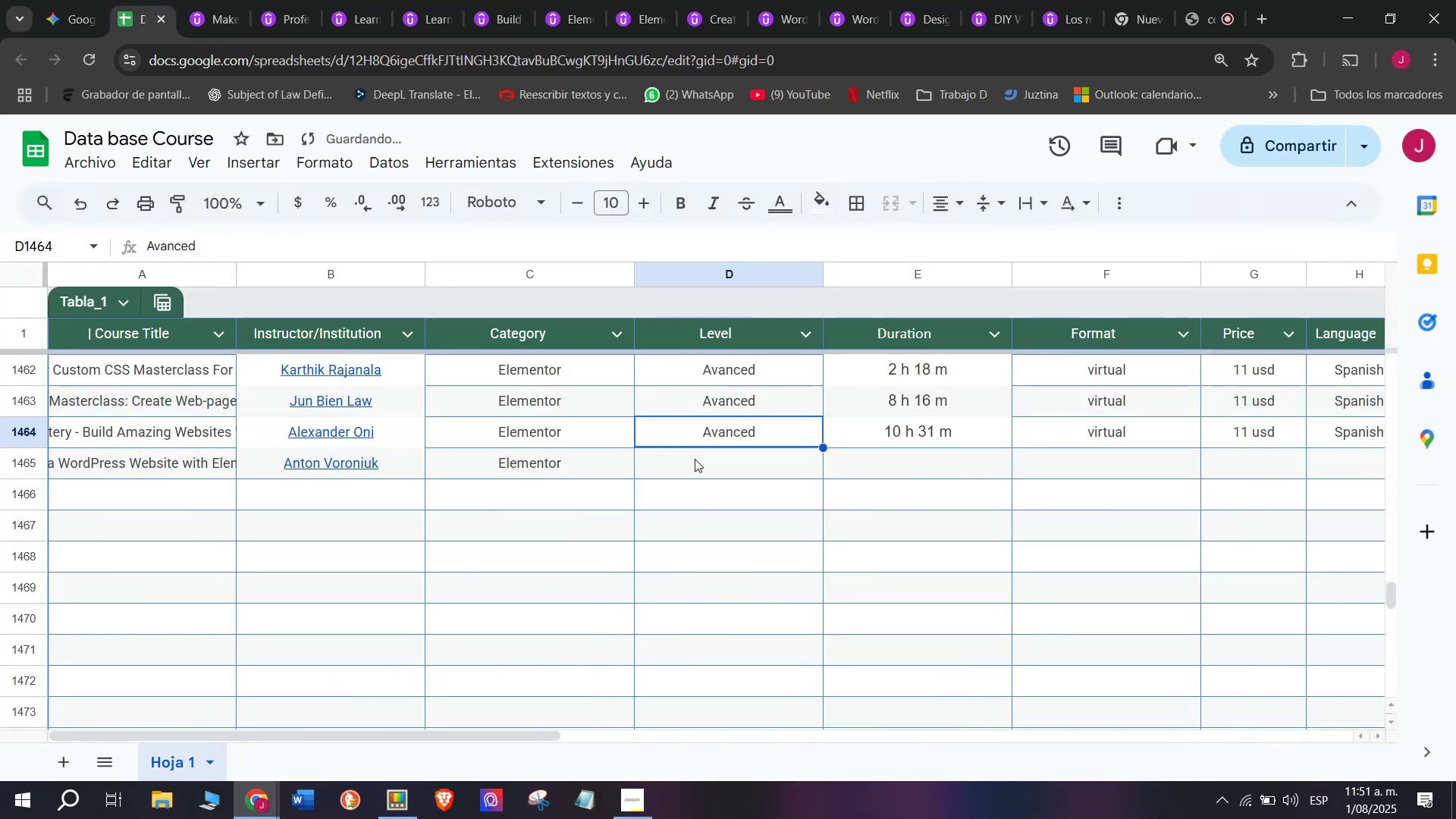 
key(Control+C)
 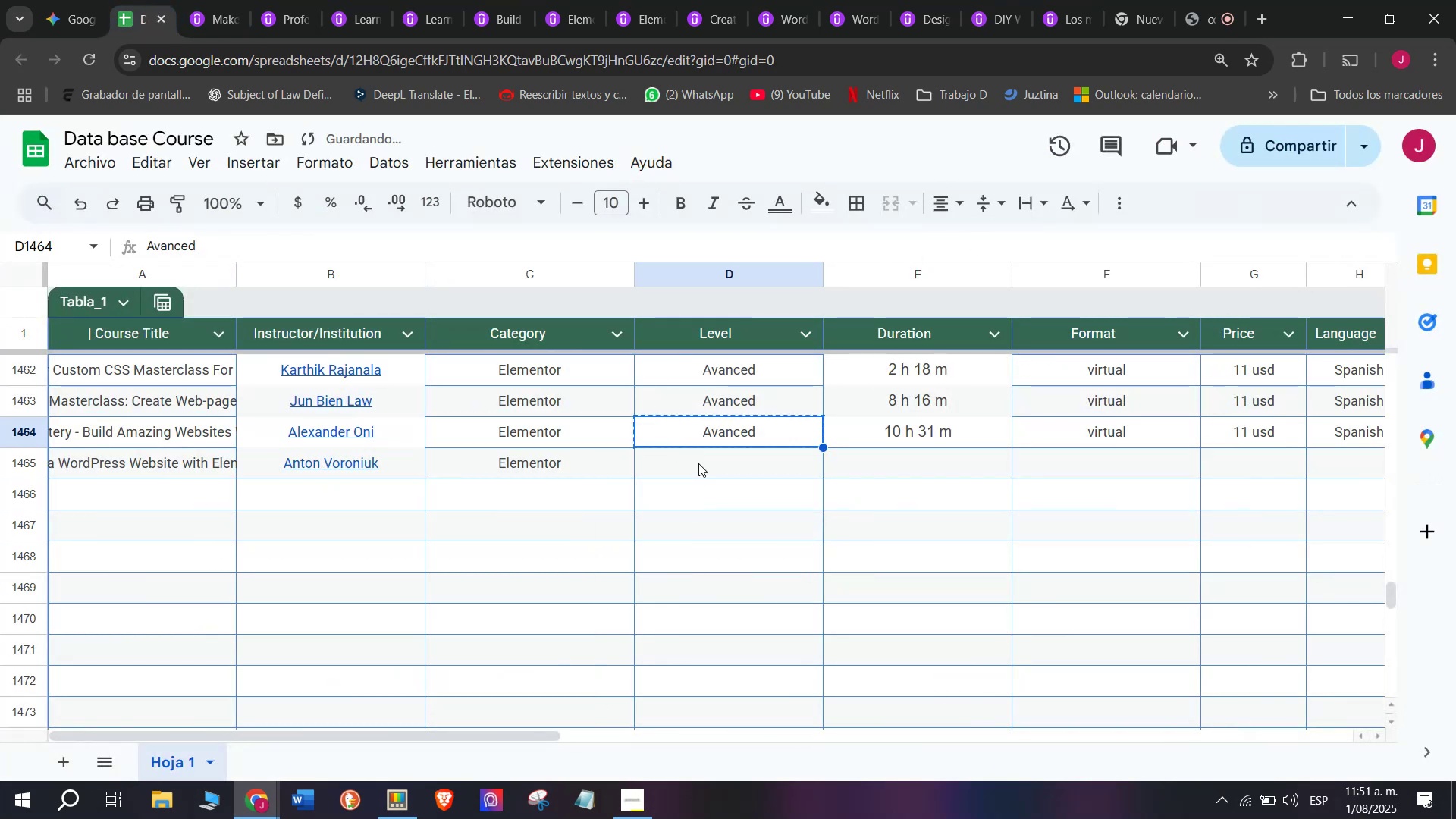 
double_click([698, 463])
 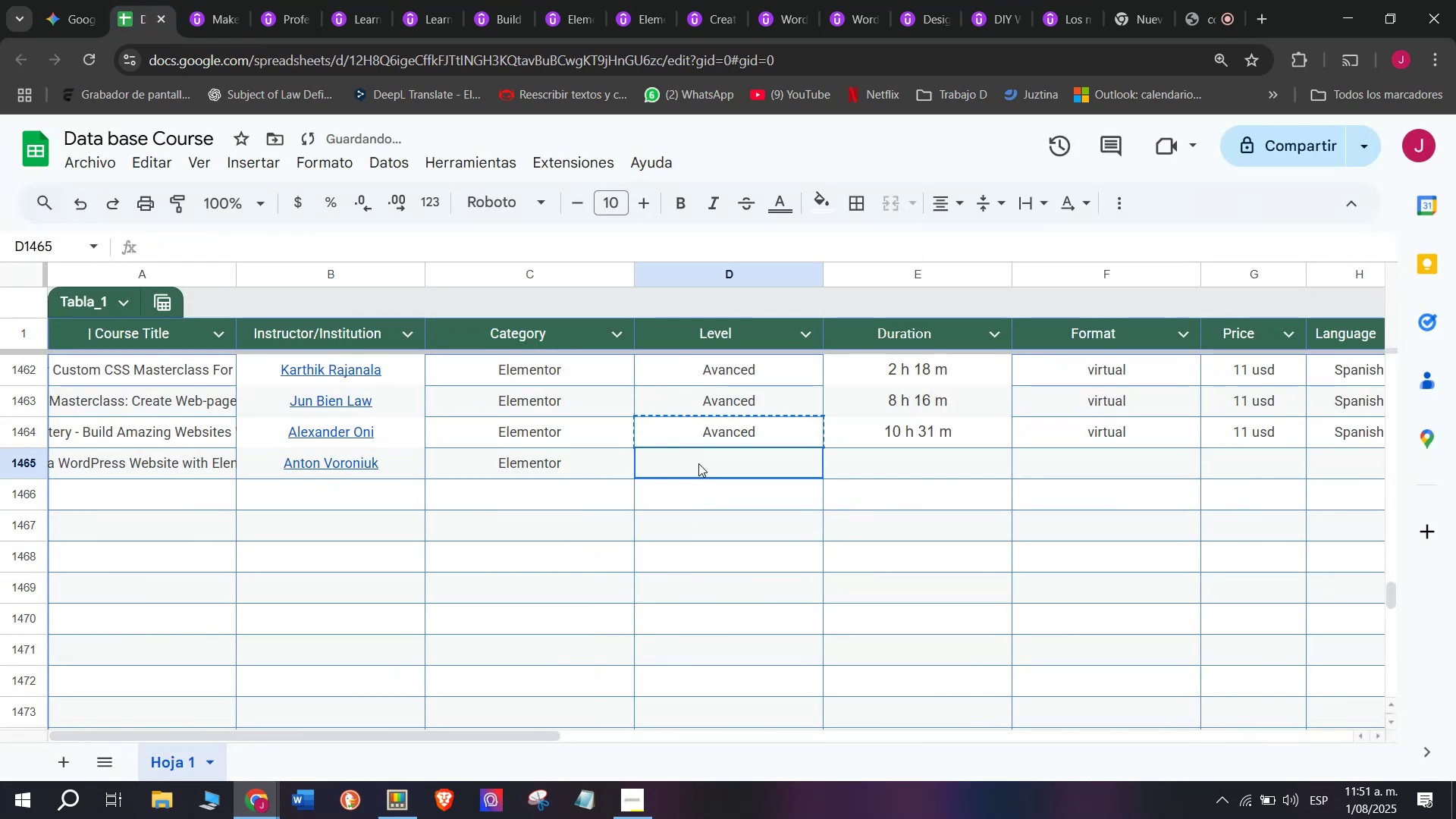 
key(Z)
 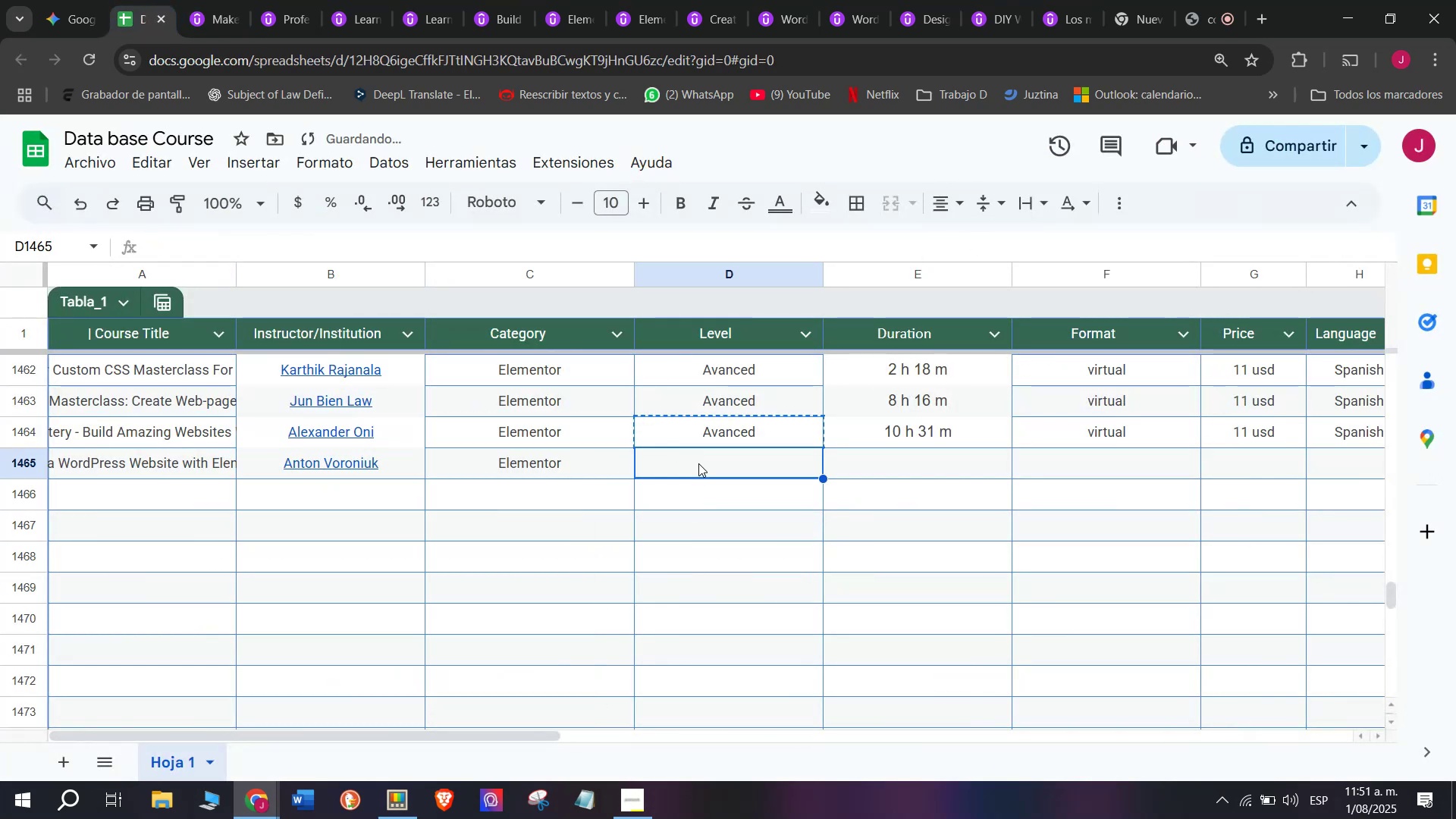 
key(Control+ControlLeft)
 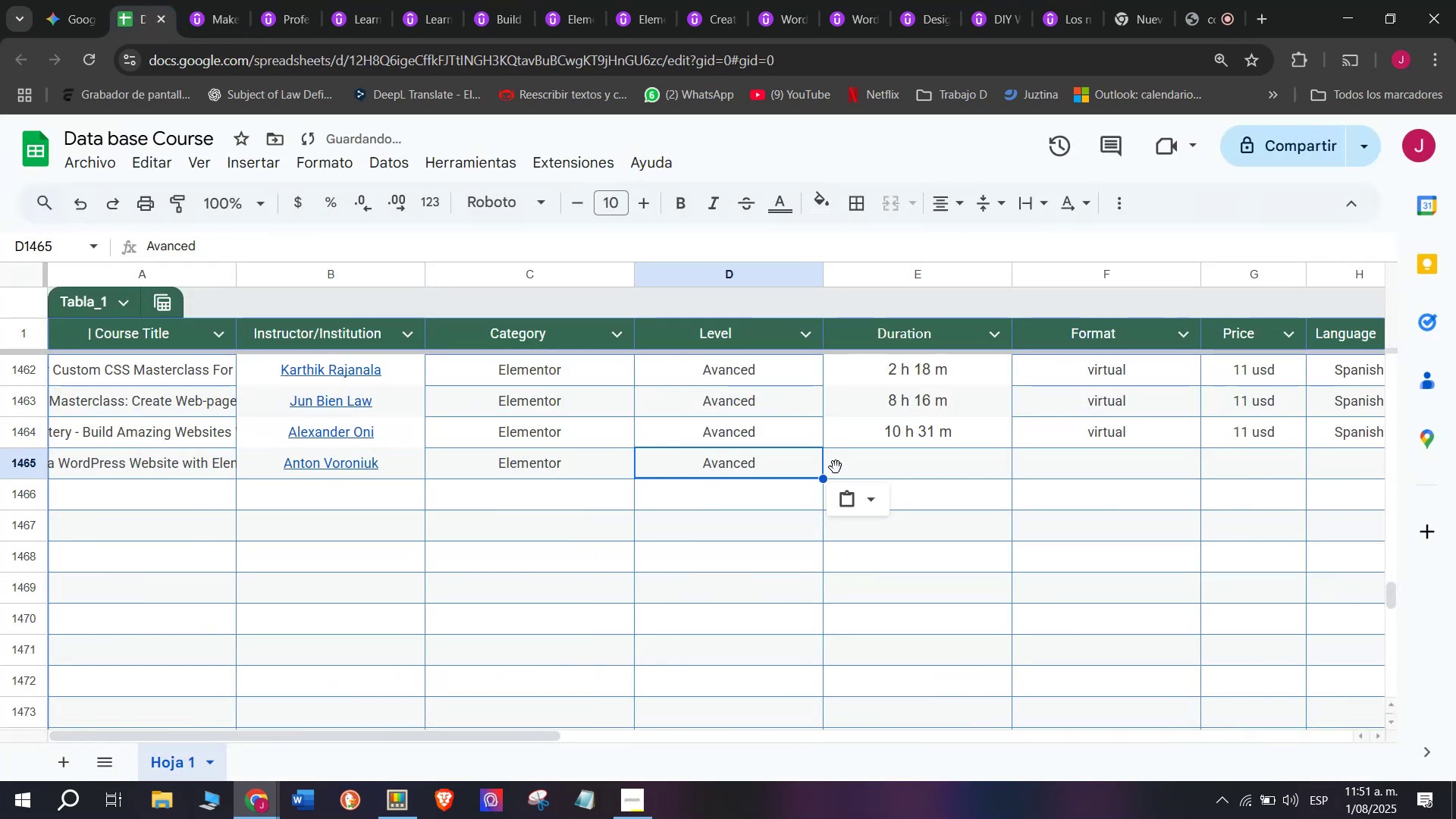 
key(Control+V)
 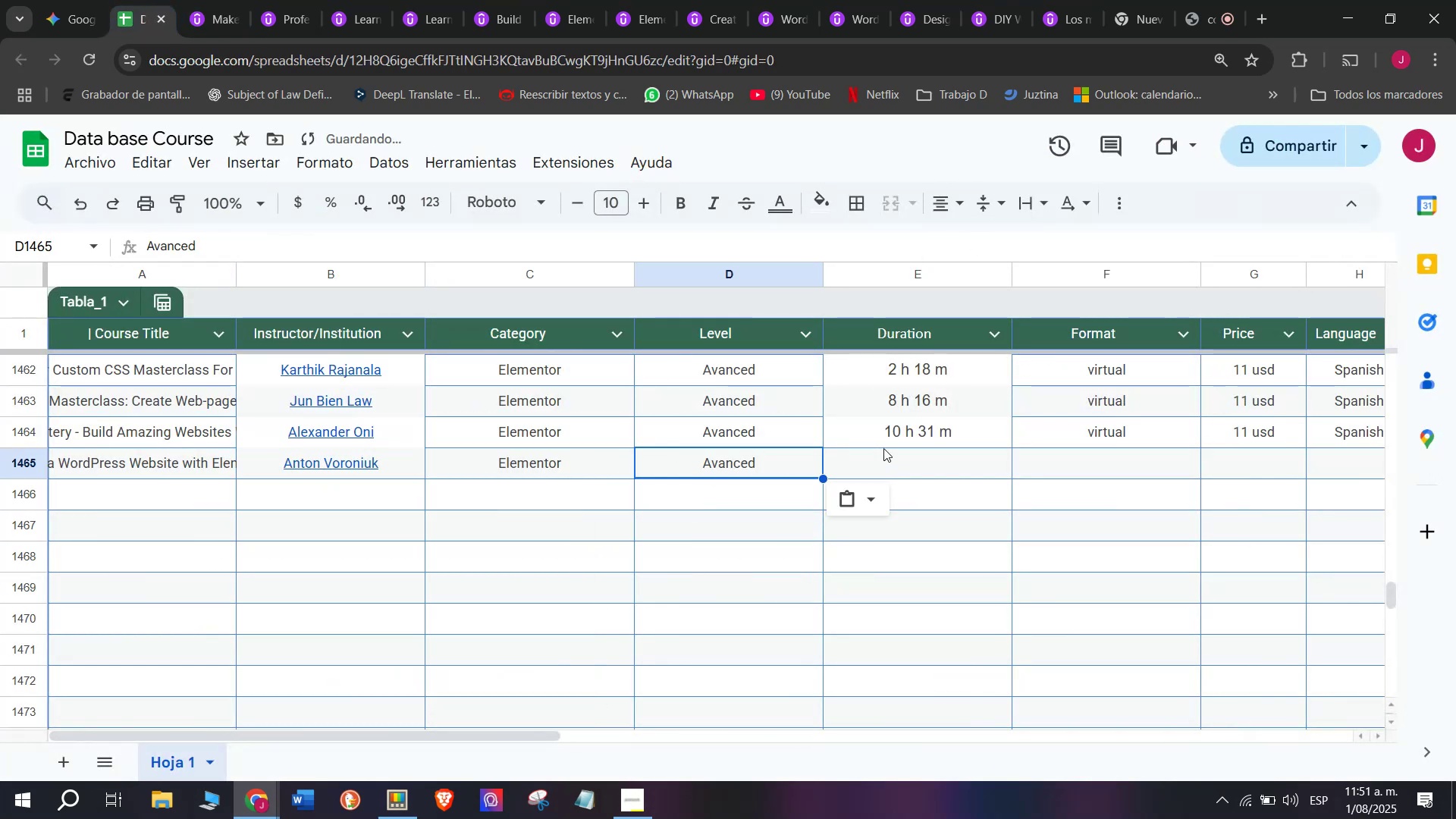 
left_click([890, 432])
 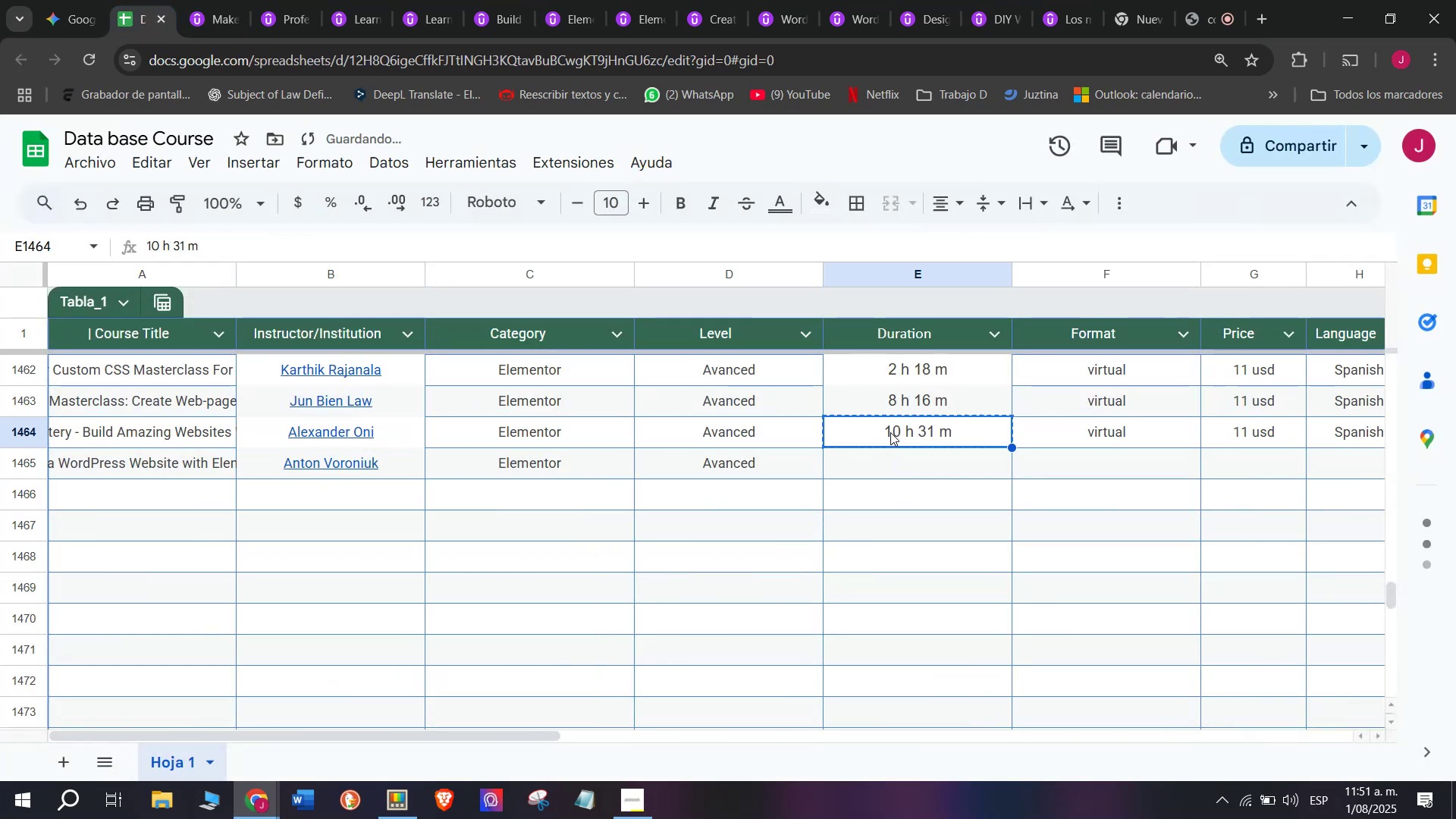 
key(Break)
 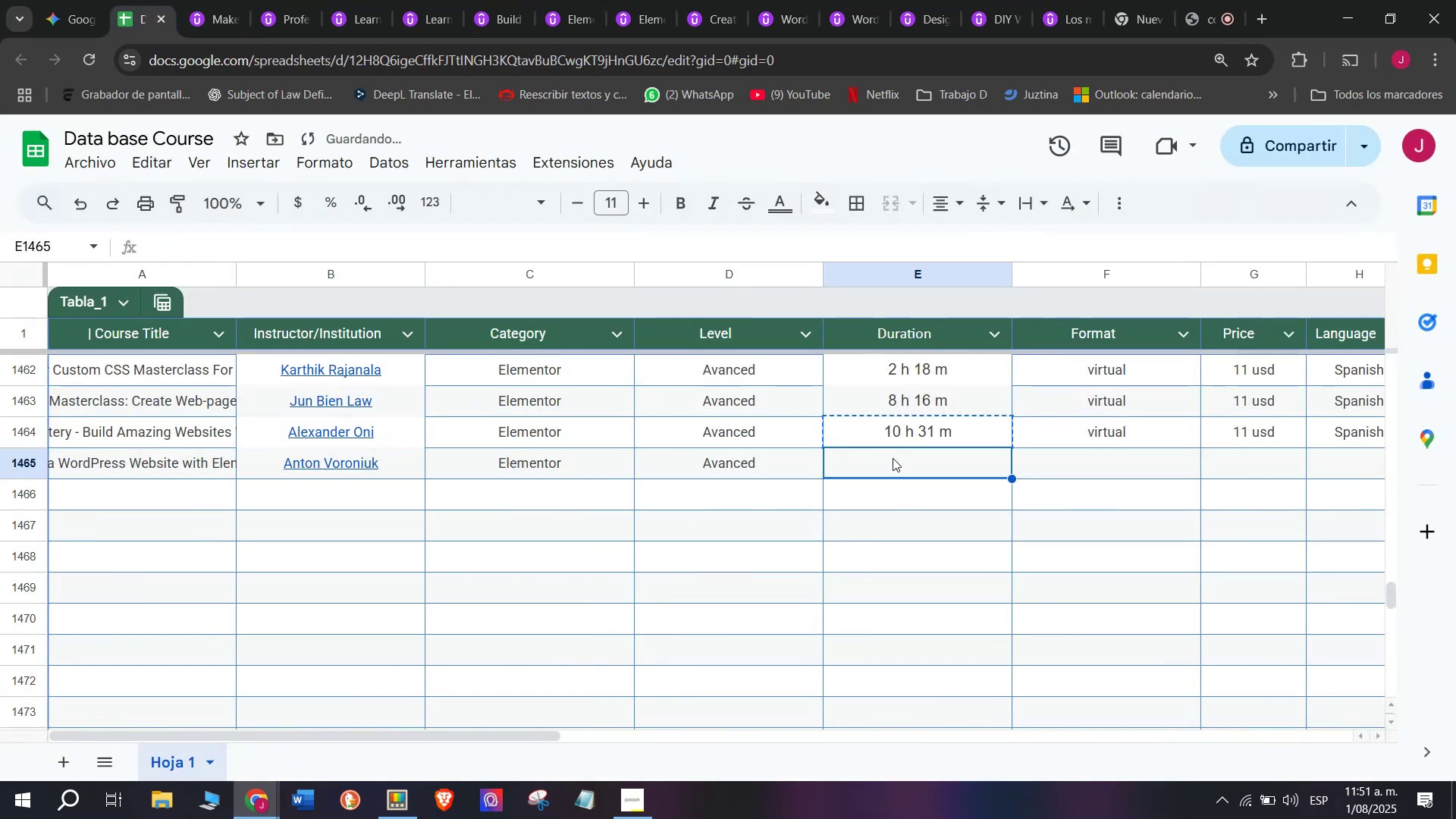 
key(Control+ControlLeft)
 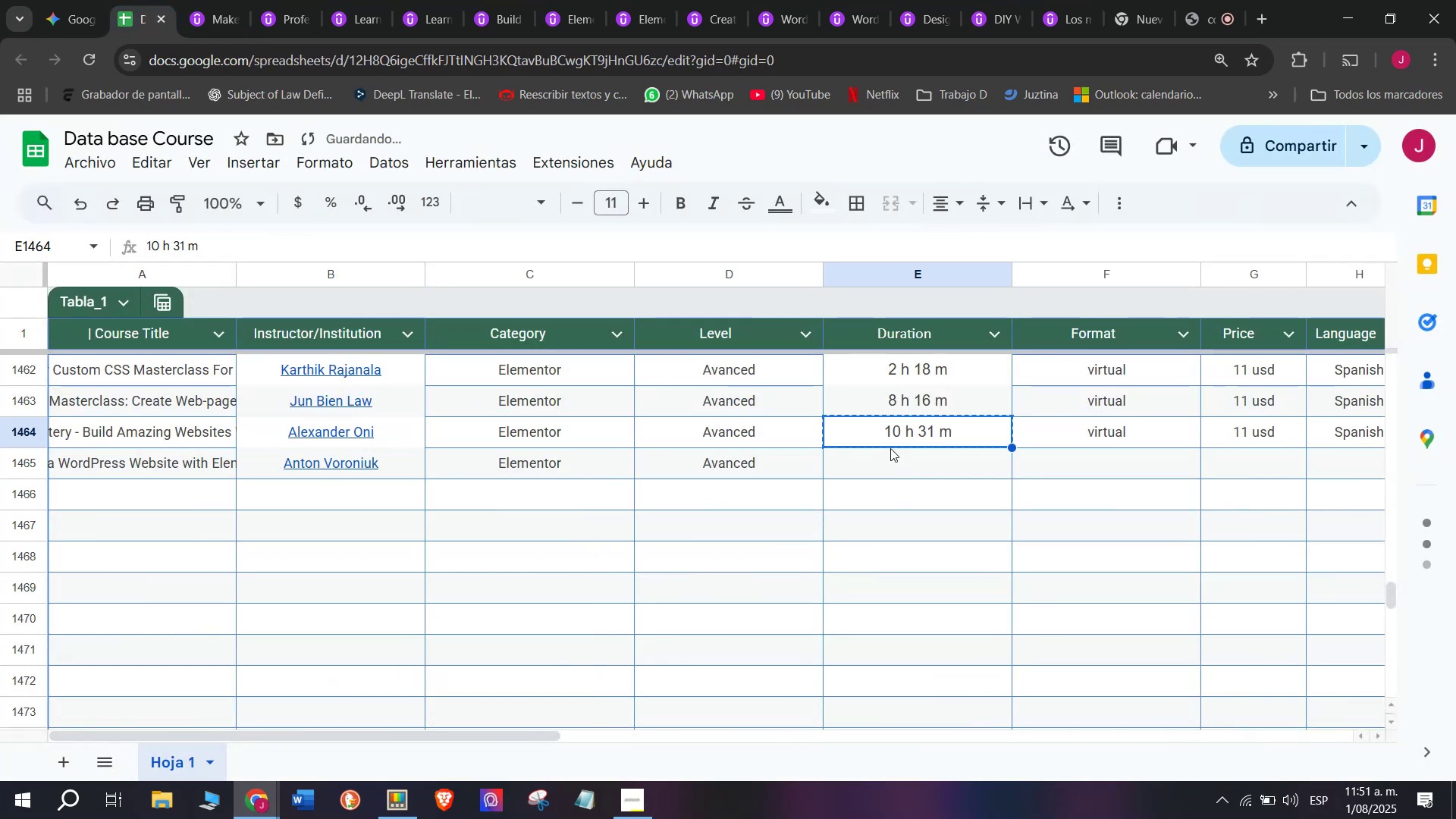 
key(Control+C)
 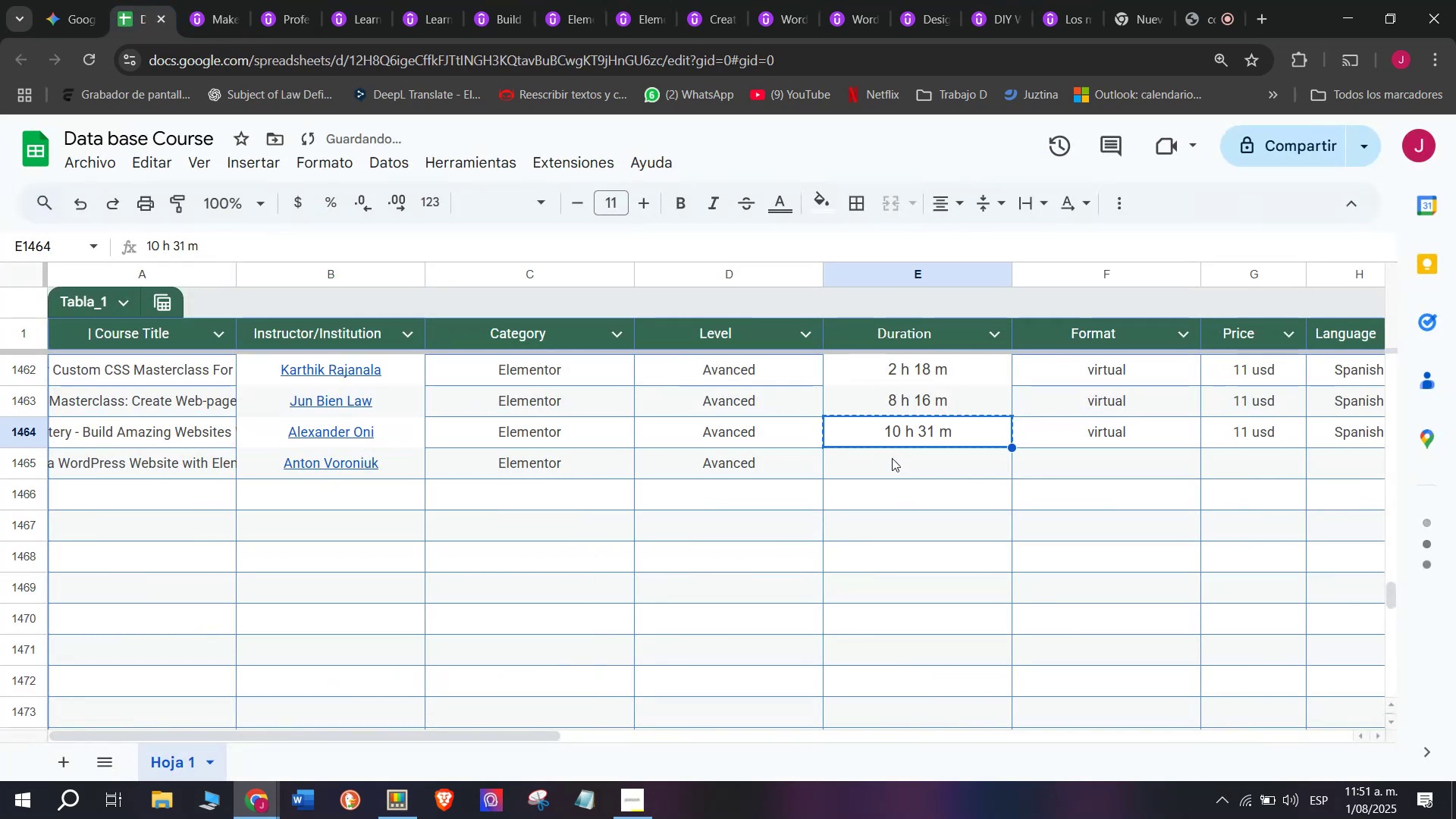 
double_click([893, 458])
 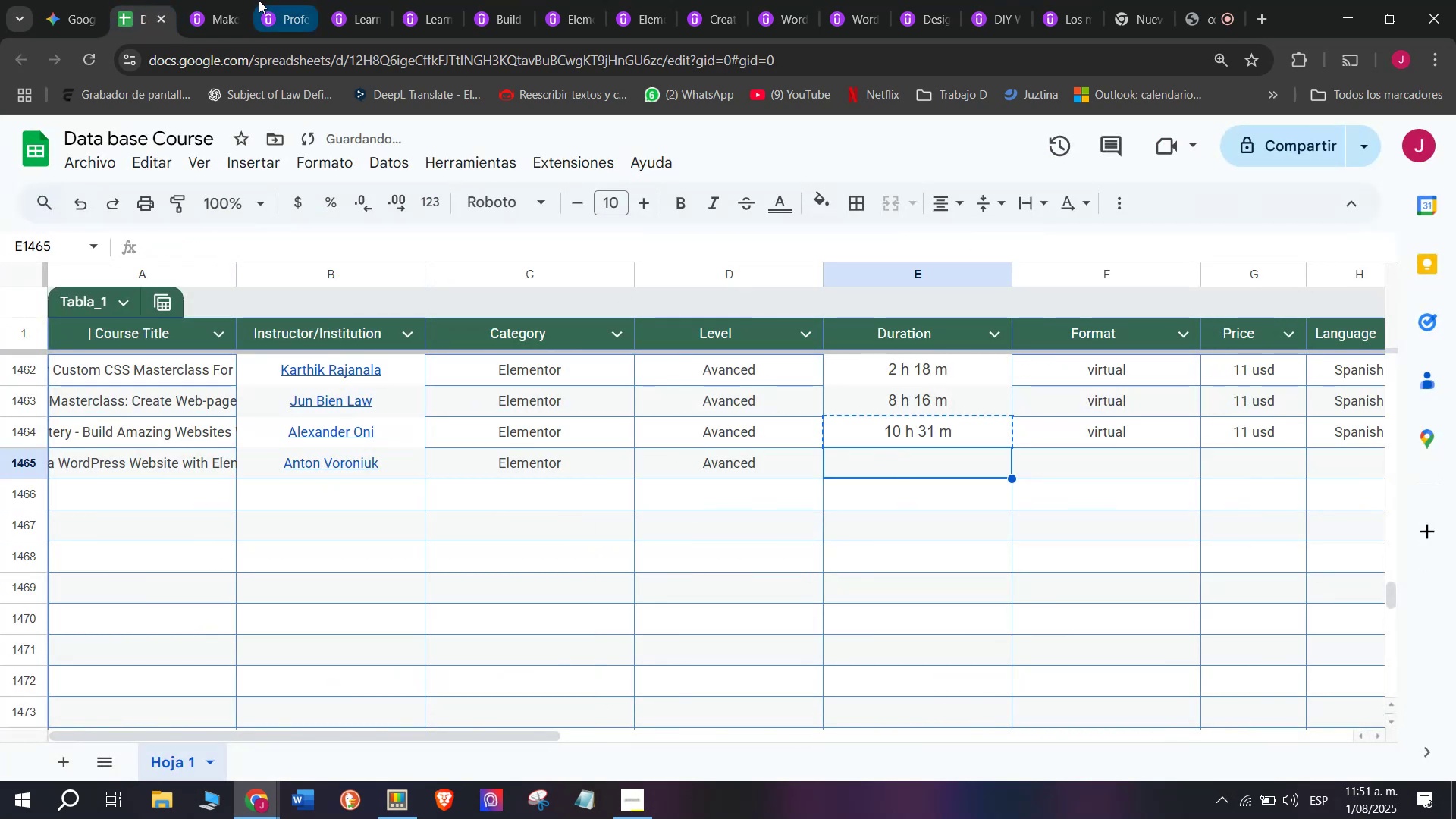 
left_click([231, 0])
 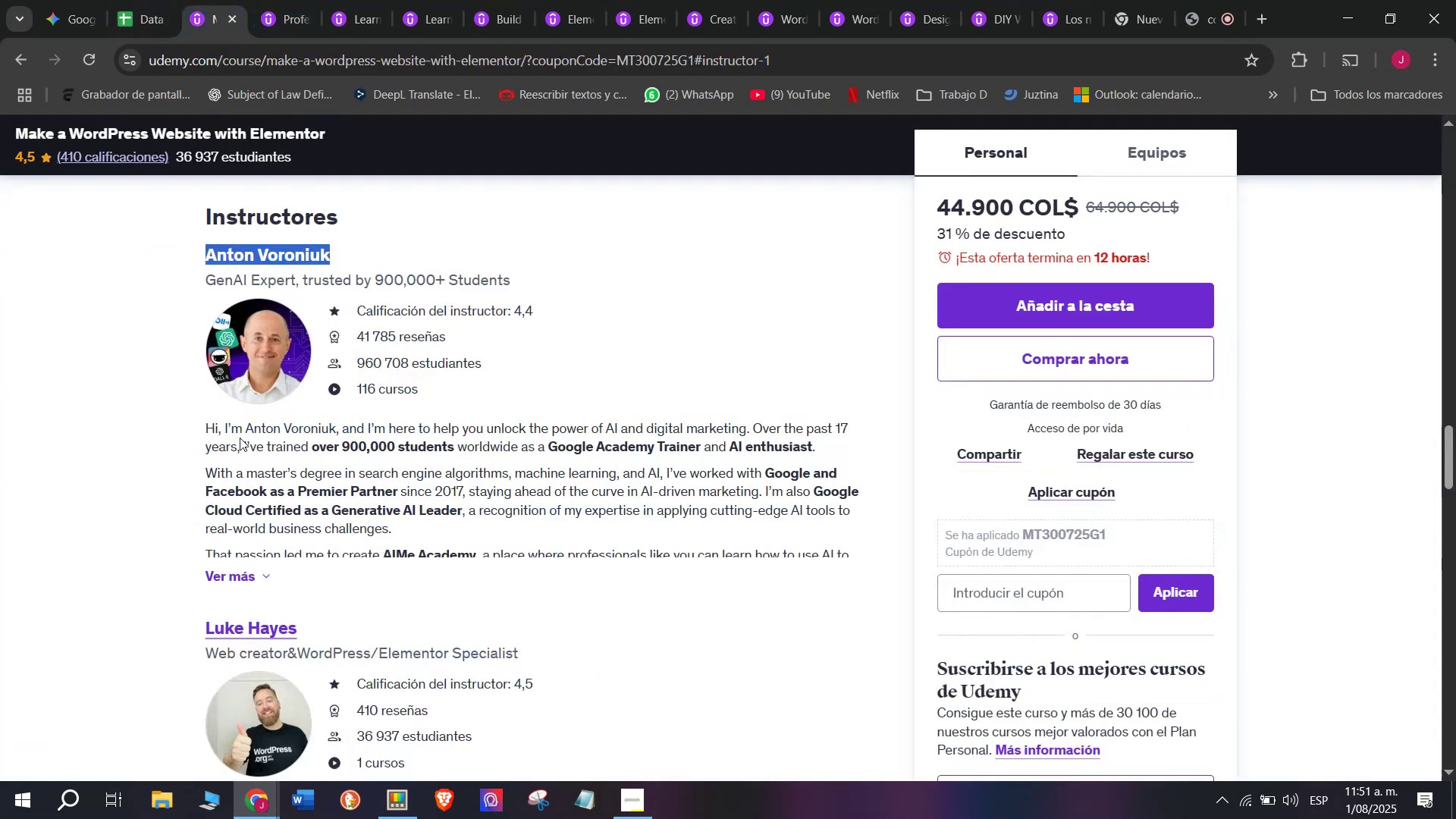 
scroll: coordinate [250, 532], scroll_direction: up, amount: 9.0
 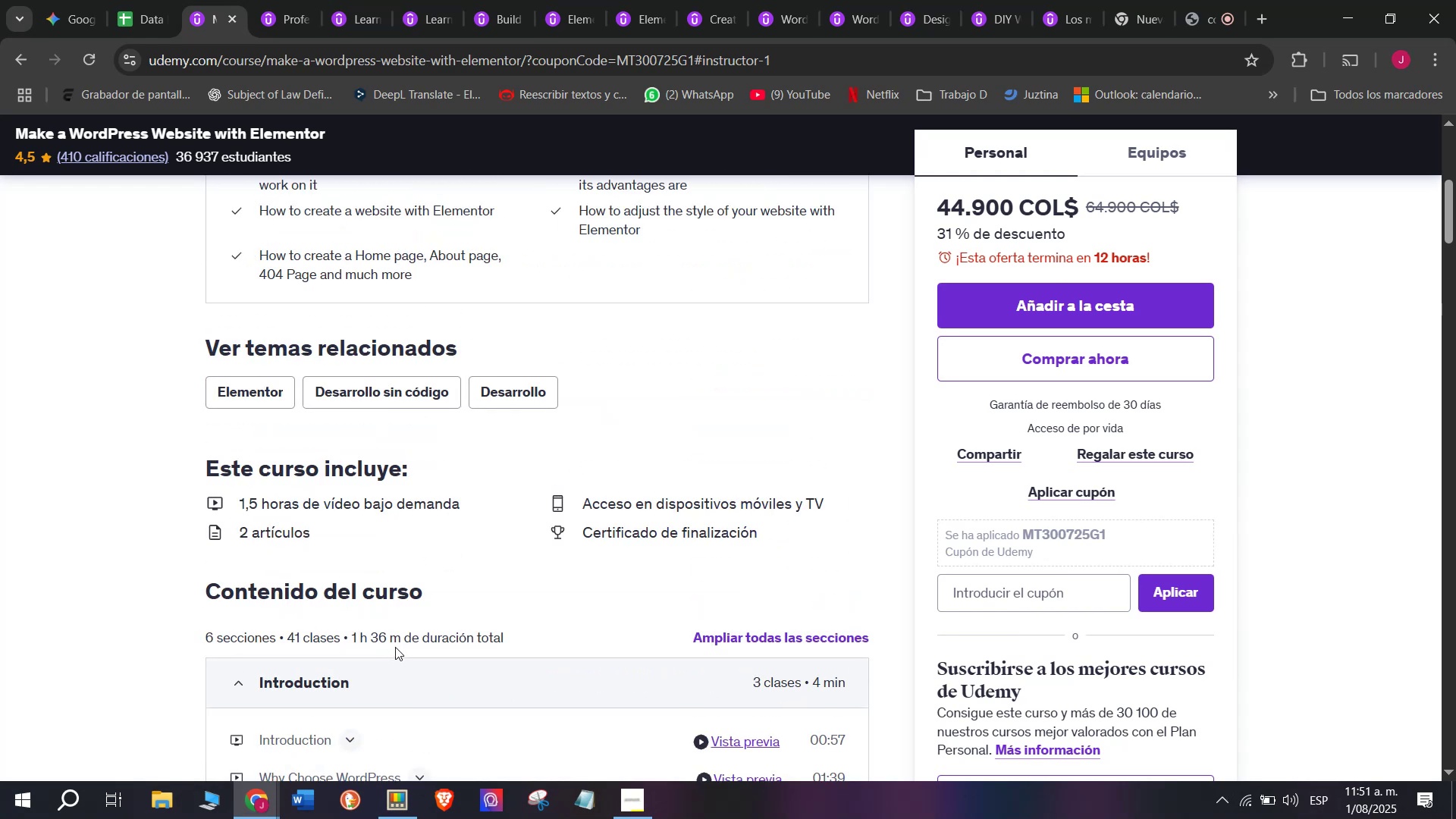 
left_click_drag(start_coordinate=[397, 643], to_coordinate=[351, 632])
 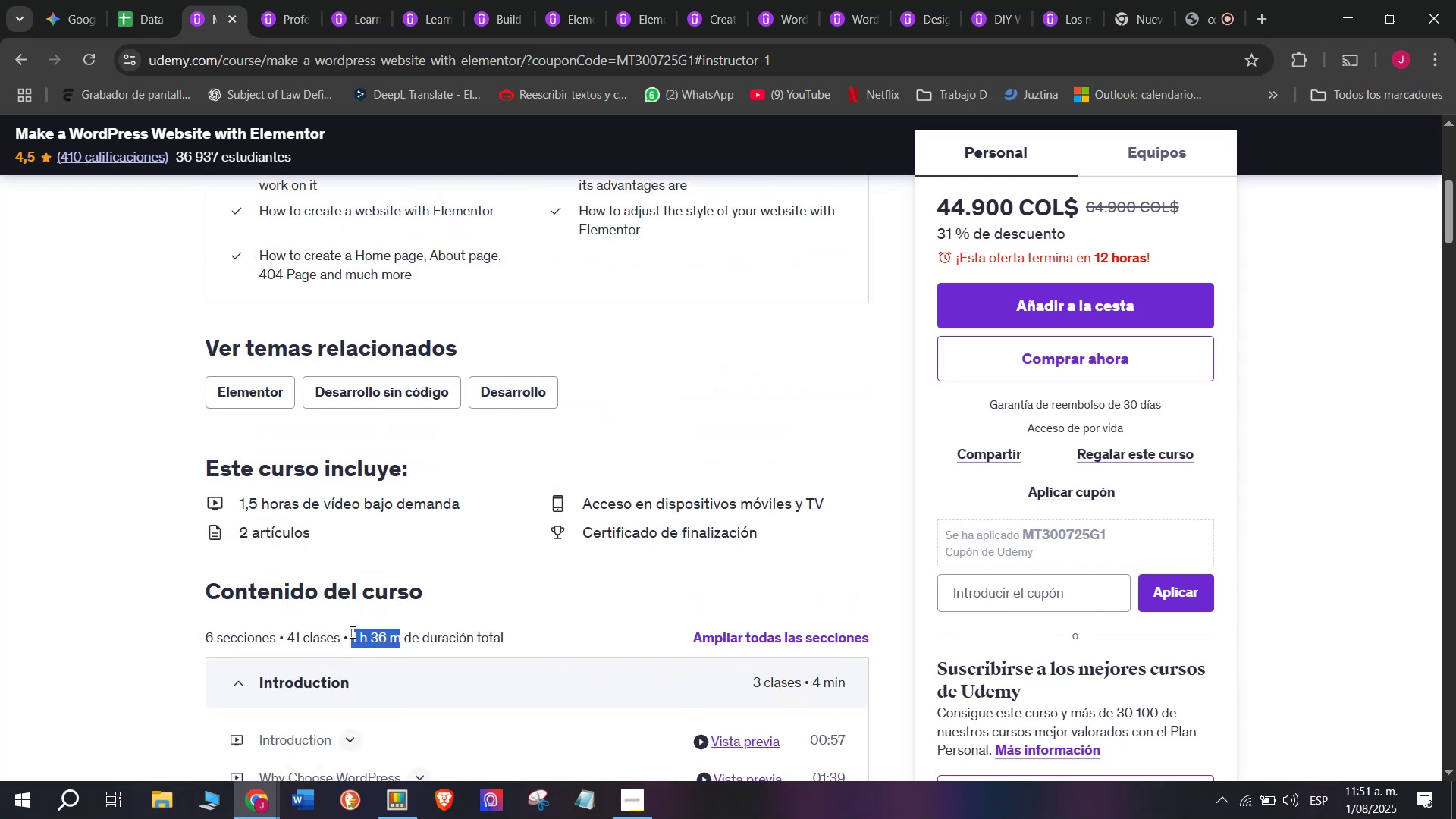 
key(Break)
 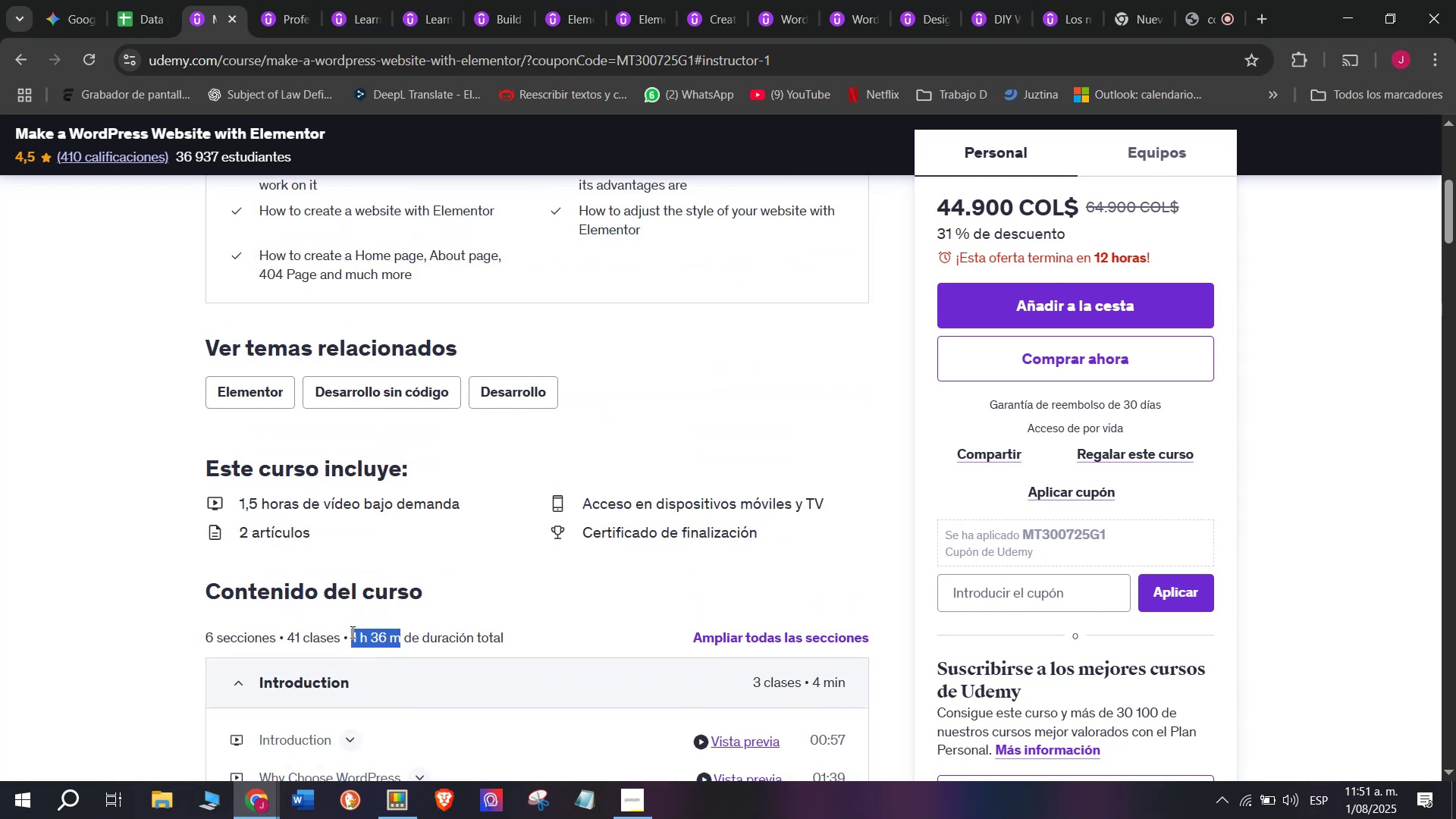 
key(Control+ControlLeft)
 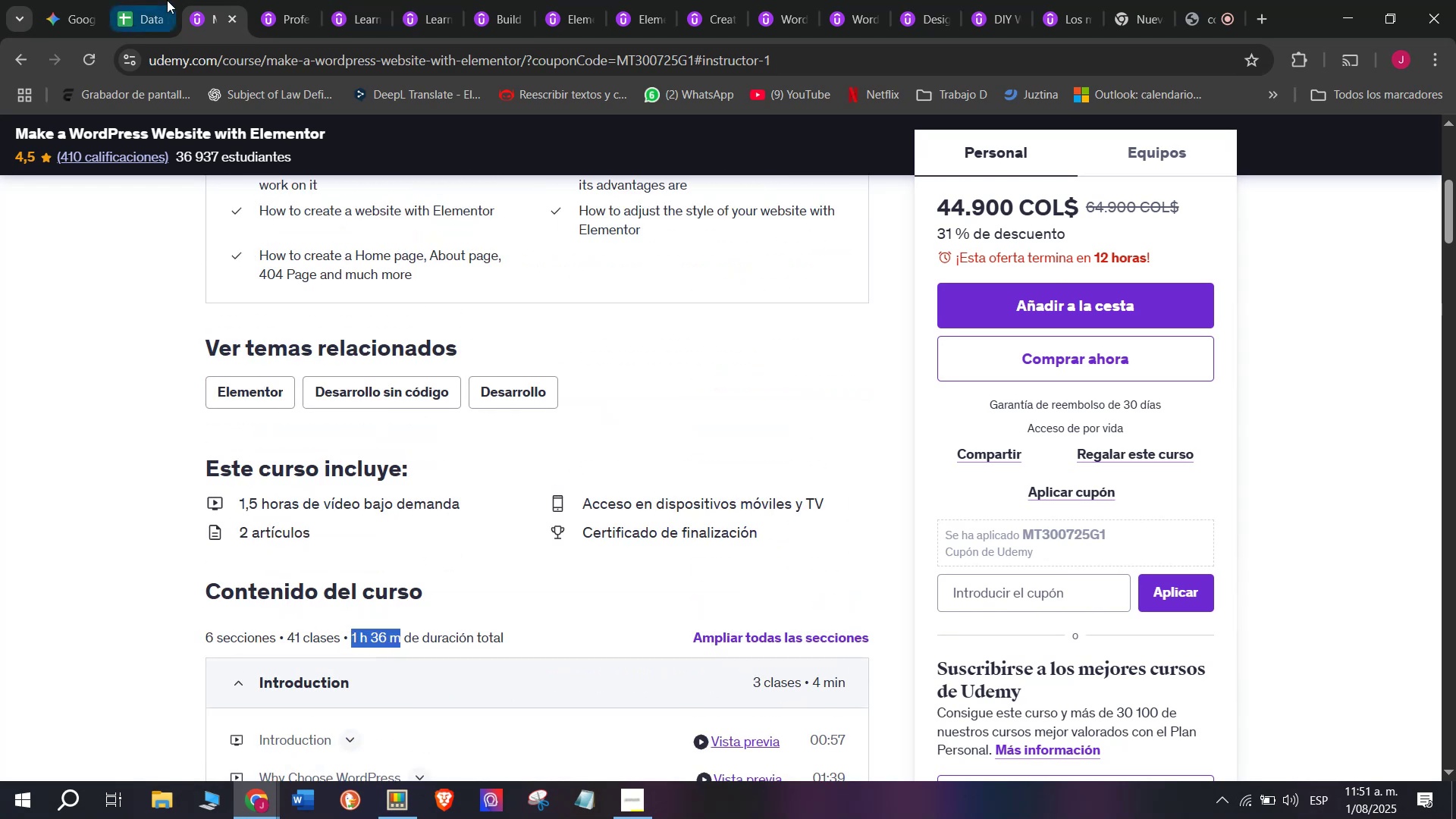 
key(Control+C)
 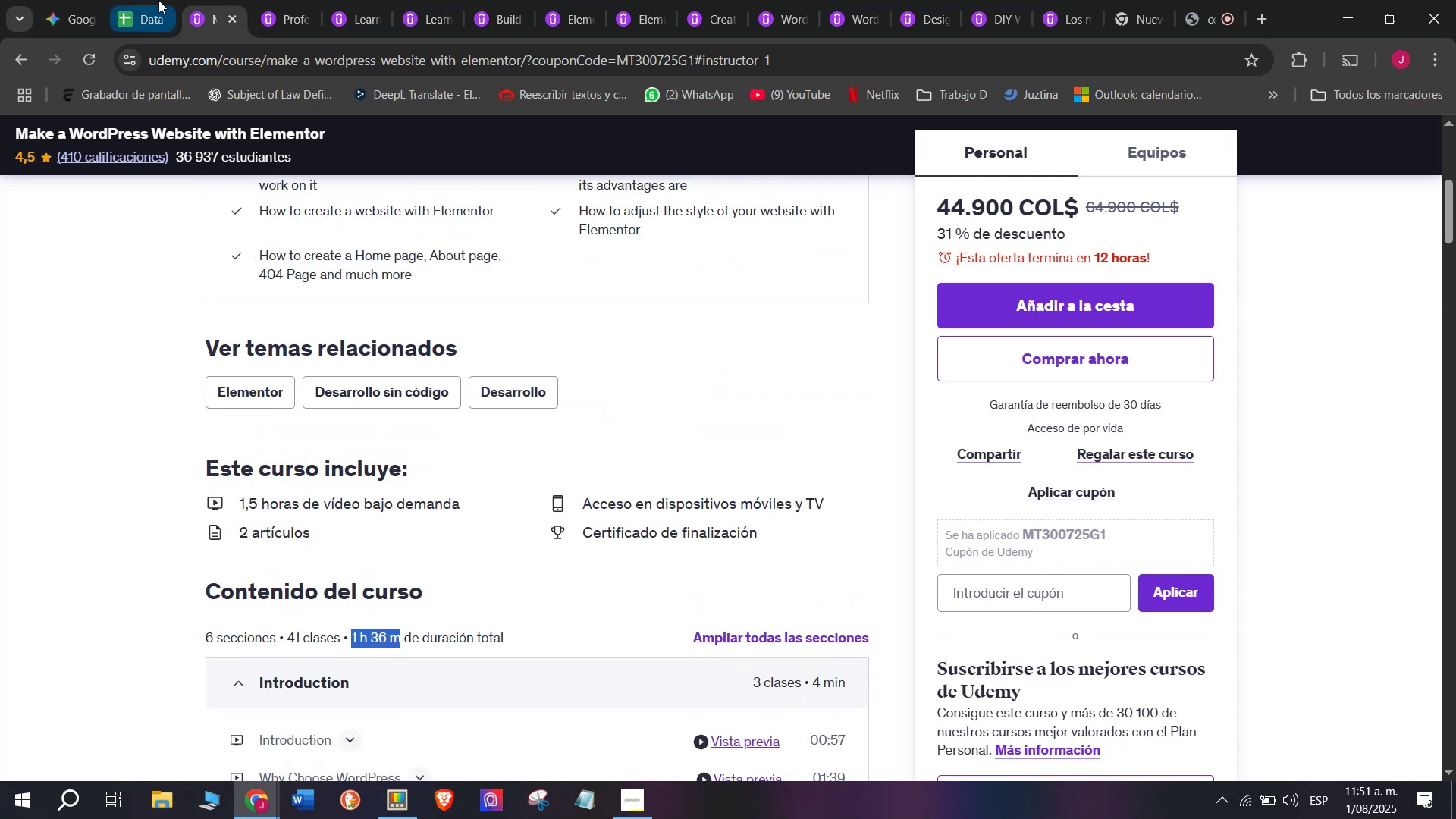 
left_click([149, 0])
 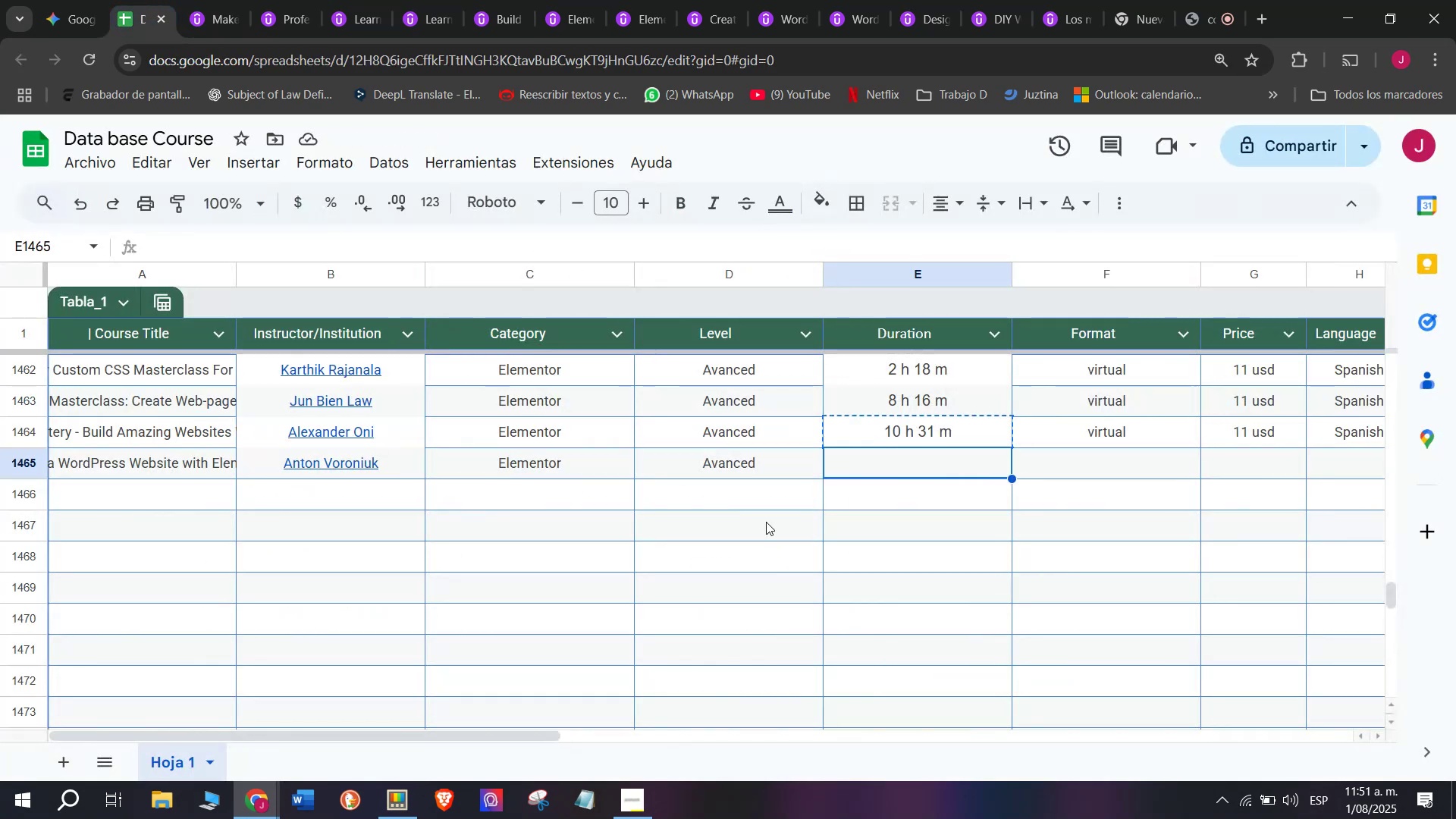 
key(Control+V)
 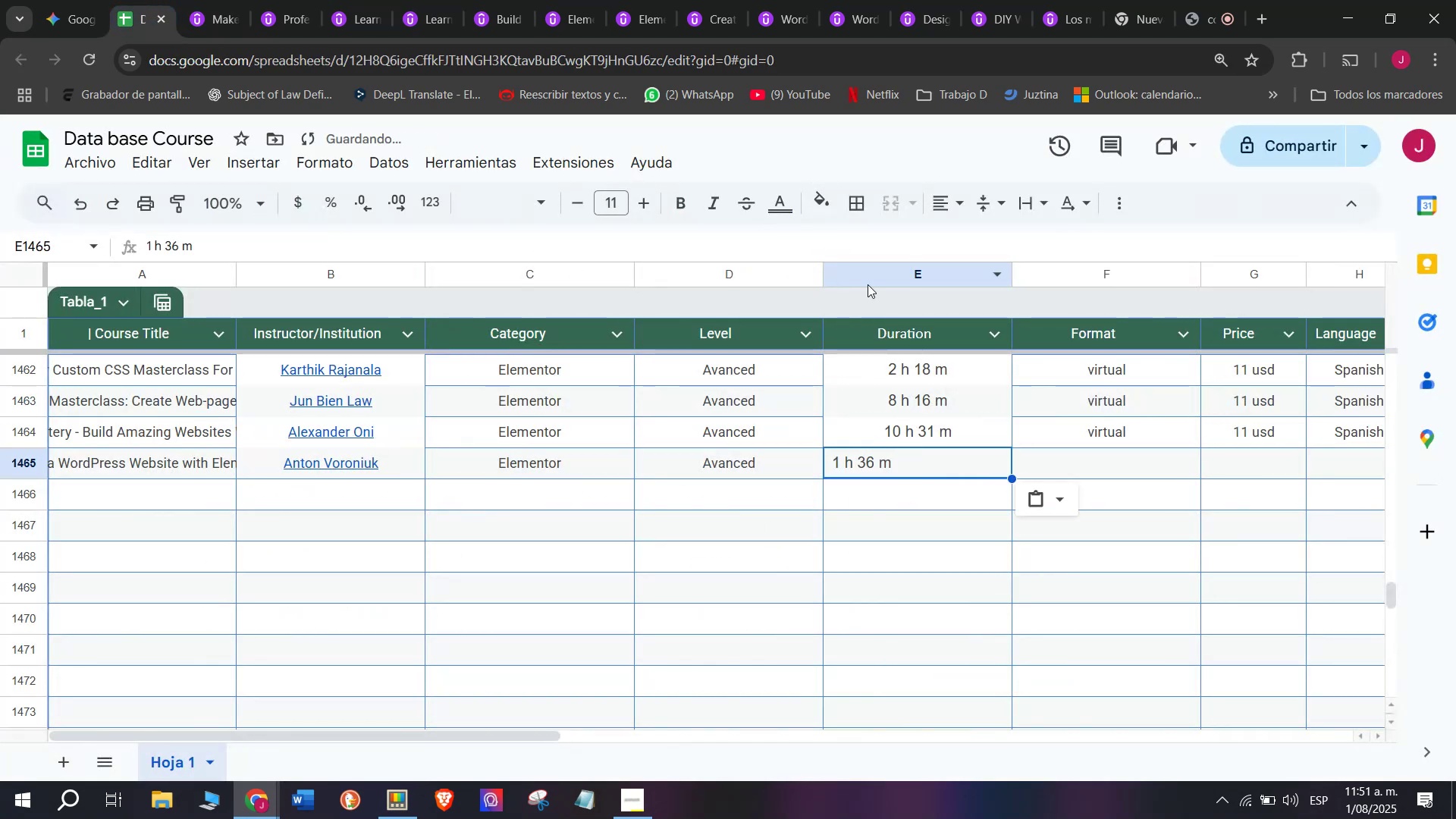 
key(Control+ControlLeft)
 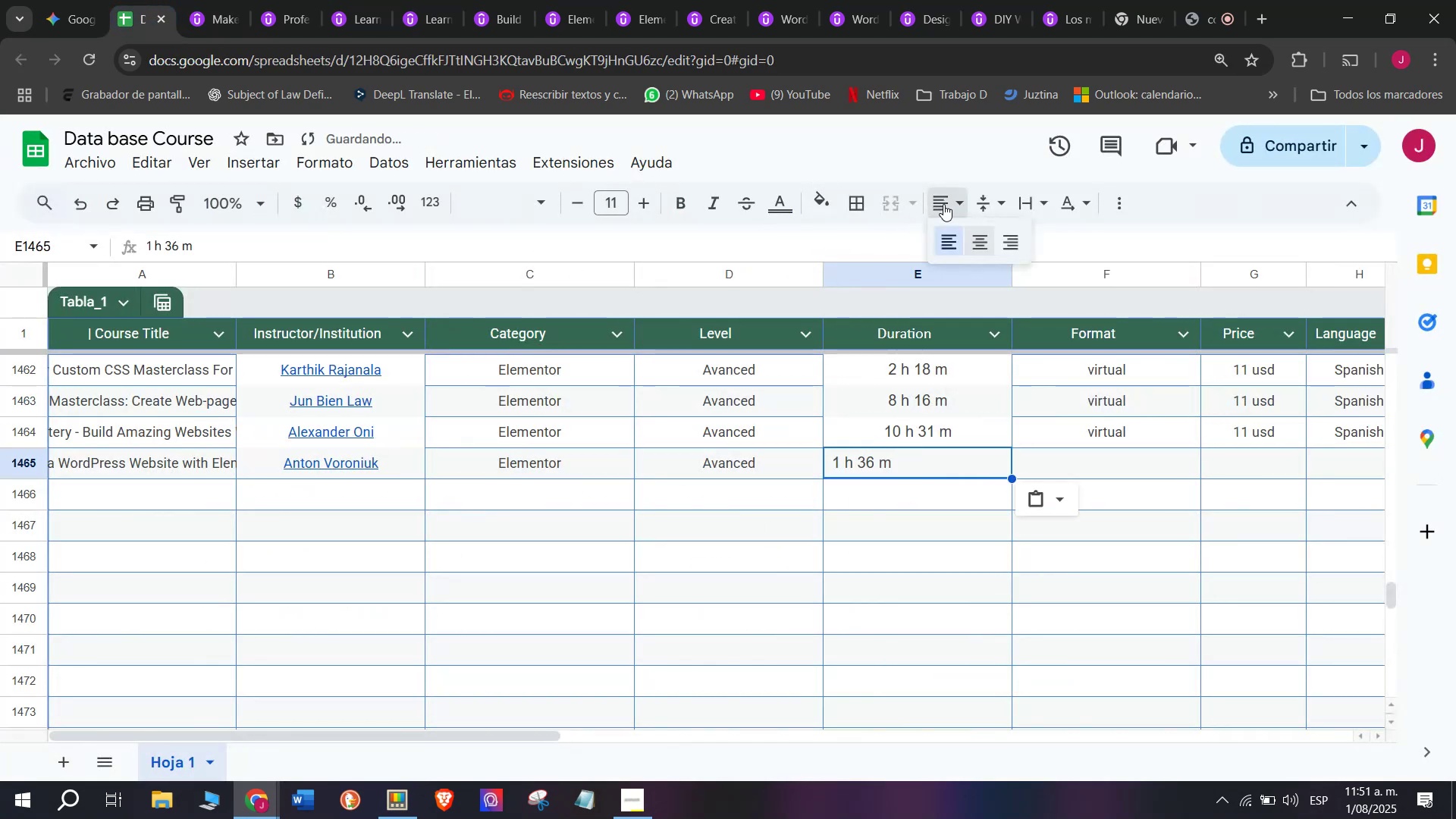 
key(Z)
 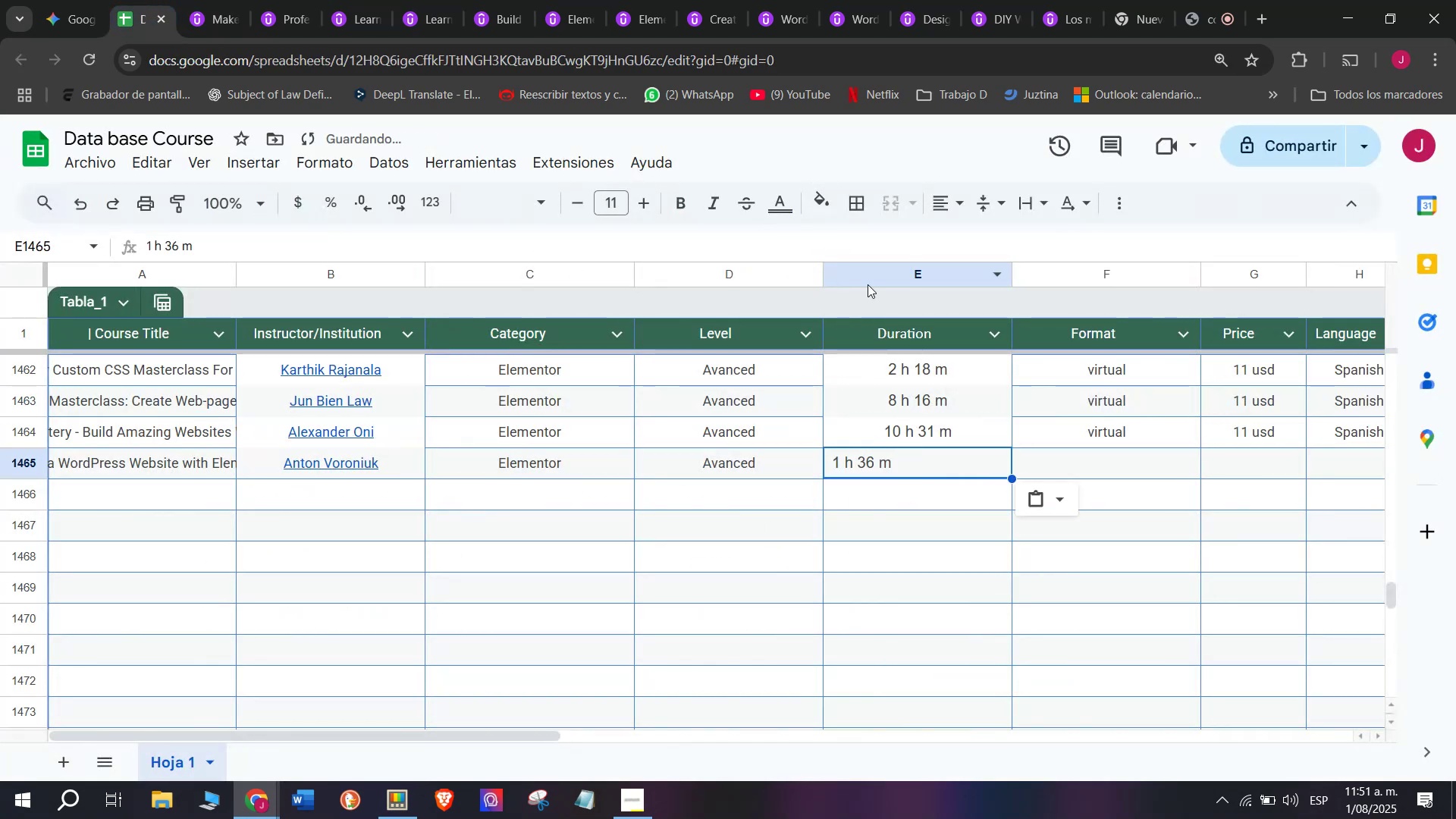 
double_click([983, 243])
 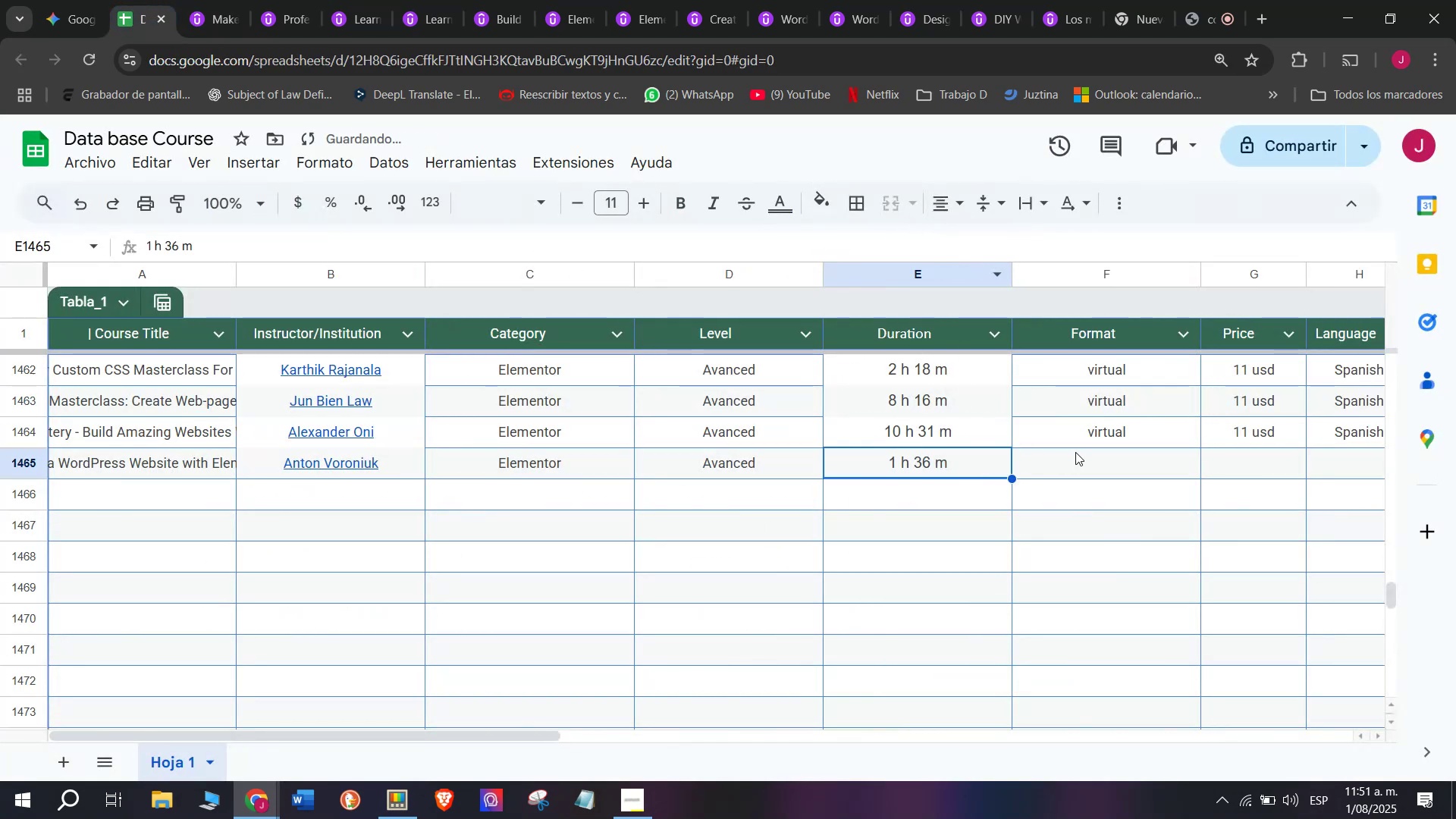 
left_click([1086, 436])
 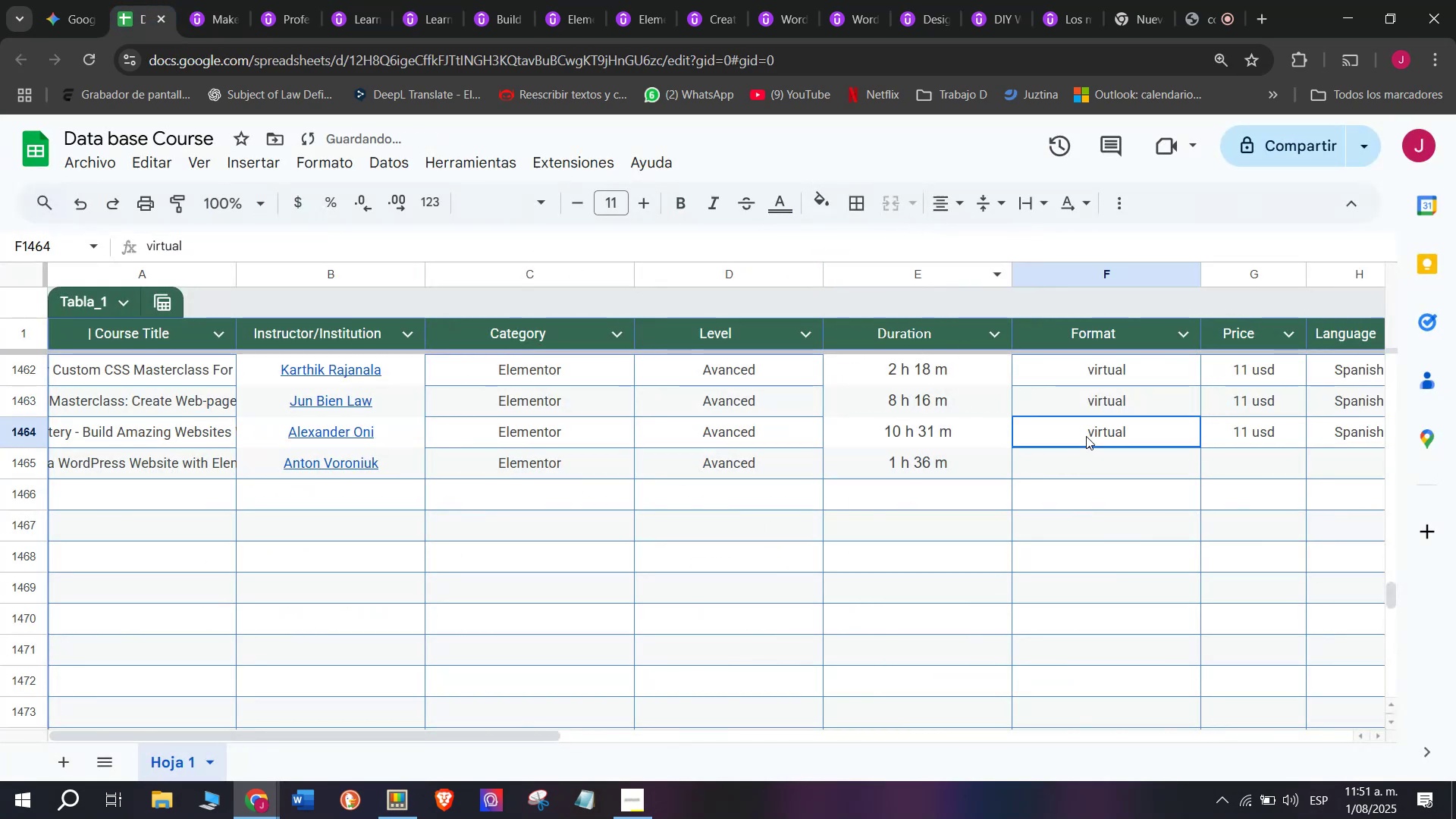 
key(Control+ControlLeft)
 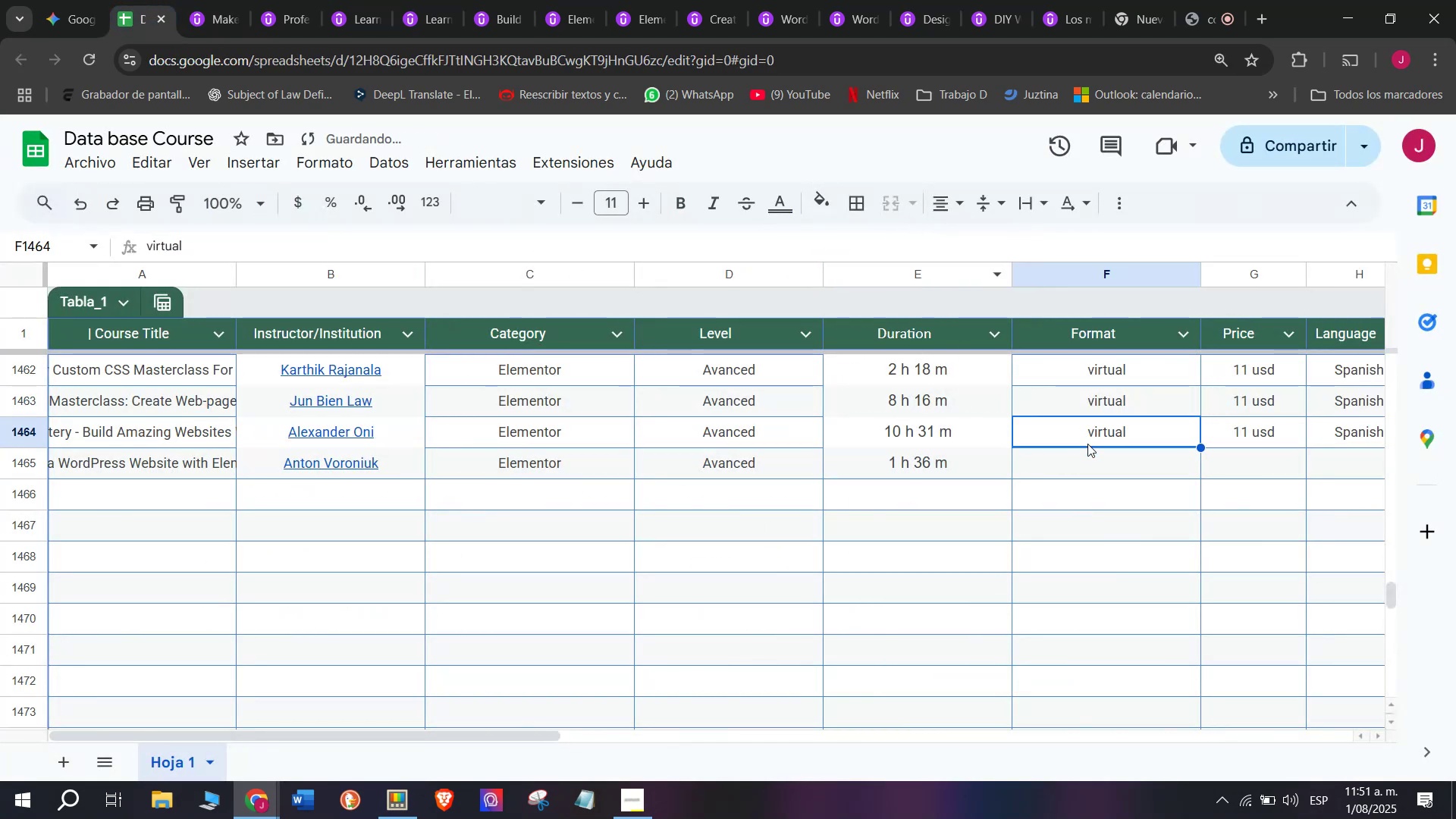 
key(Break)
 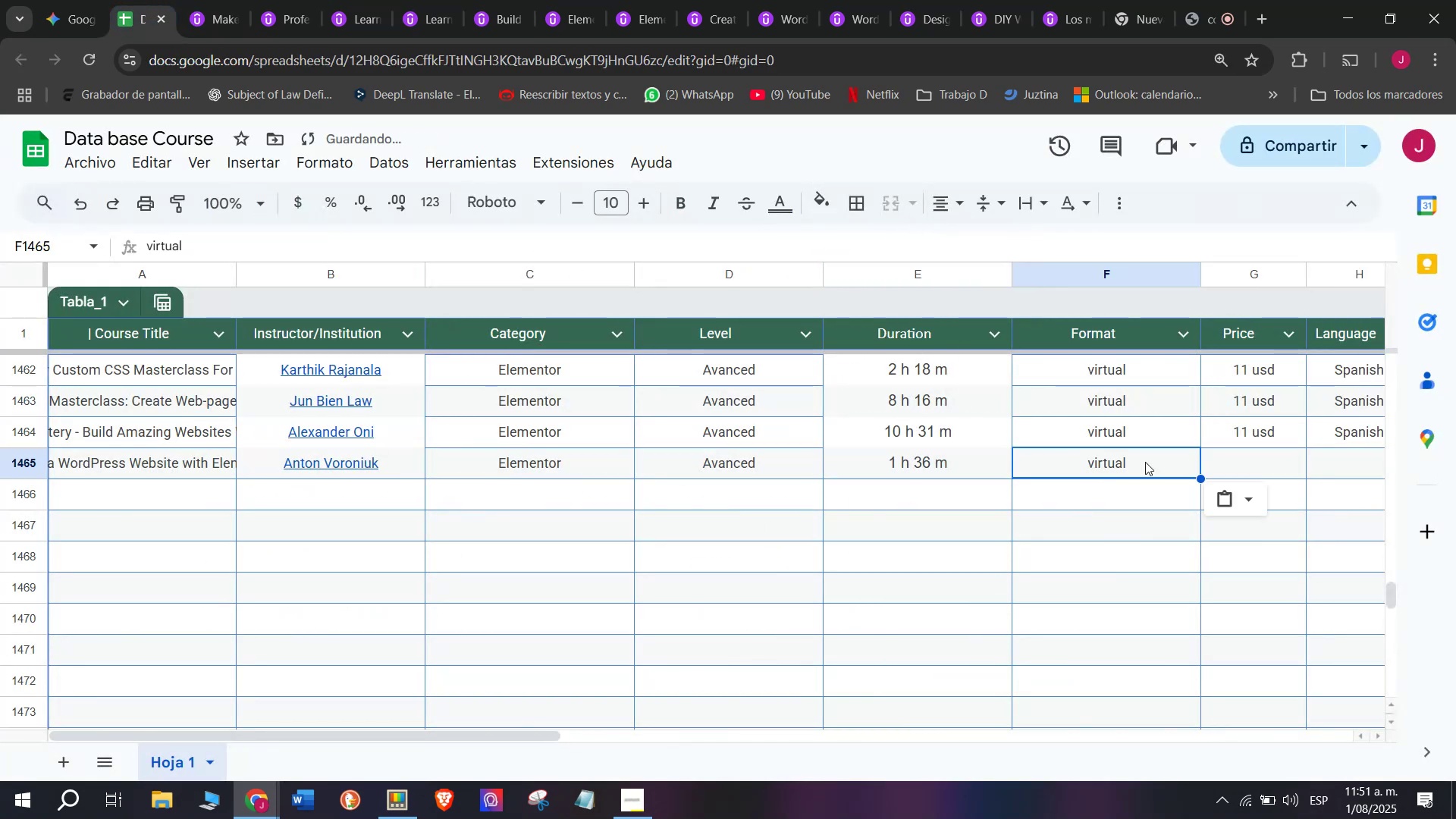 
key(Control+C)
 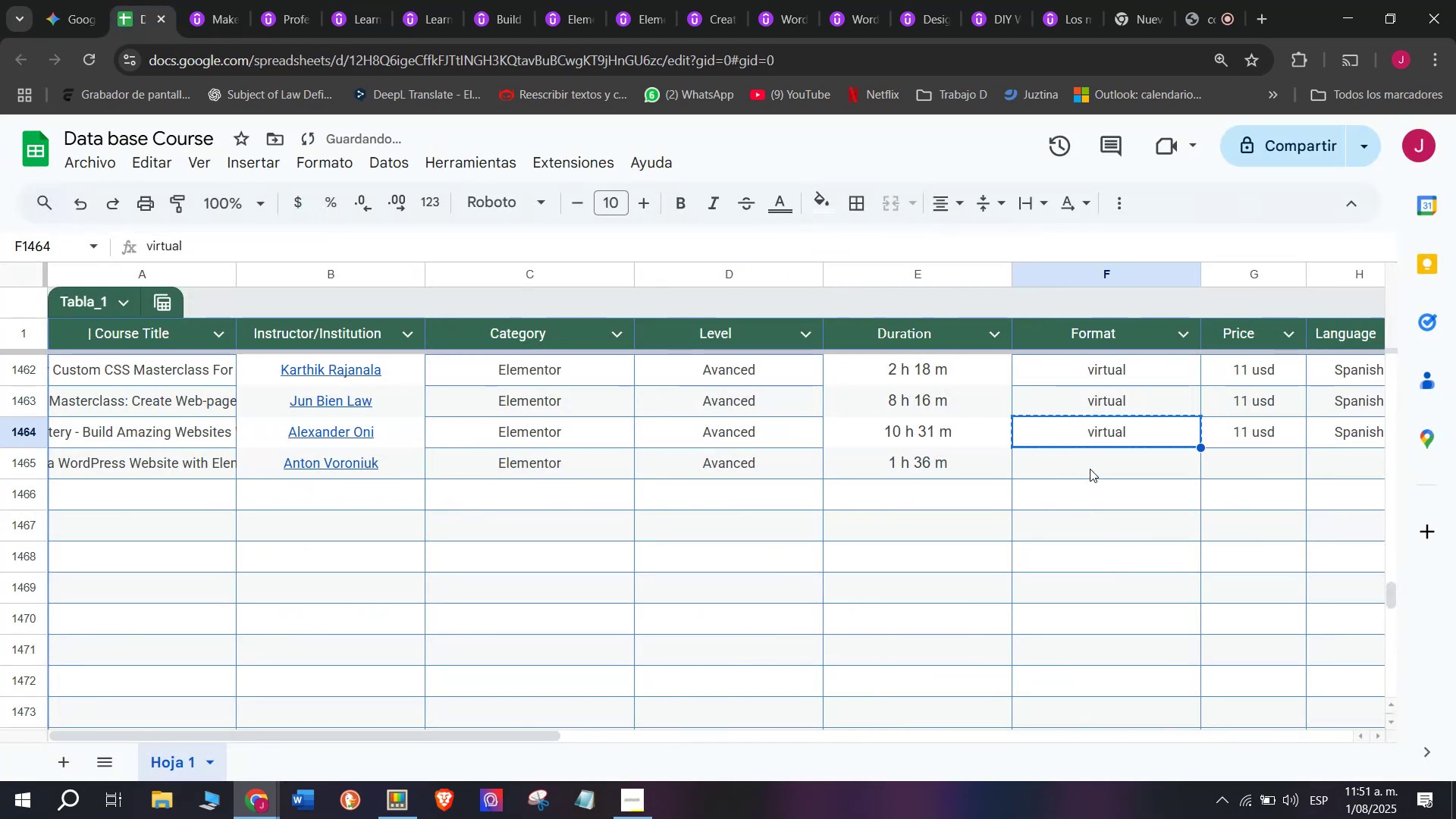 
key(Z)
 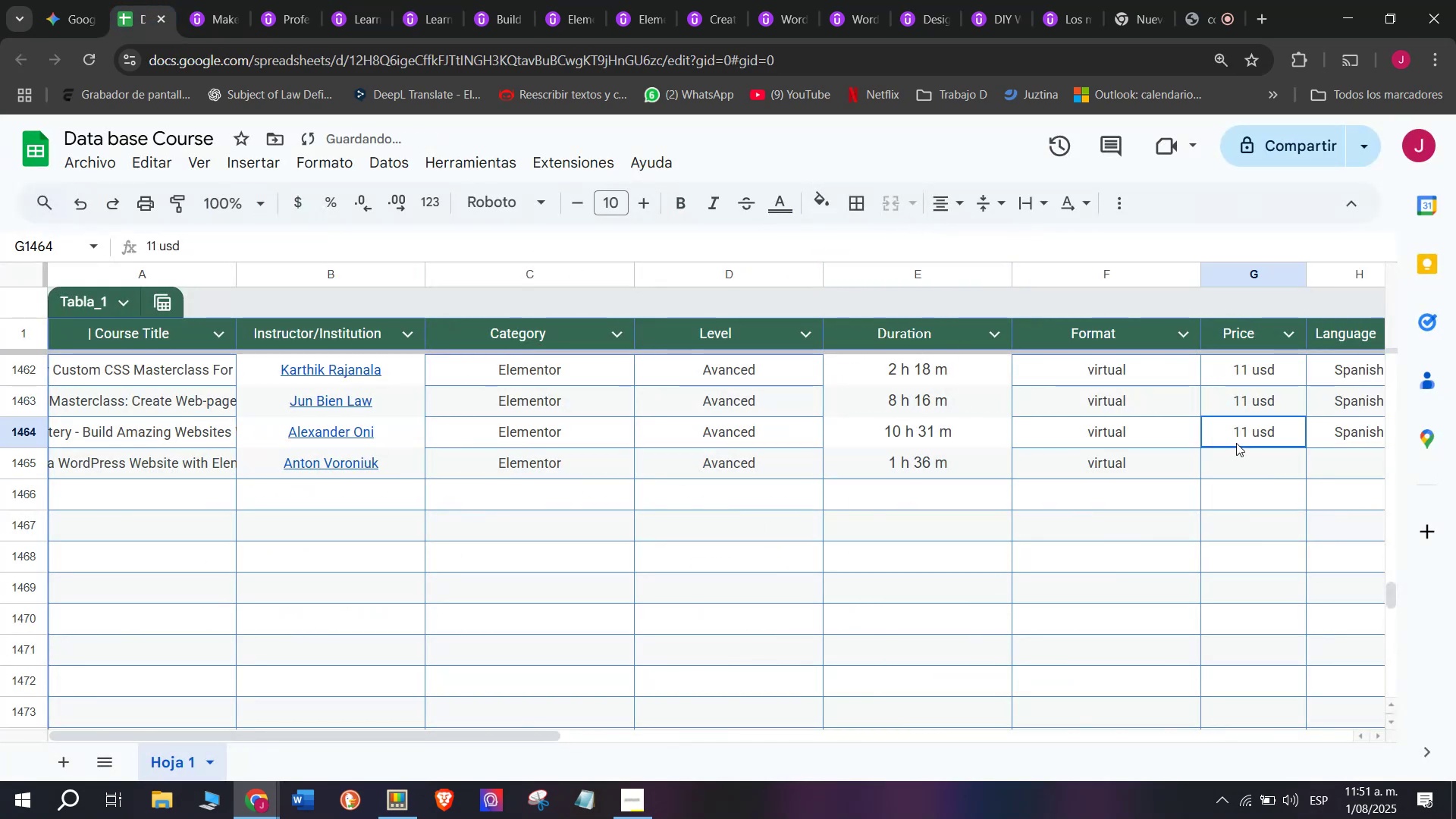 
key(Control+ControlLeft)
 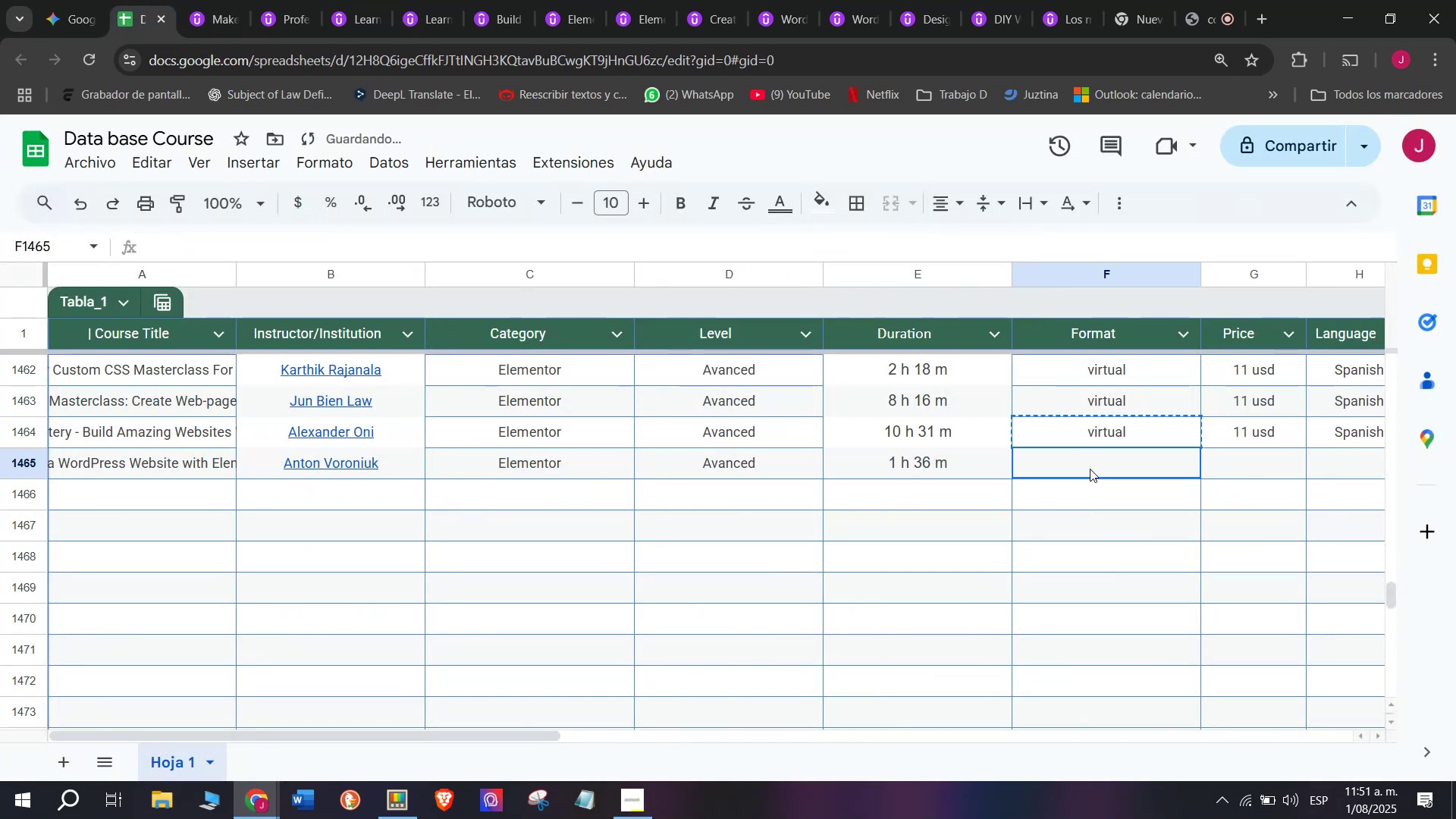 
key(Control+V)
 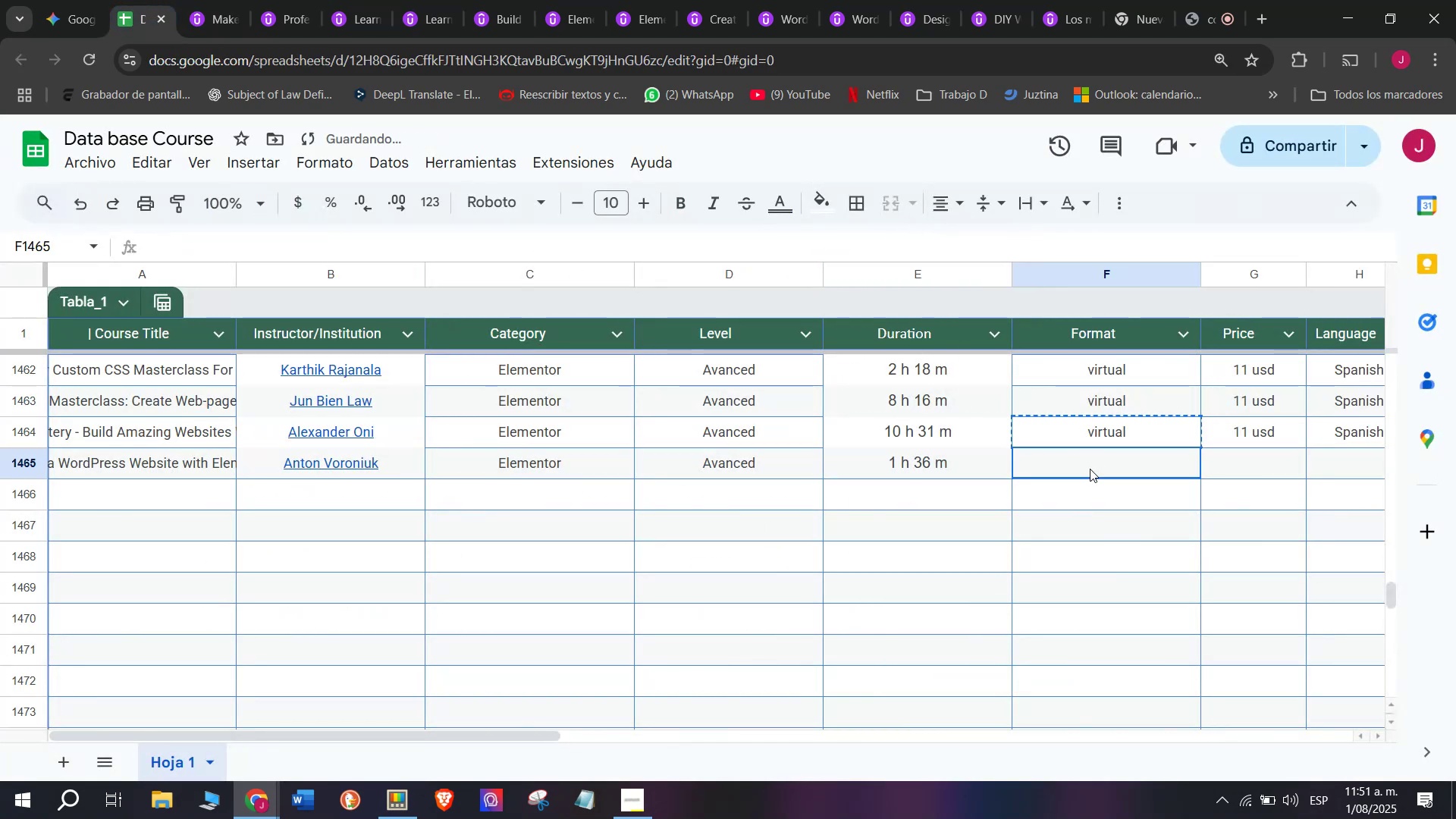 
double_click([1090, 469])
 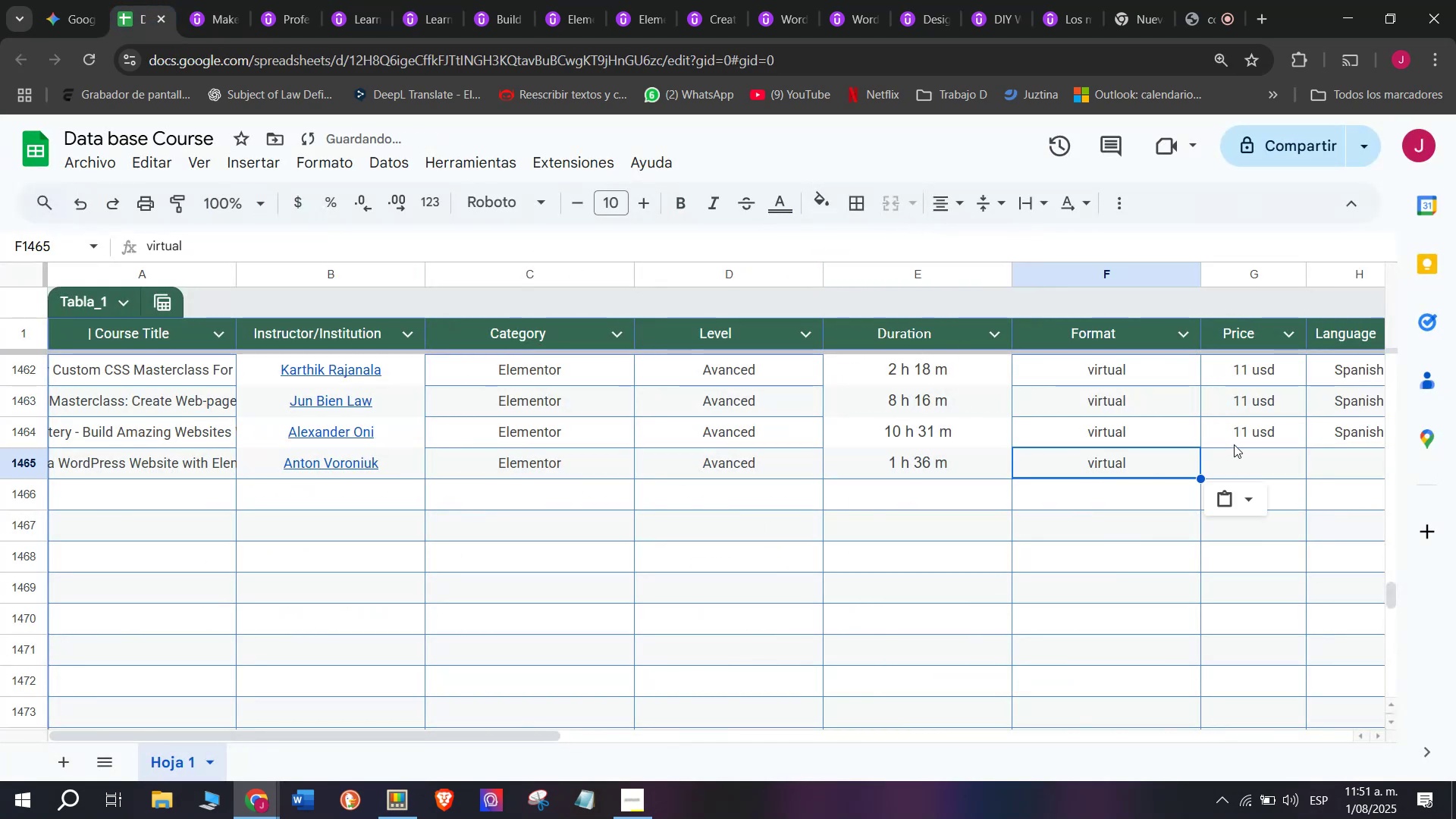 
triple_click([1236, 443])
 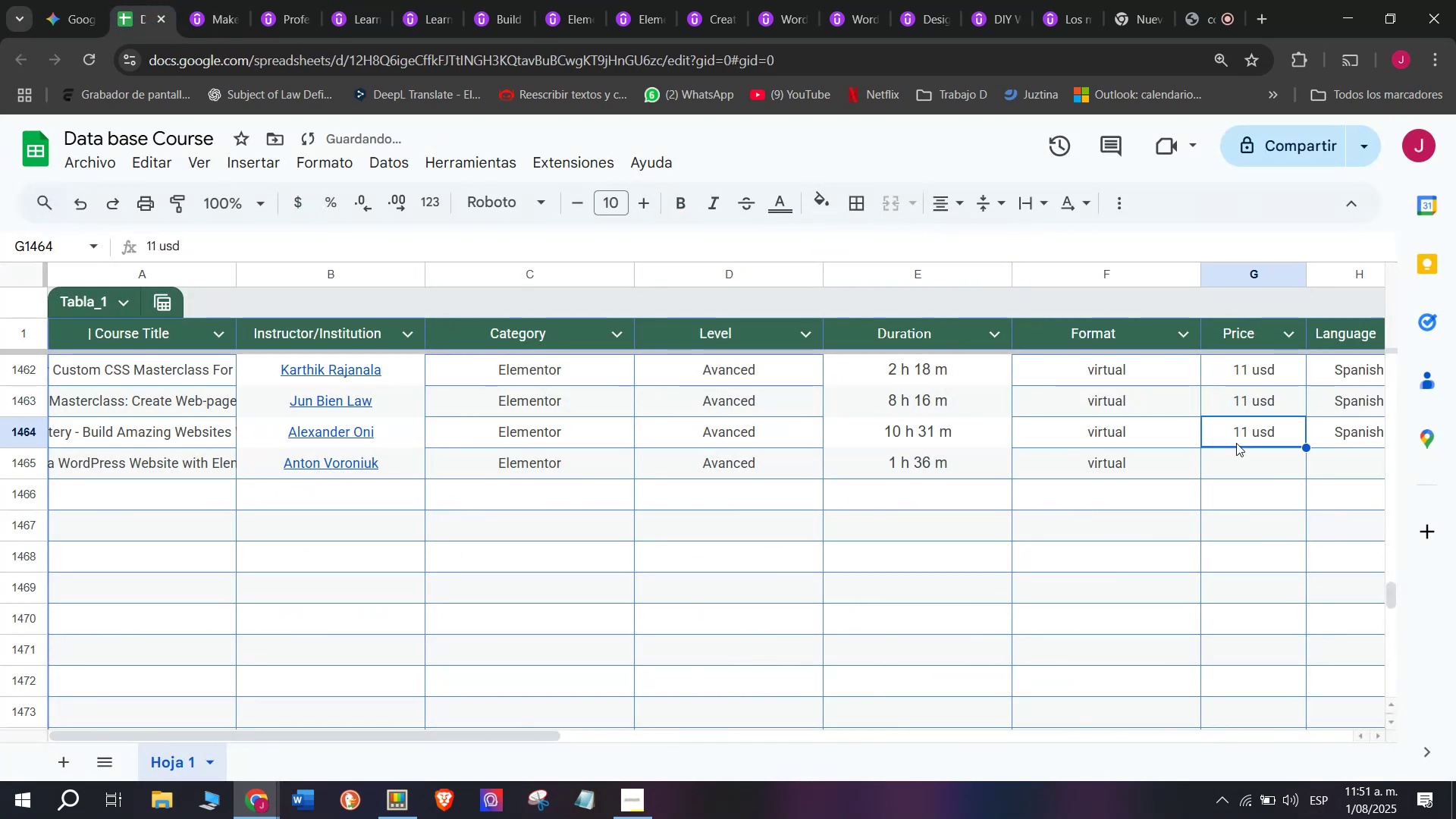 
key(Control+ControlLeft)
 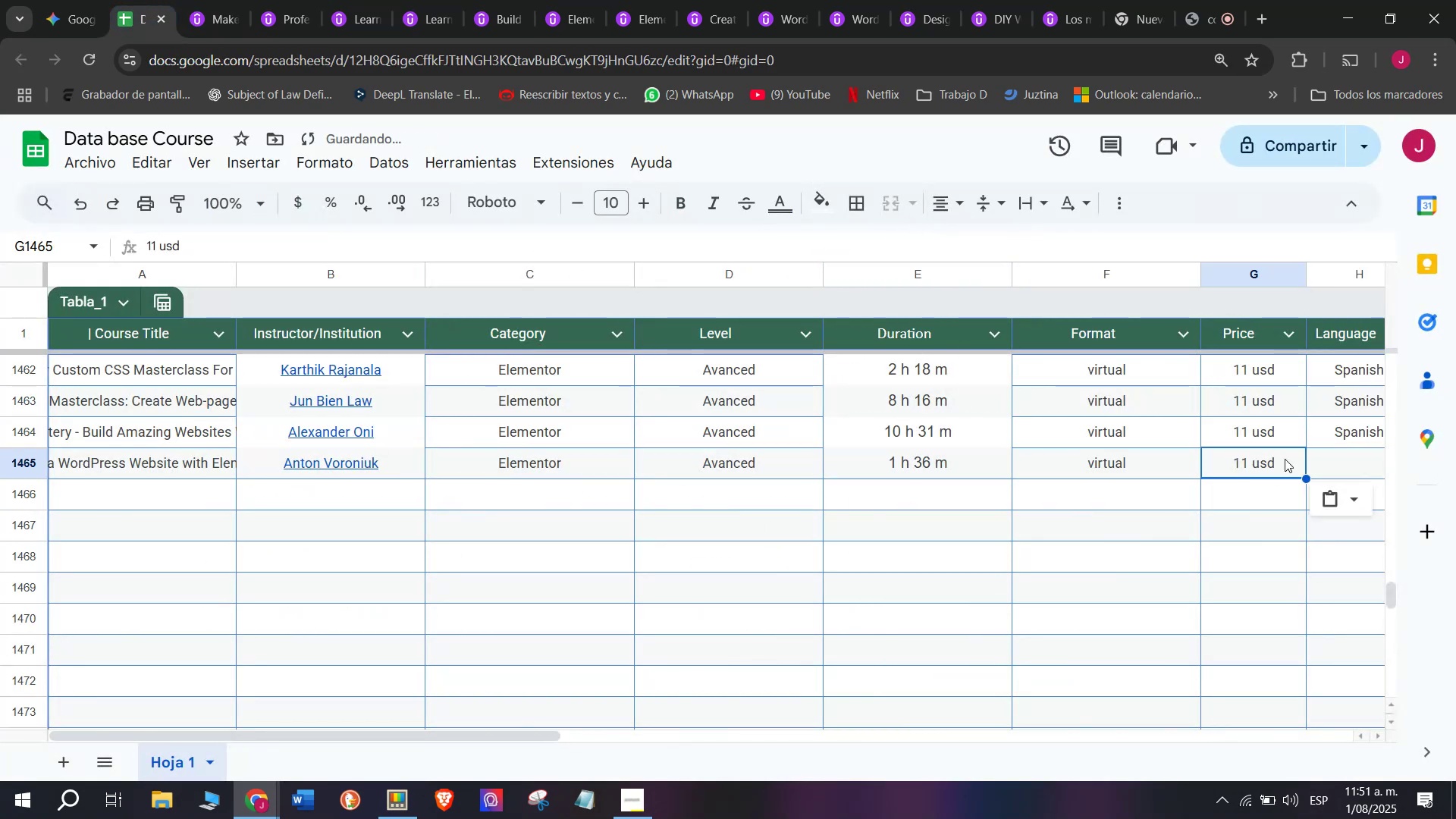 
key(Control+C)
 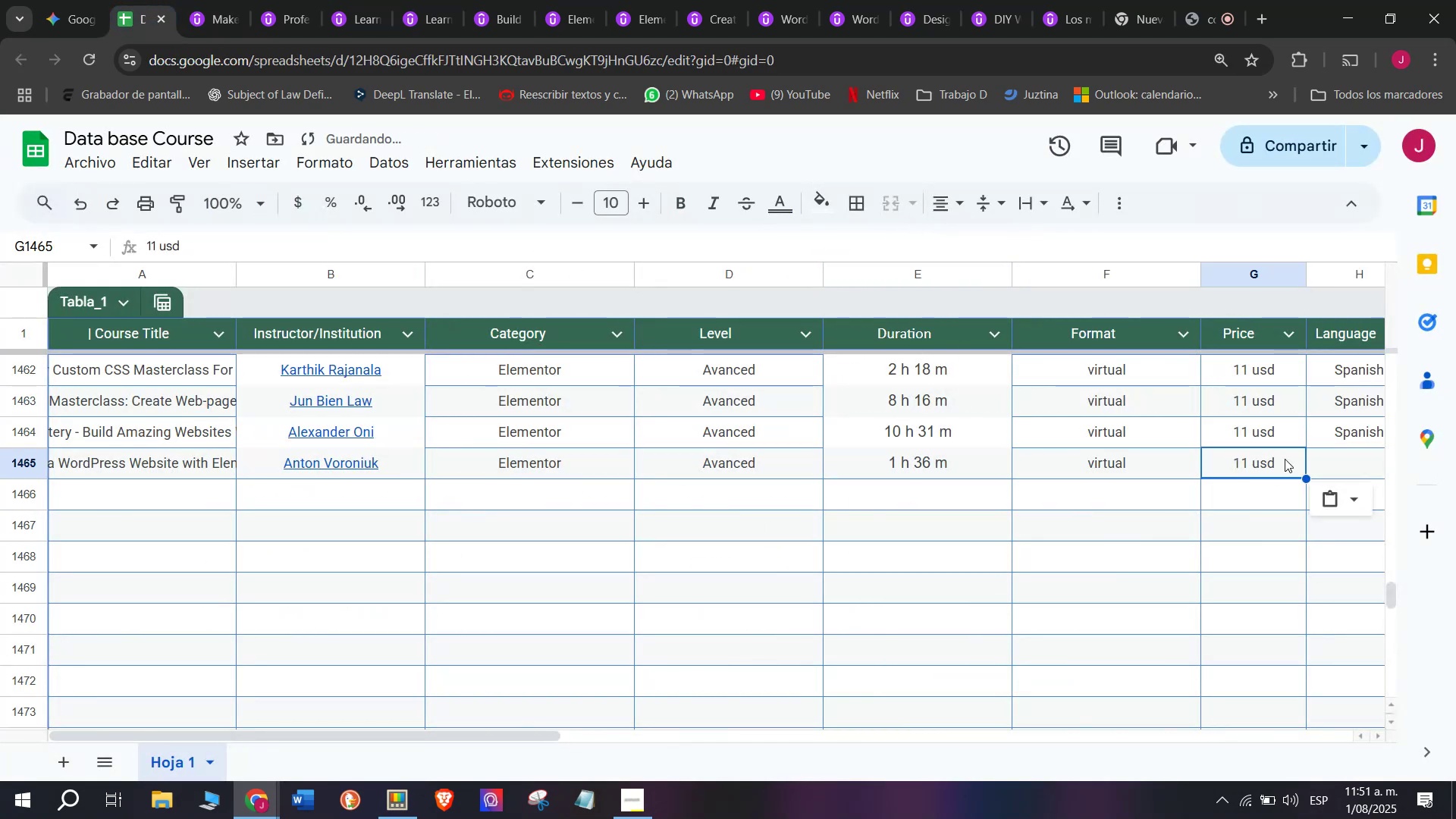 
key(Break)
 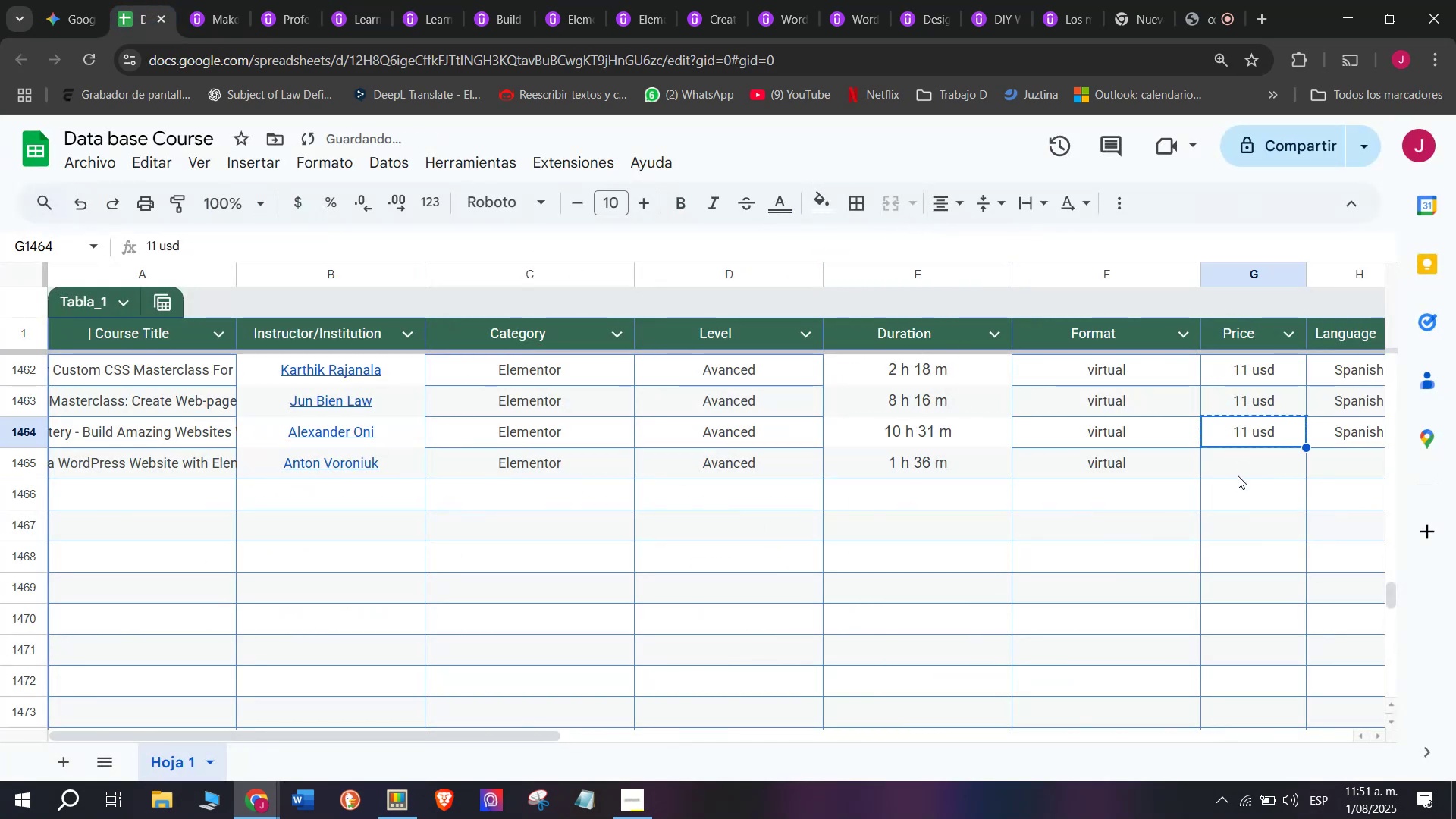 
key(Control+ControlLeft)
 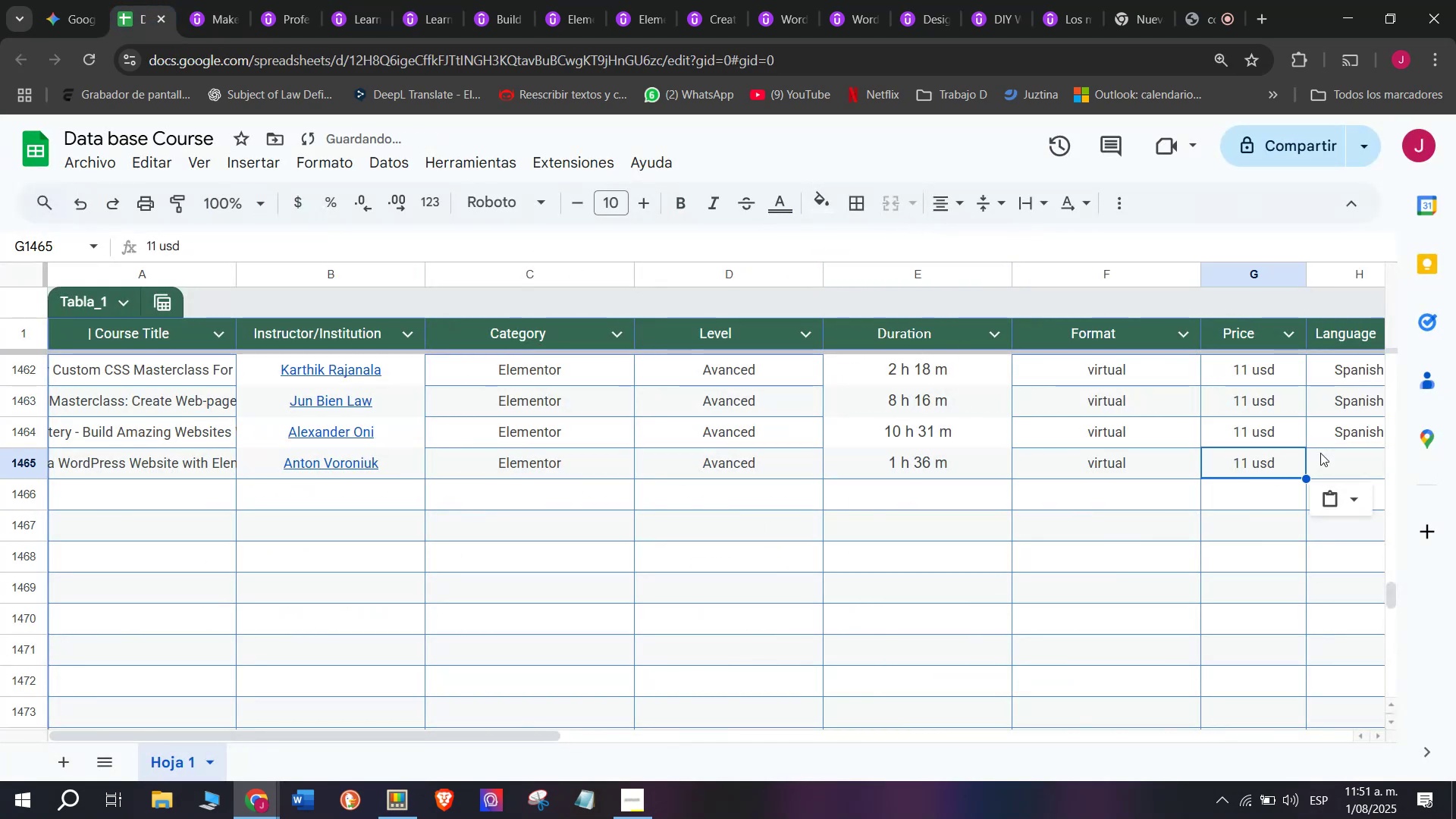 
key(Z)
 